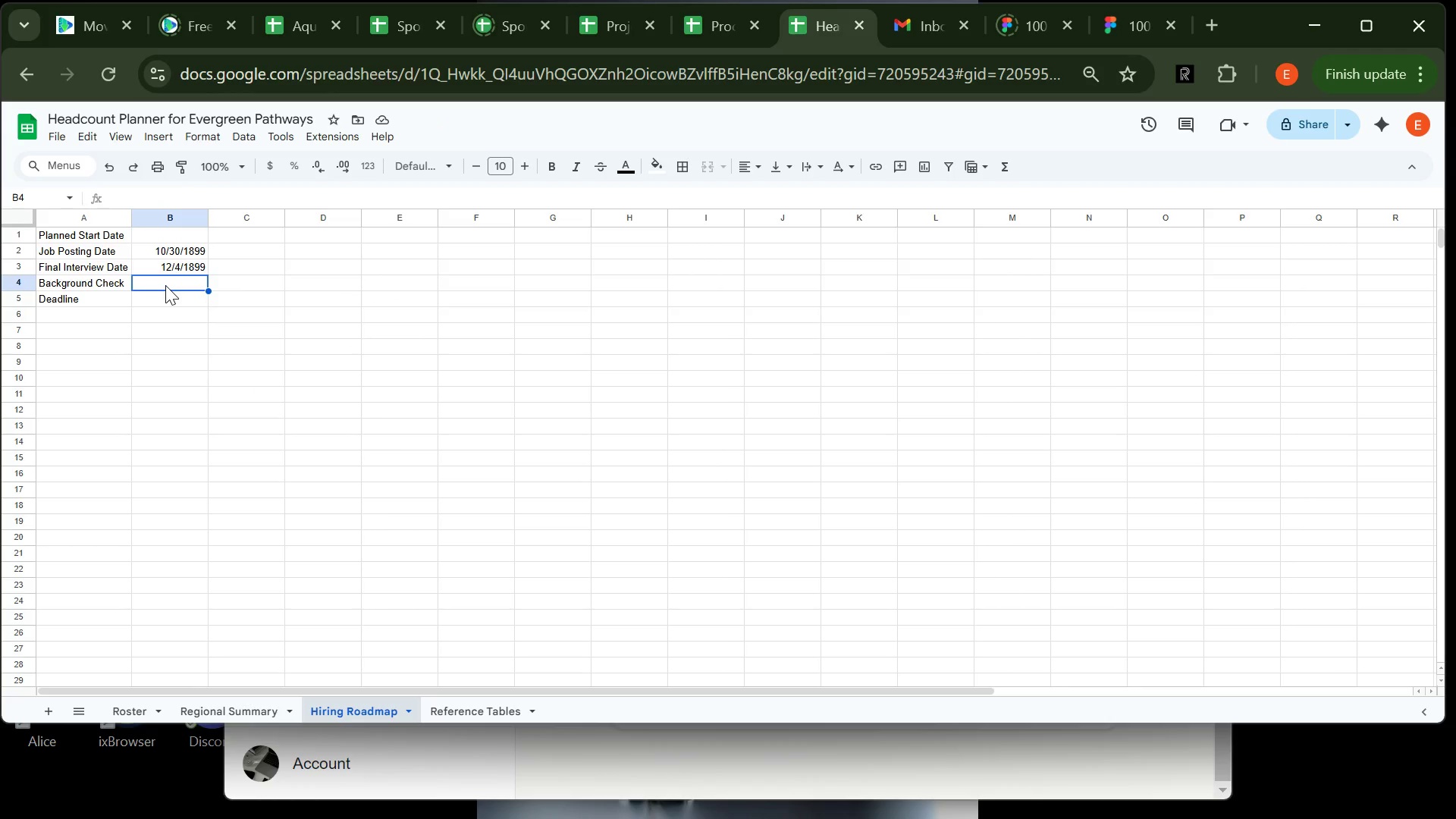 
type(=WORKDAY)
 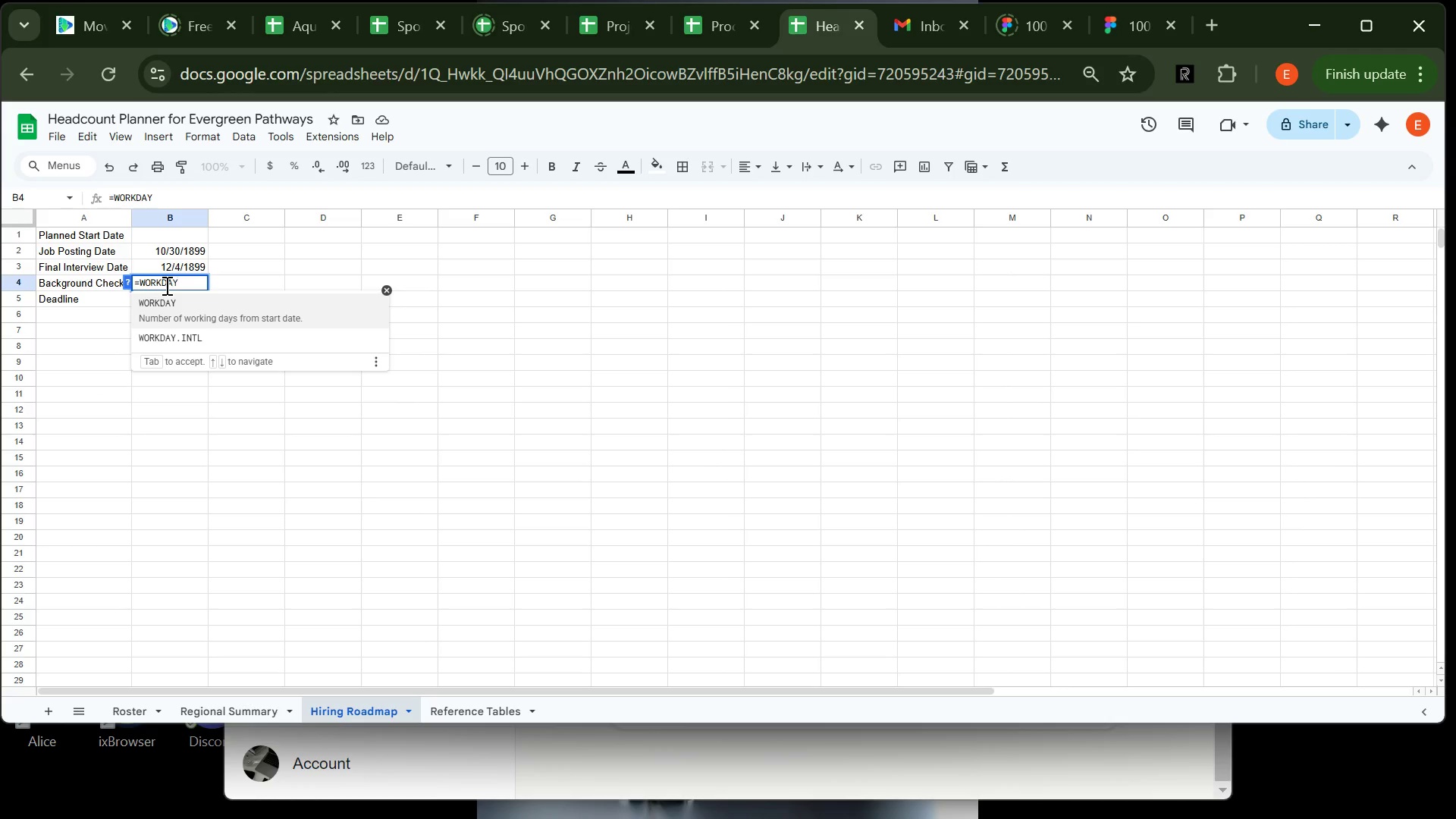 
type((B1, -10))
 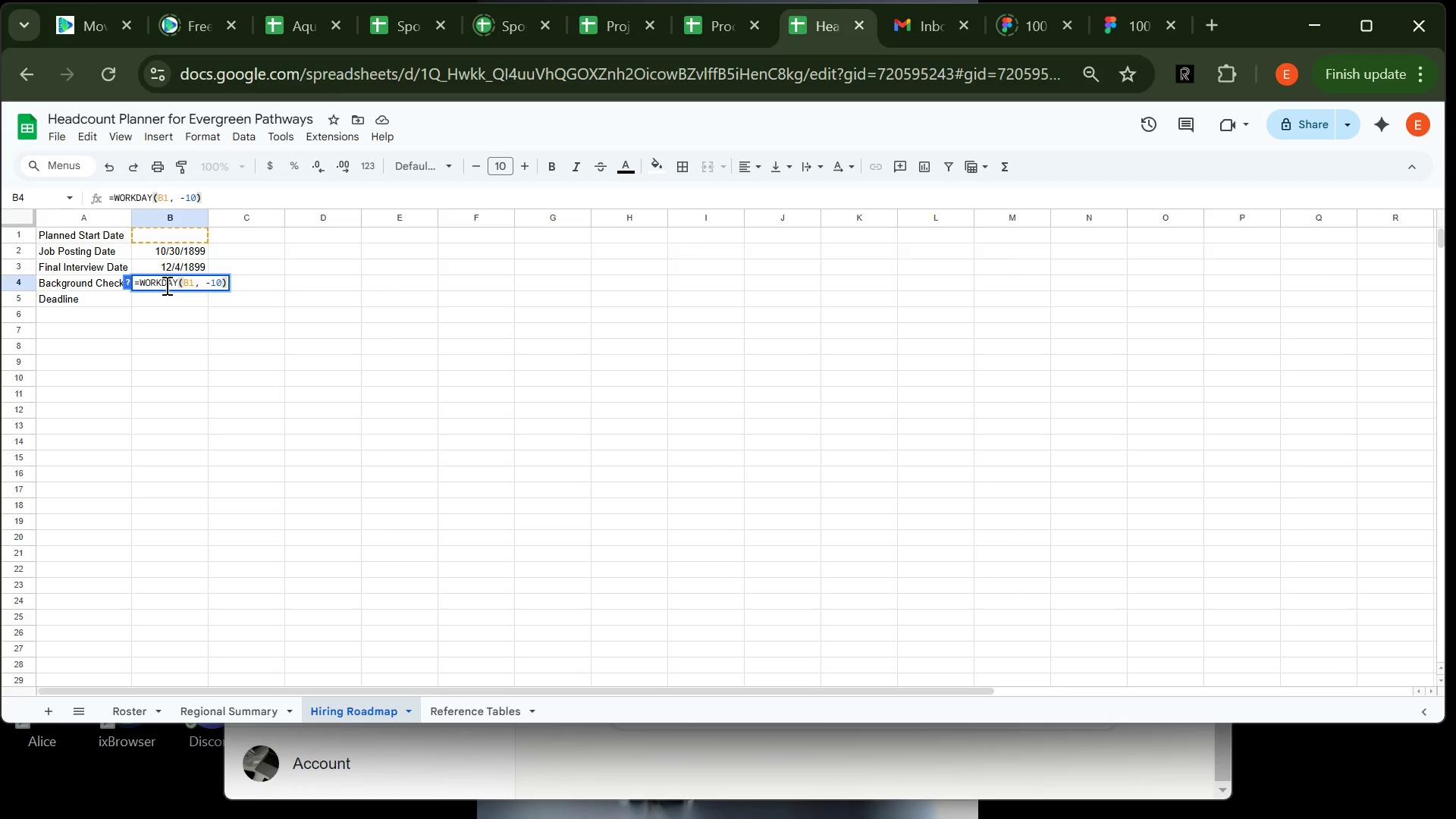 
key(Enter)
 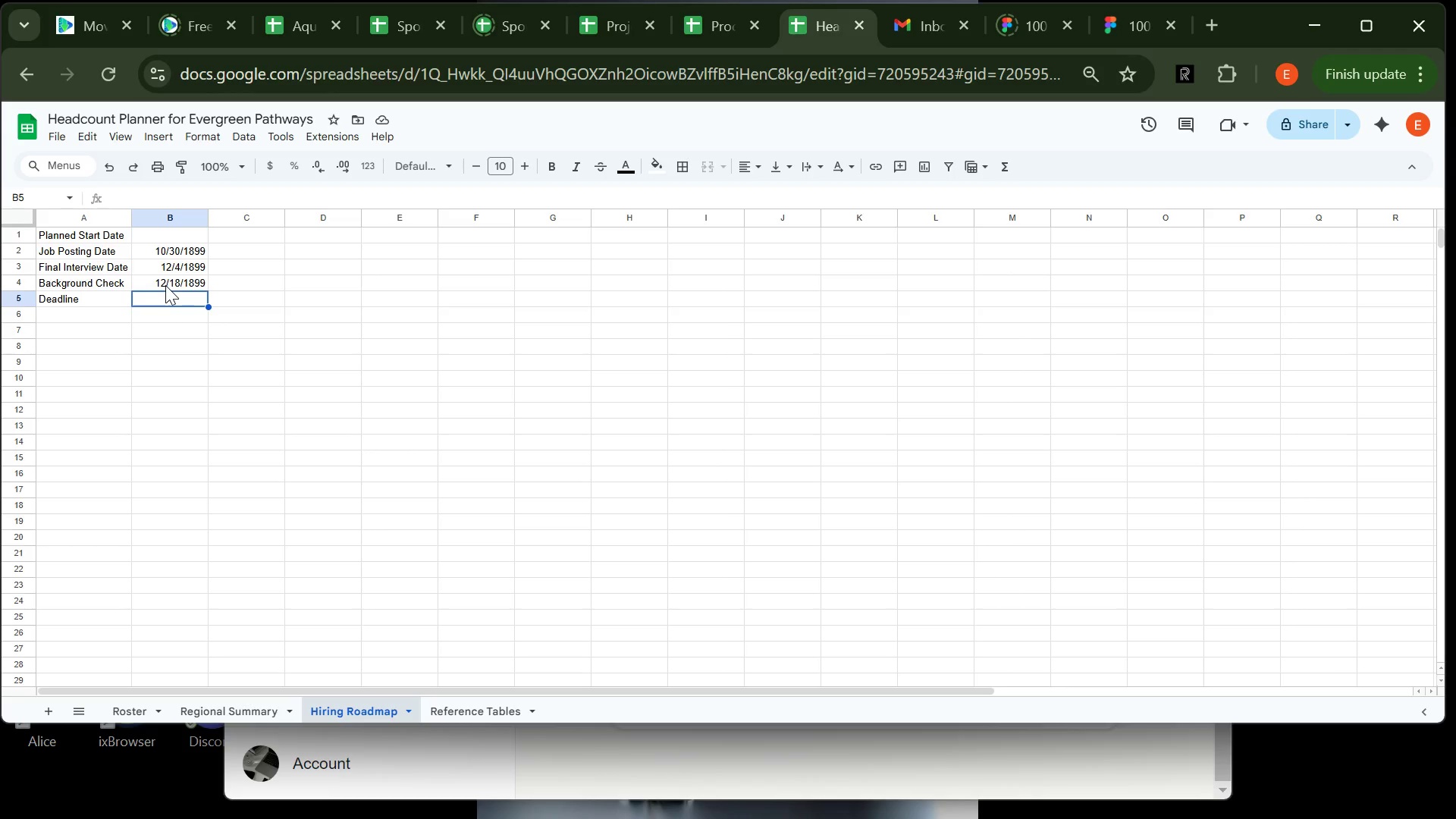 
wait(26.98)
 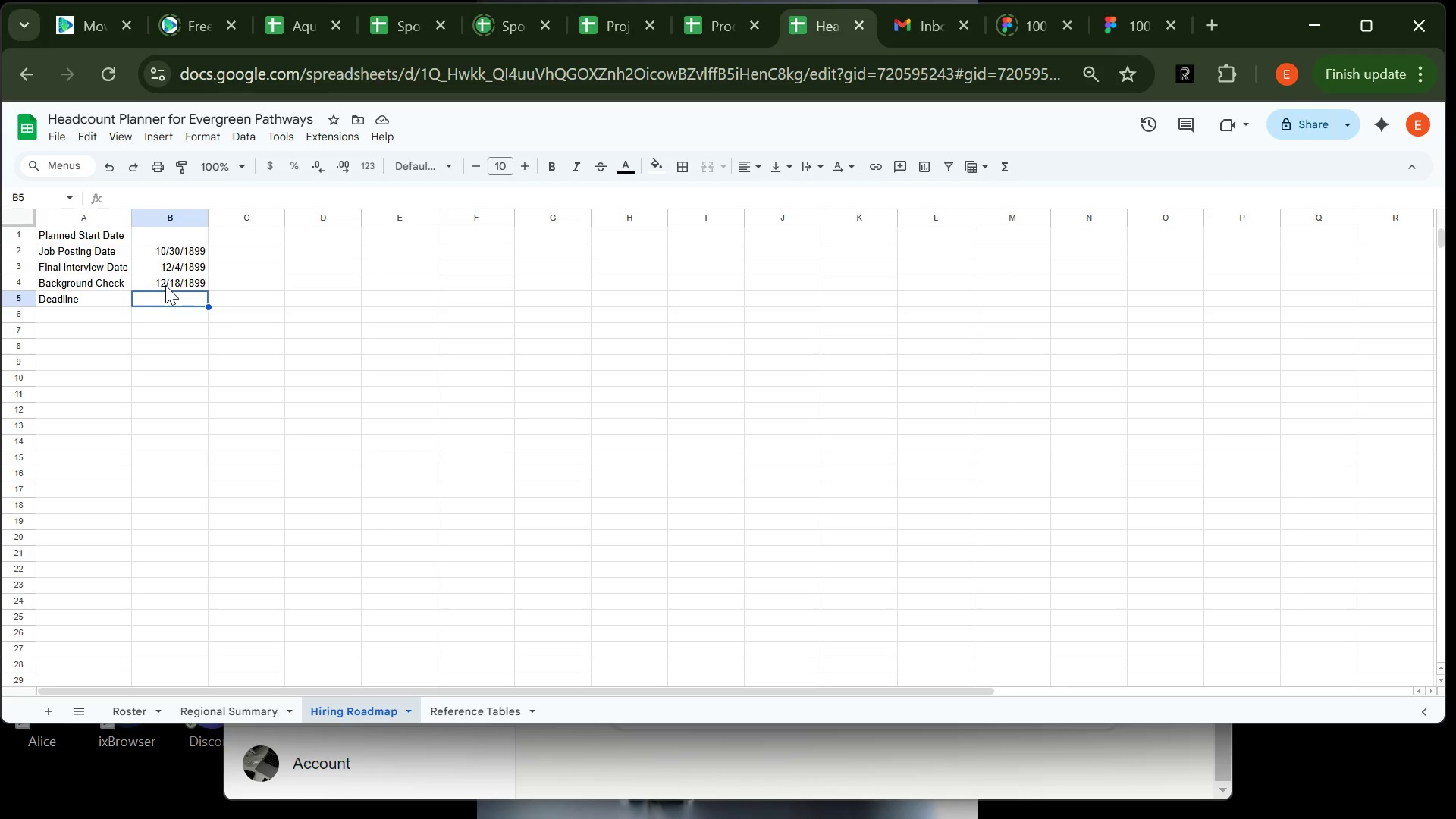 
left_click_drag(start_coordinate=[163, 251], to_coordinate=[171, 288])
 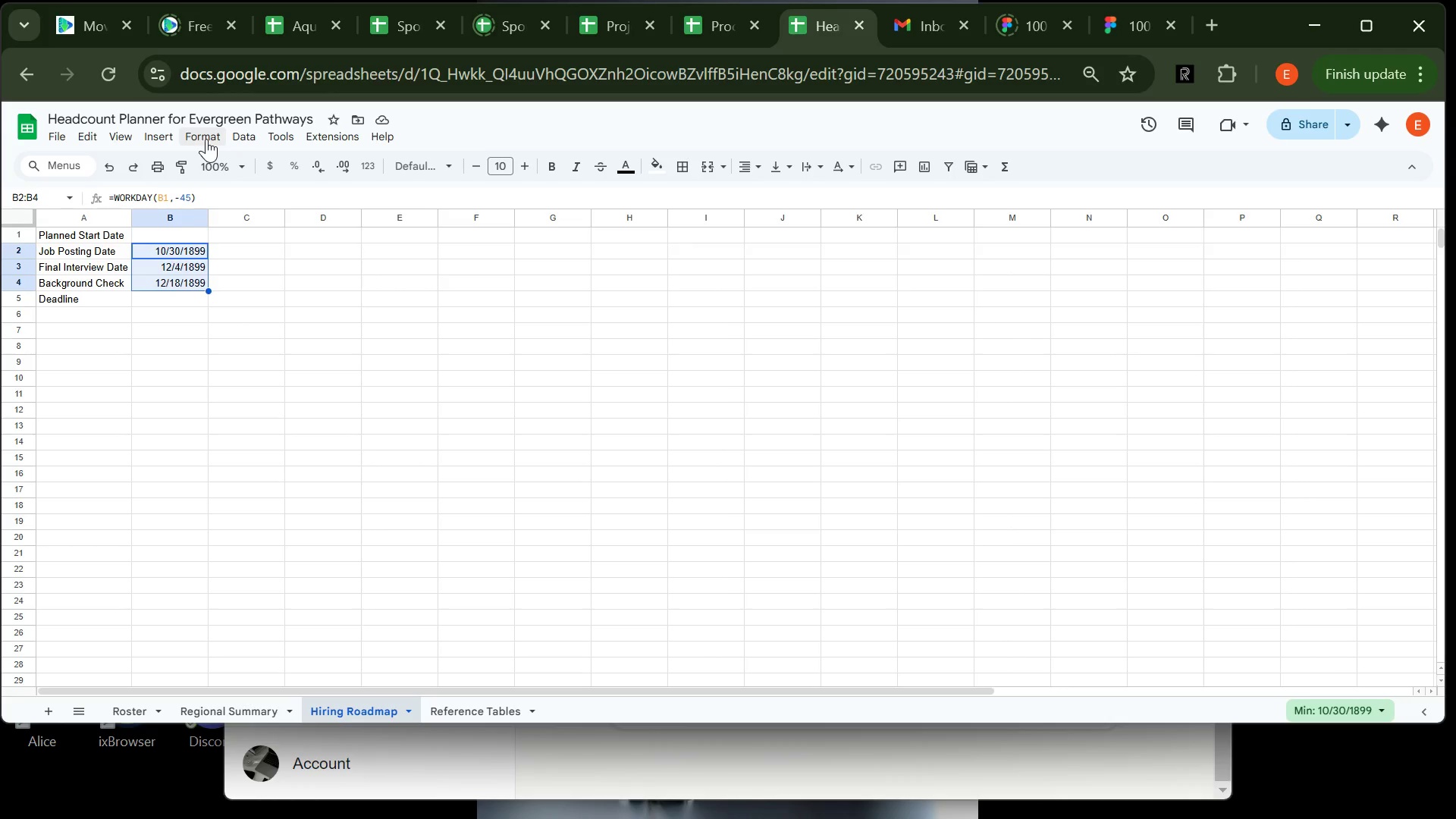 
left_click([206, 139])
 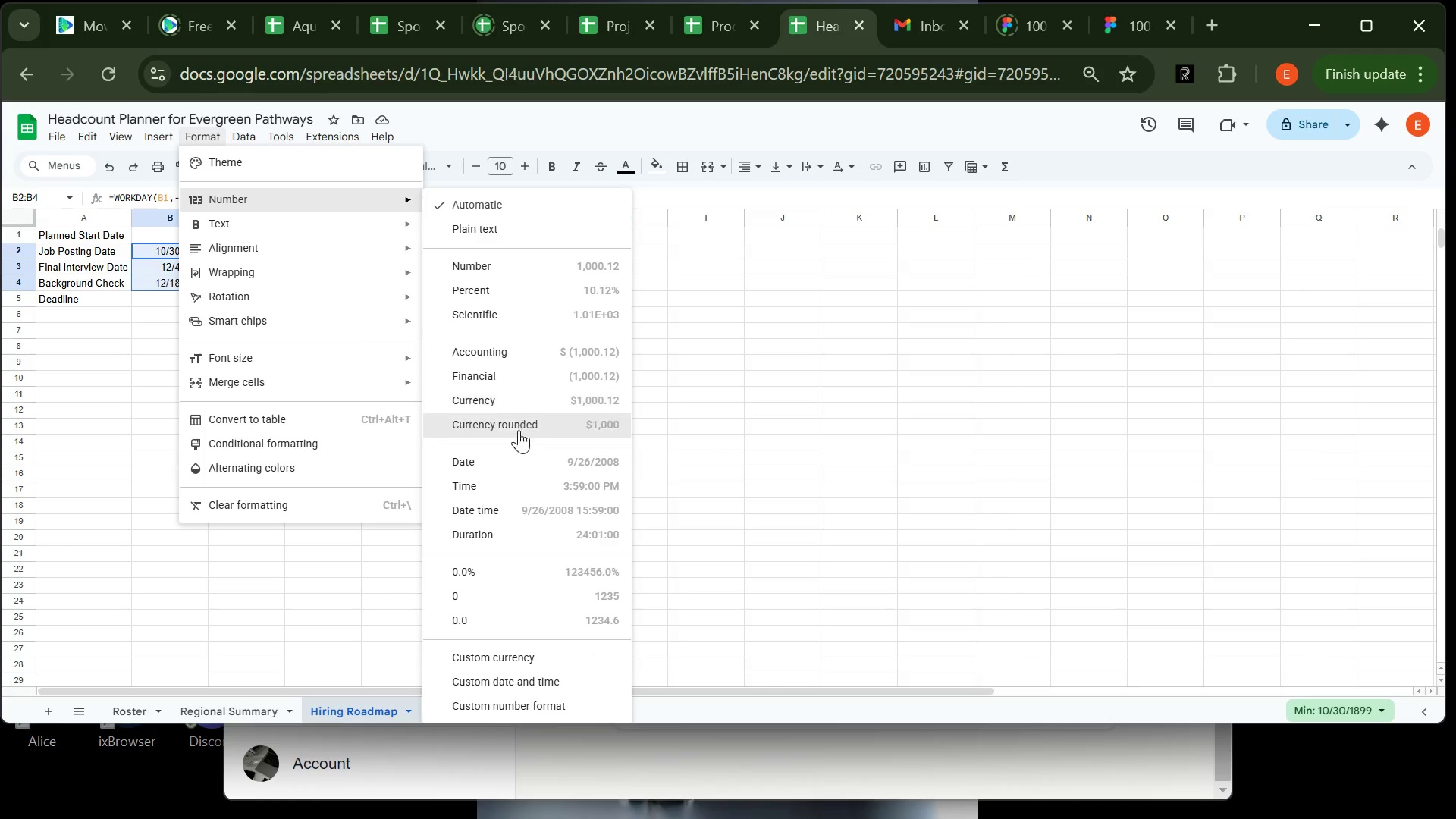 
left_click([517, 457])
 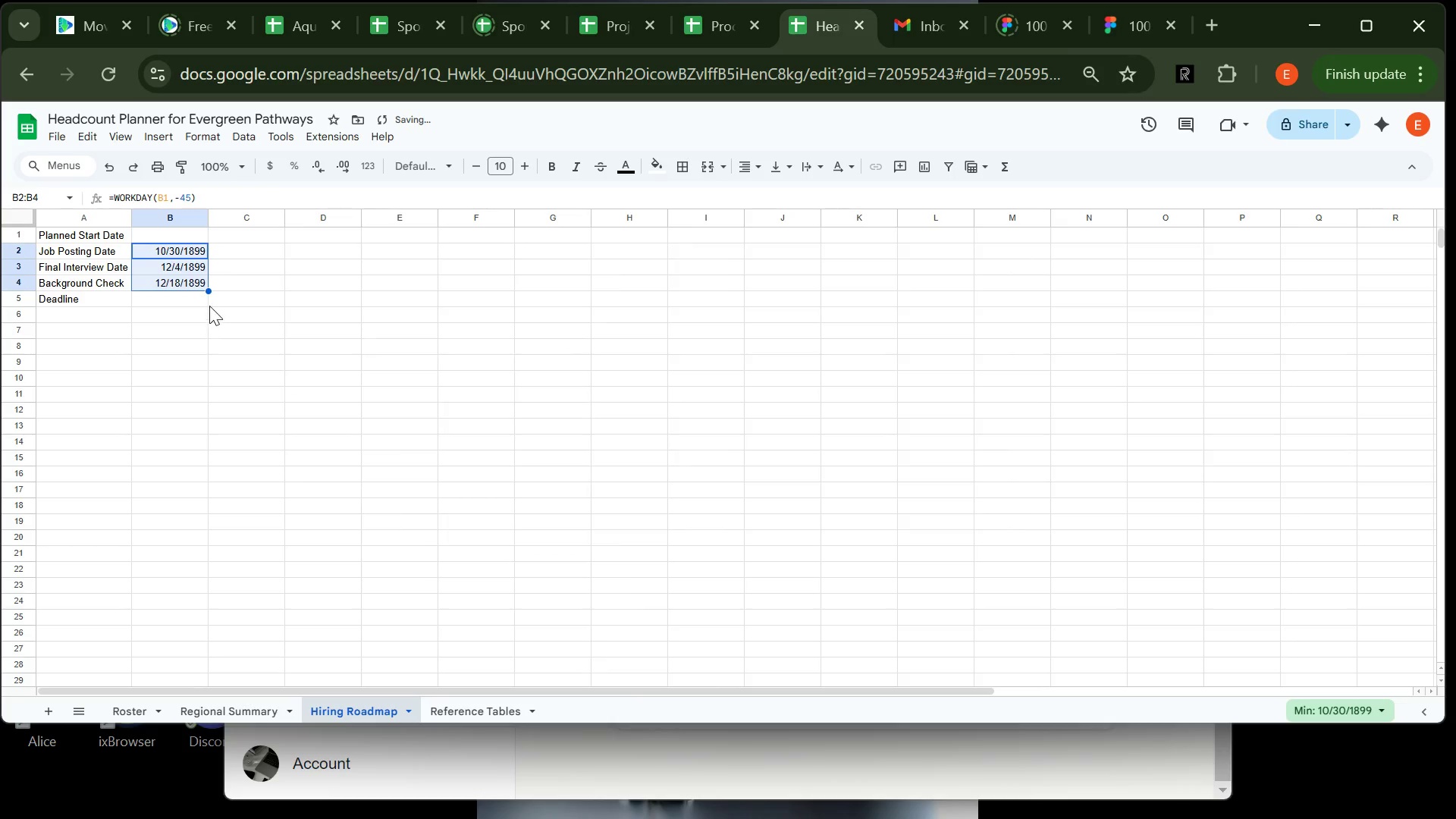 
left_click([209, 304])
 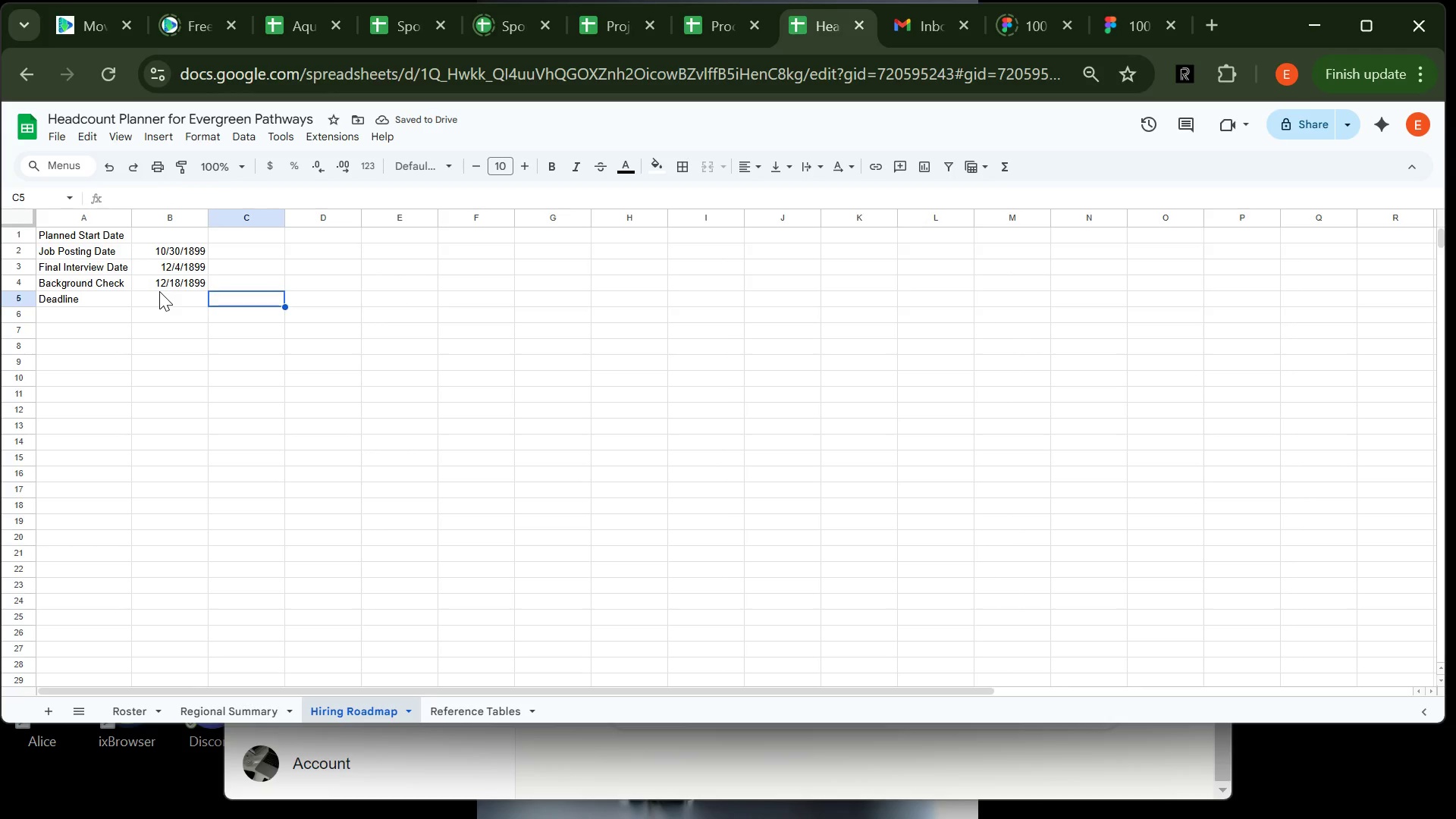 
left_click([159, 291])
 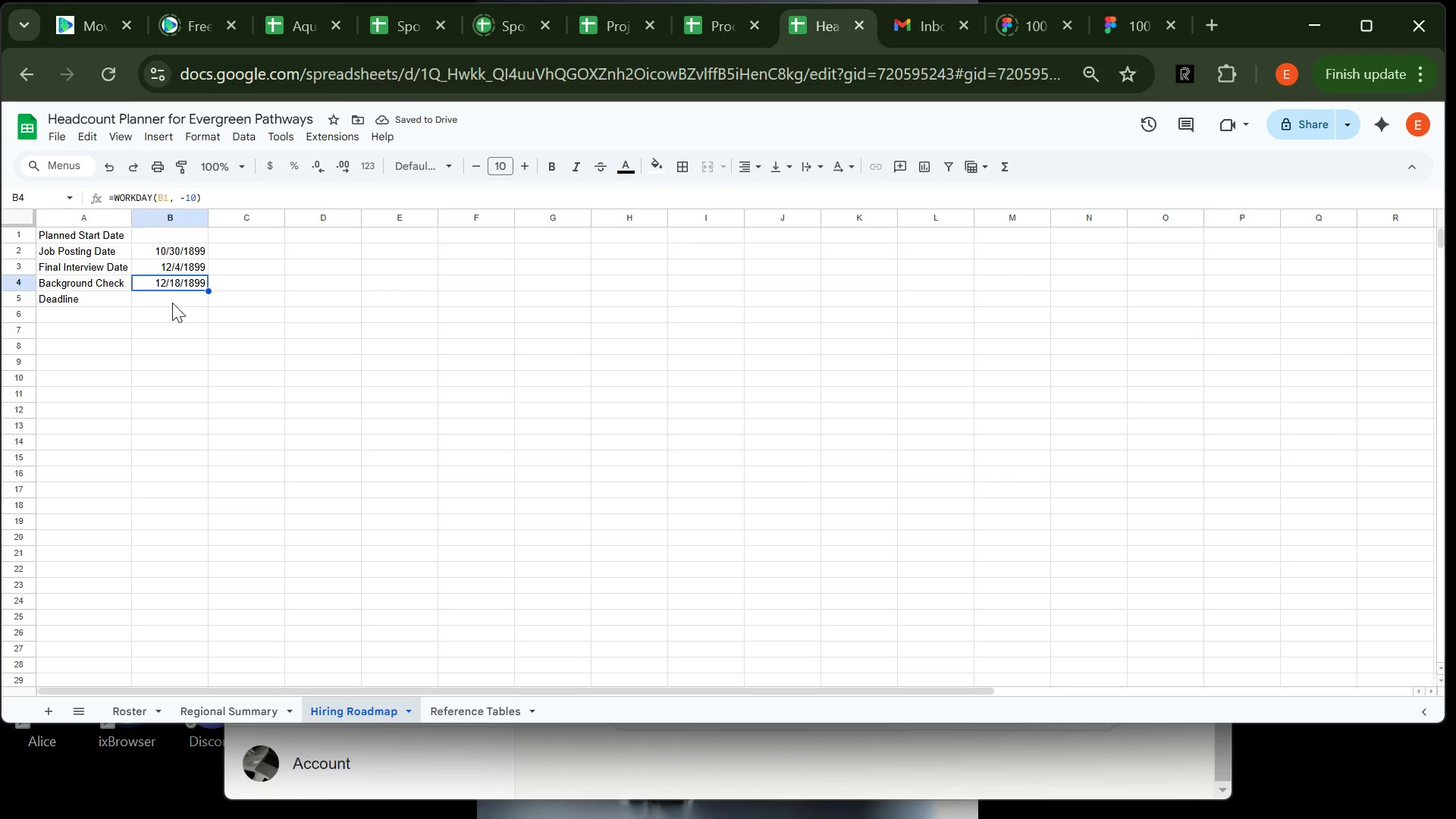 
left_click([172, 303])
 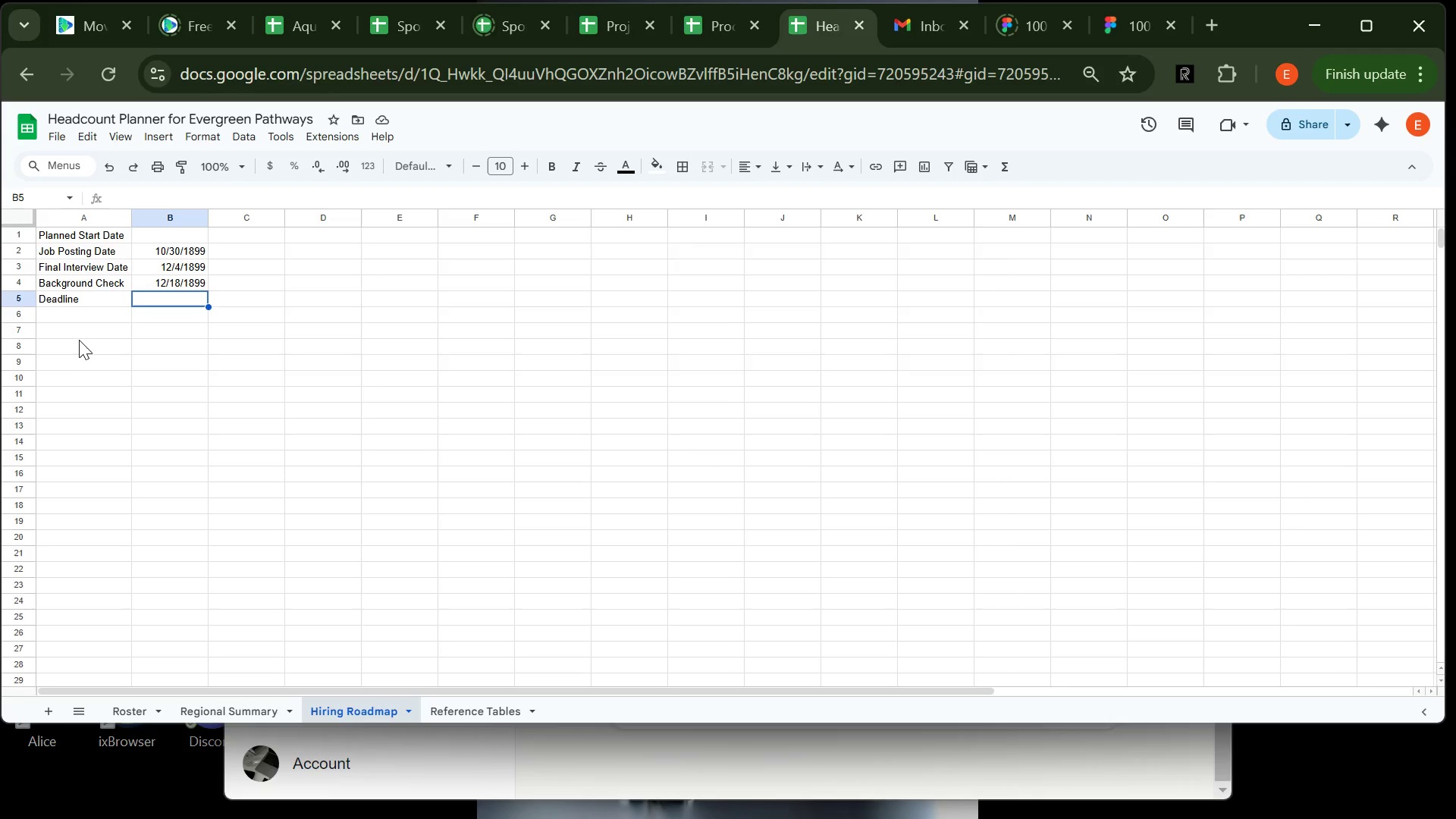 
wait(20.75)
 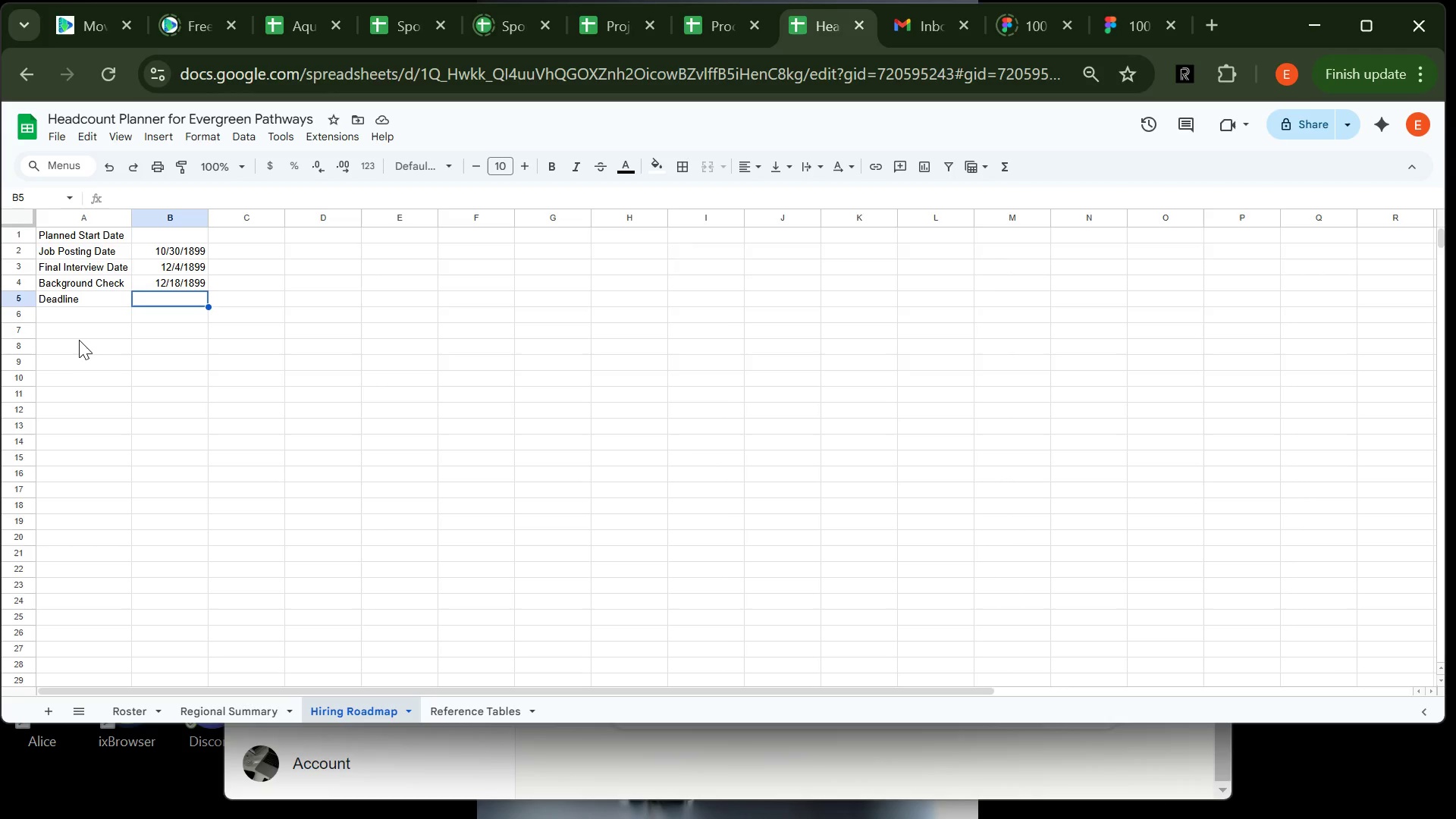 
left_click([67, 314])
 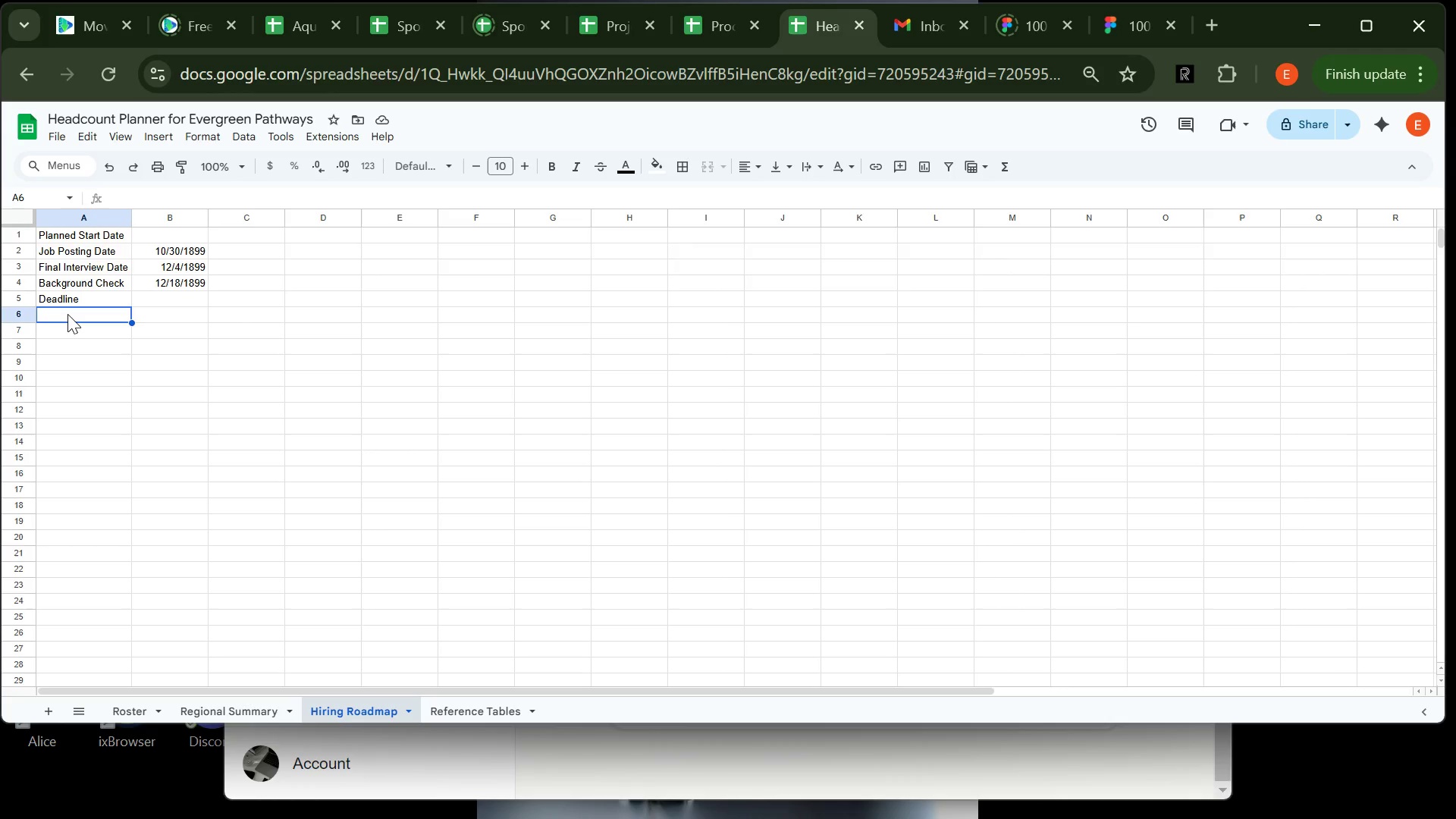 
wait(6.16)
 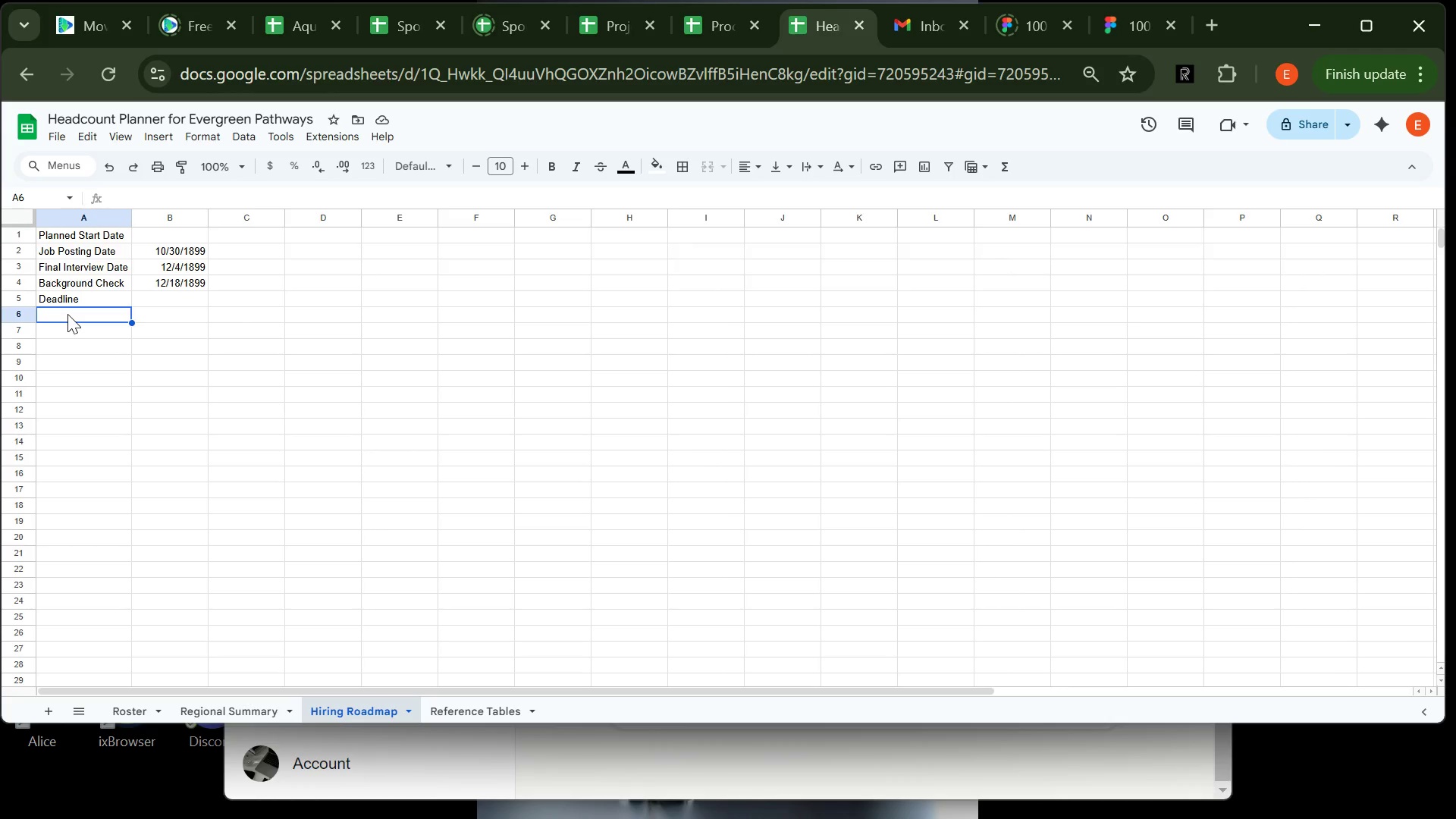 
type(TTI)
key(Backspace)
key(Backspace)
type(imeline STA)
key(Backspace)
key(Backspace)
type(tatus)
key(Tab)
 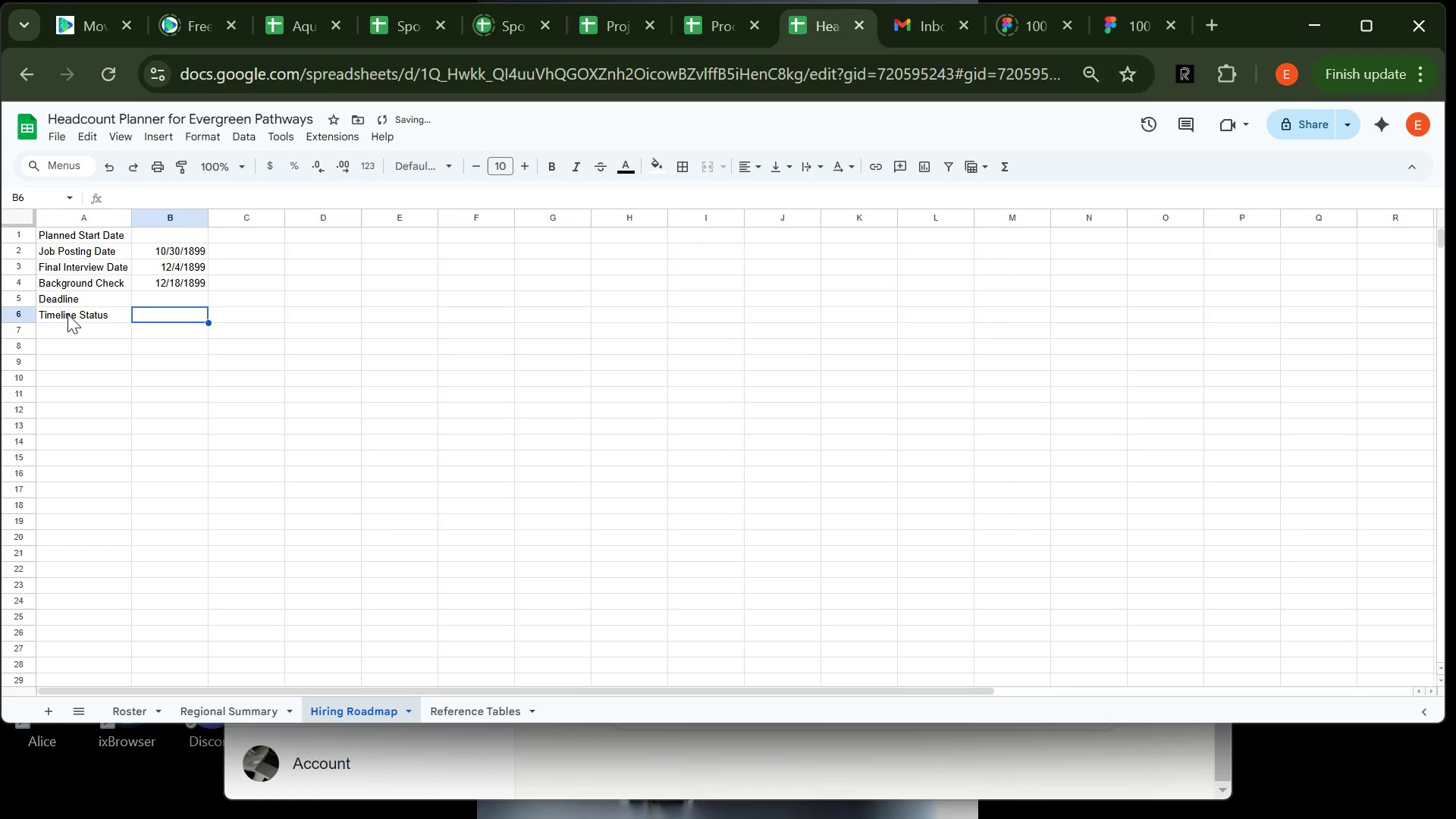 
type(=IF)
 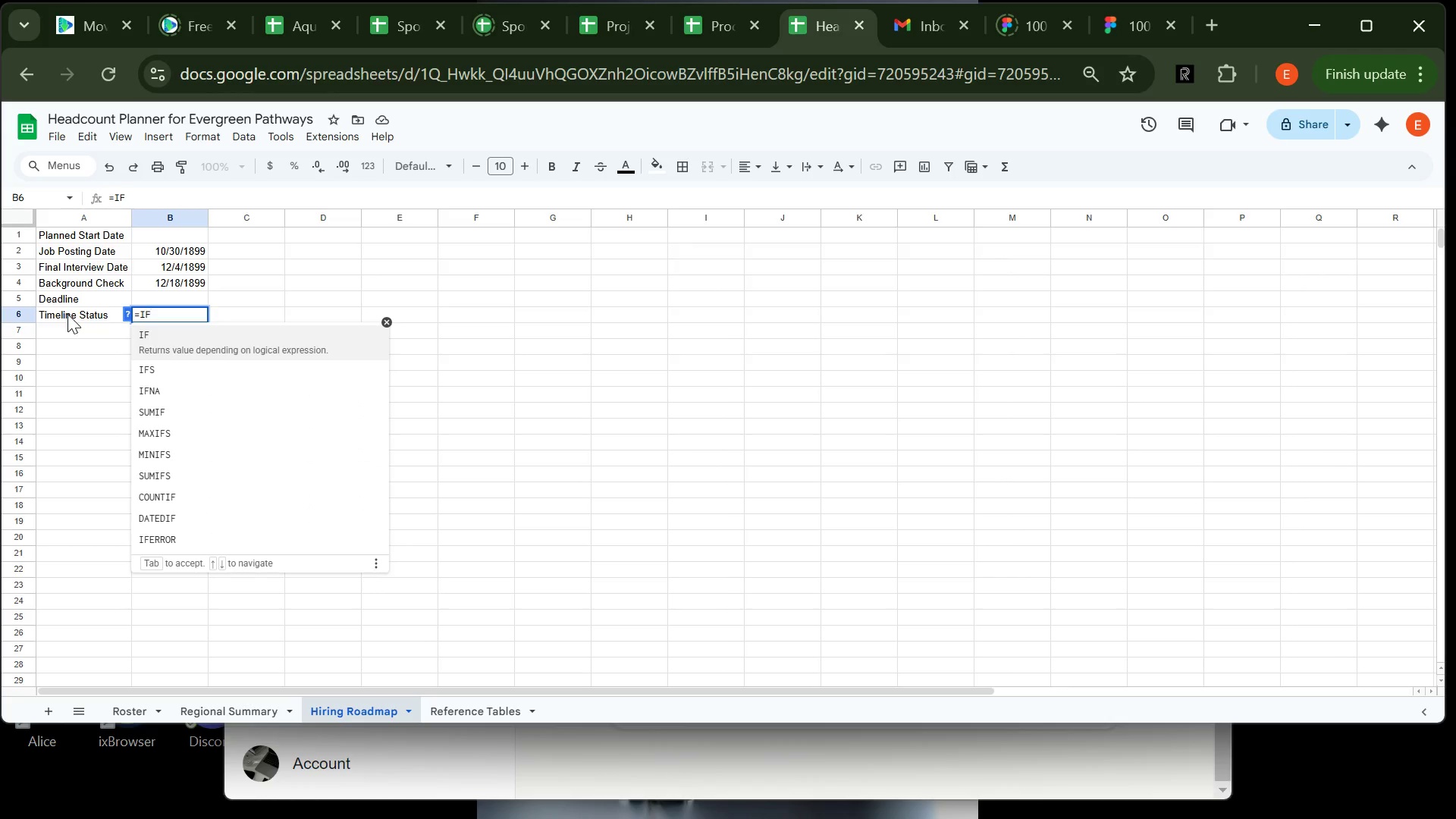 
wait(7.45)
 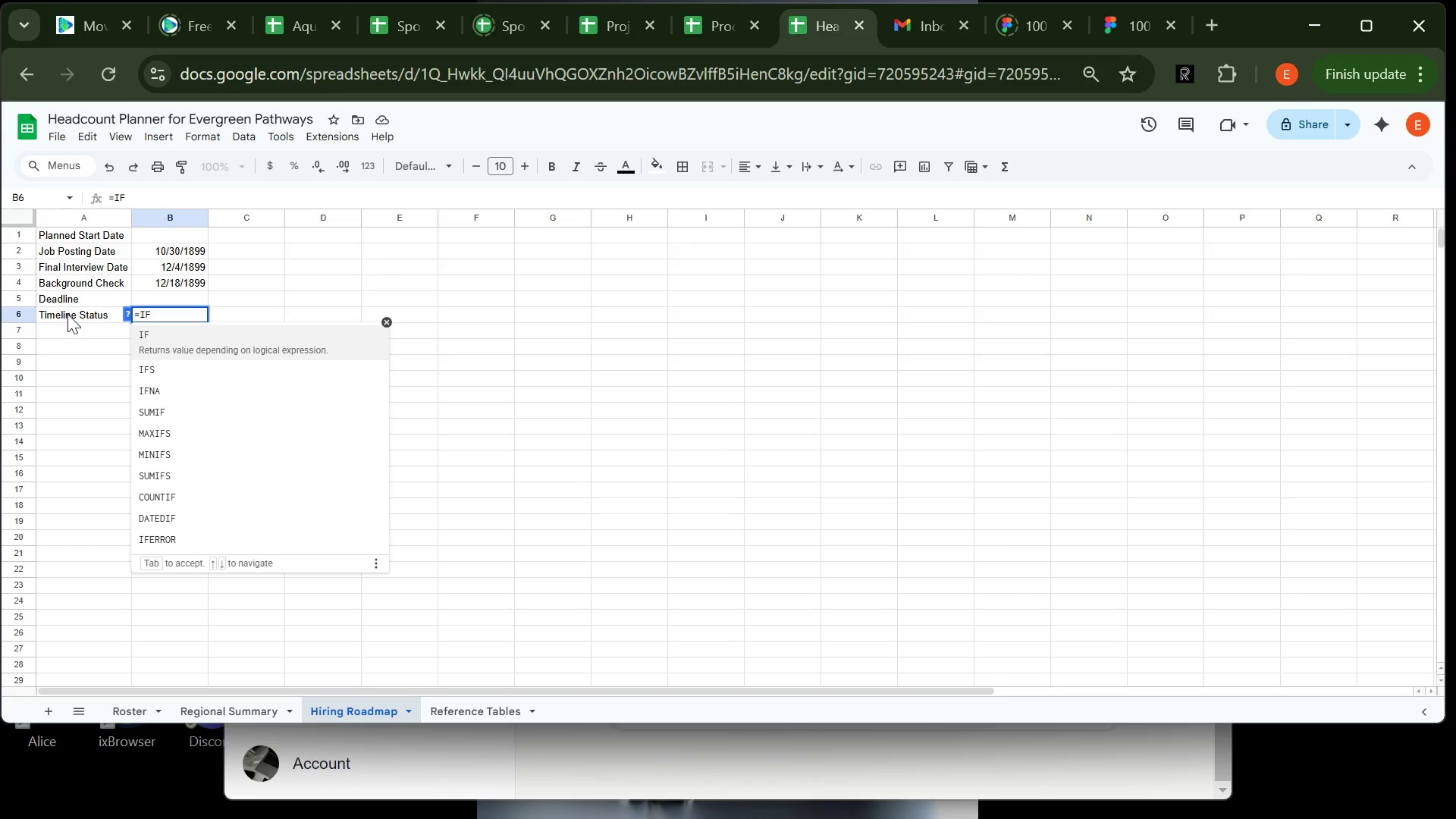 
type((B1="",)
 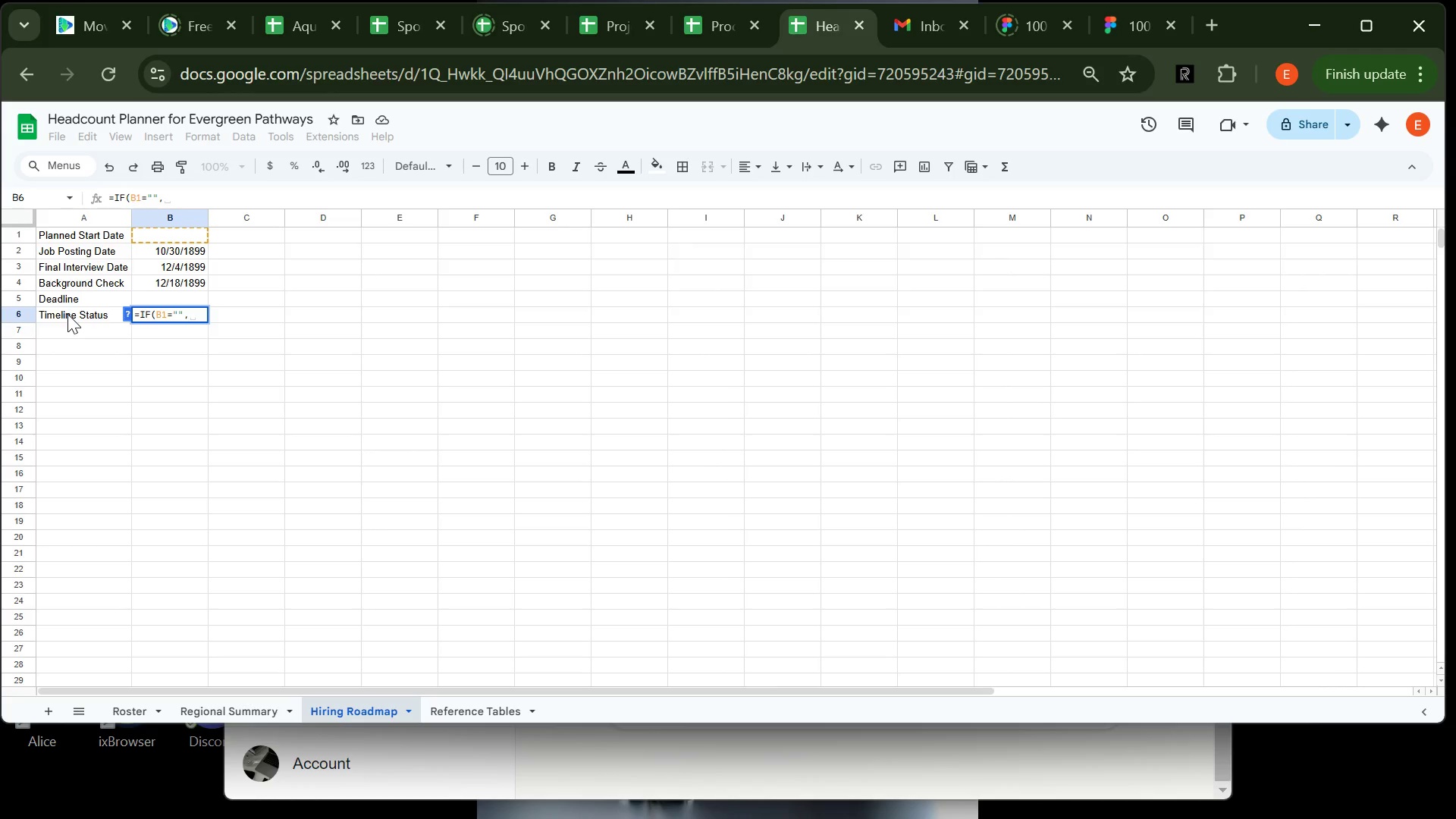 
key(Space)
 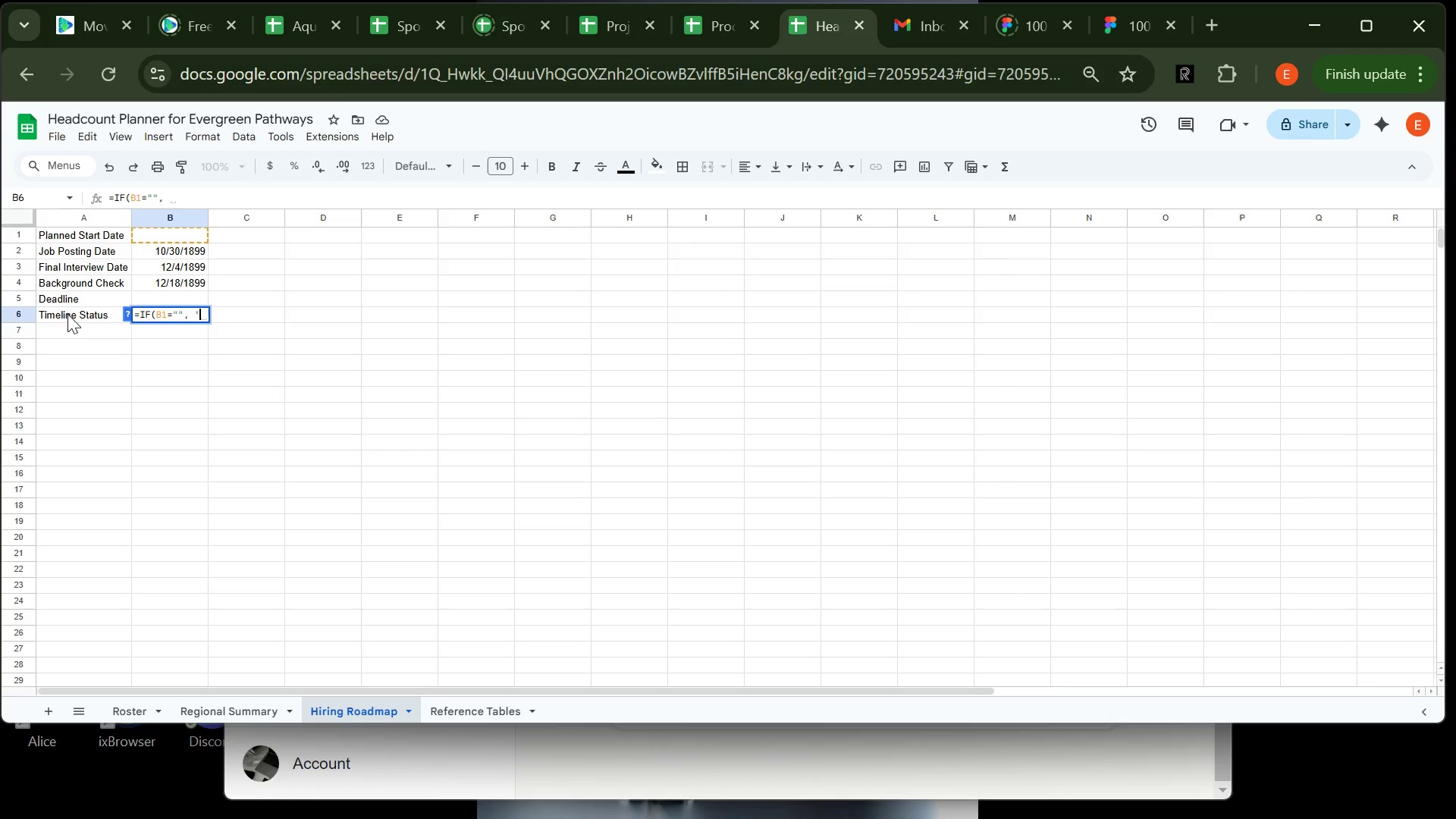 
key(Quote)
 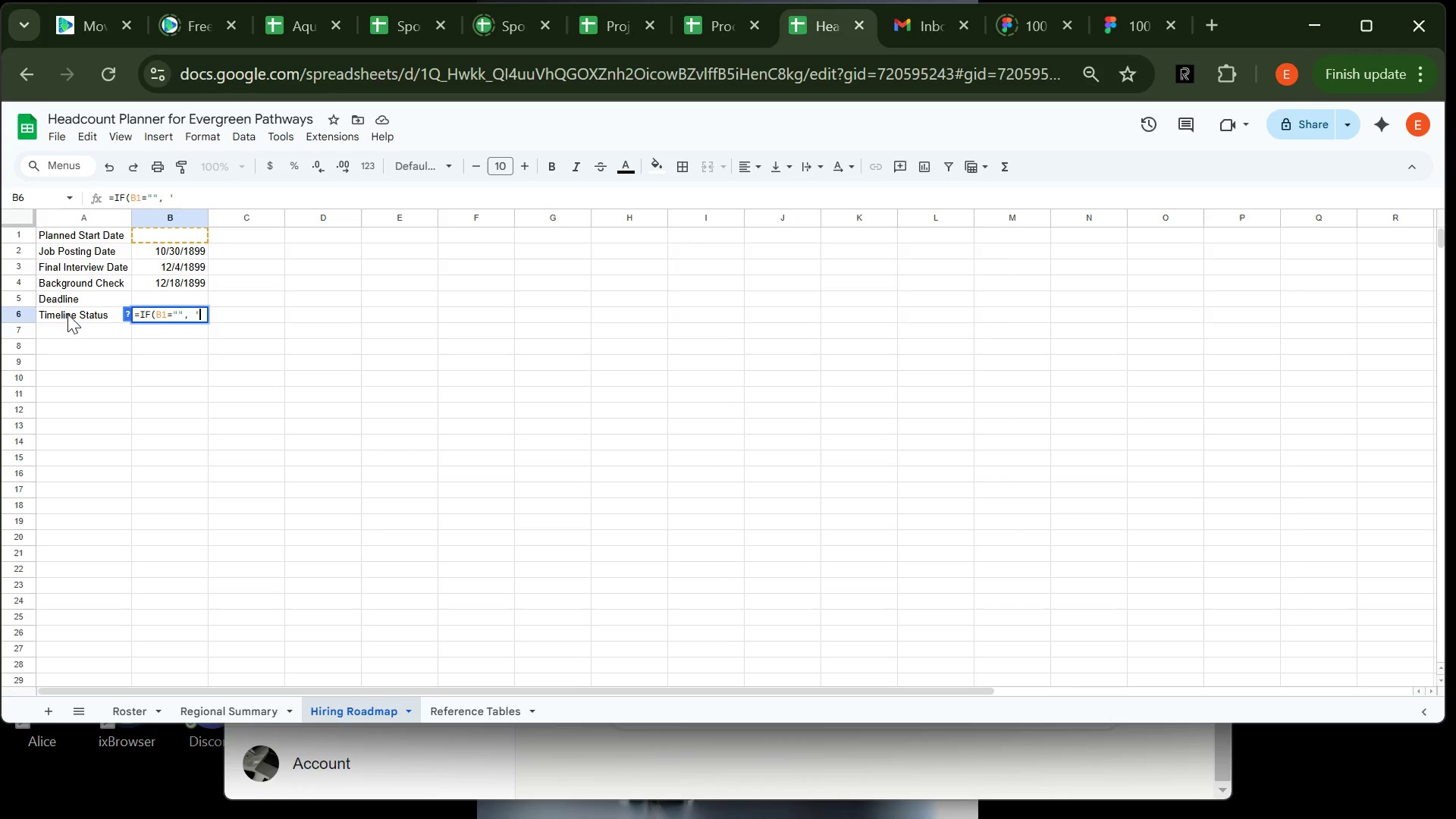 
hold_key(key=ShiftLeft, duration=0.38)
 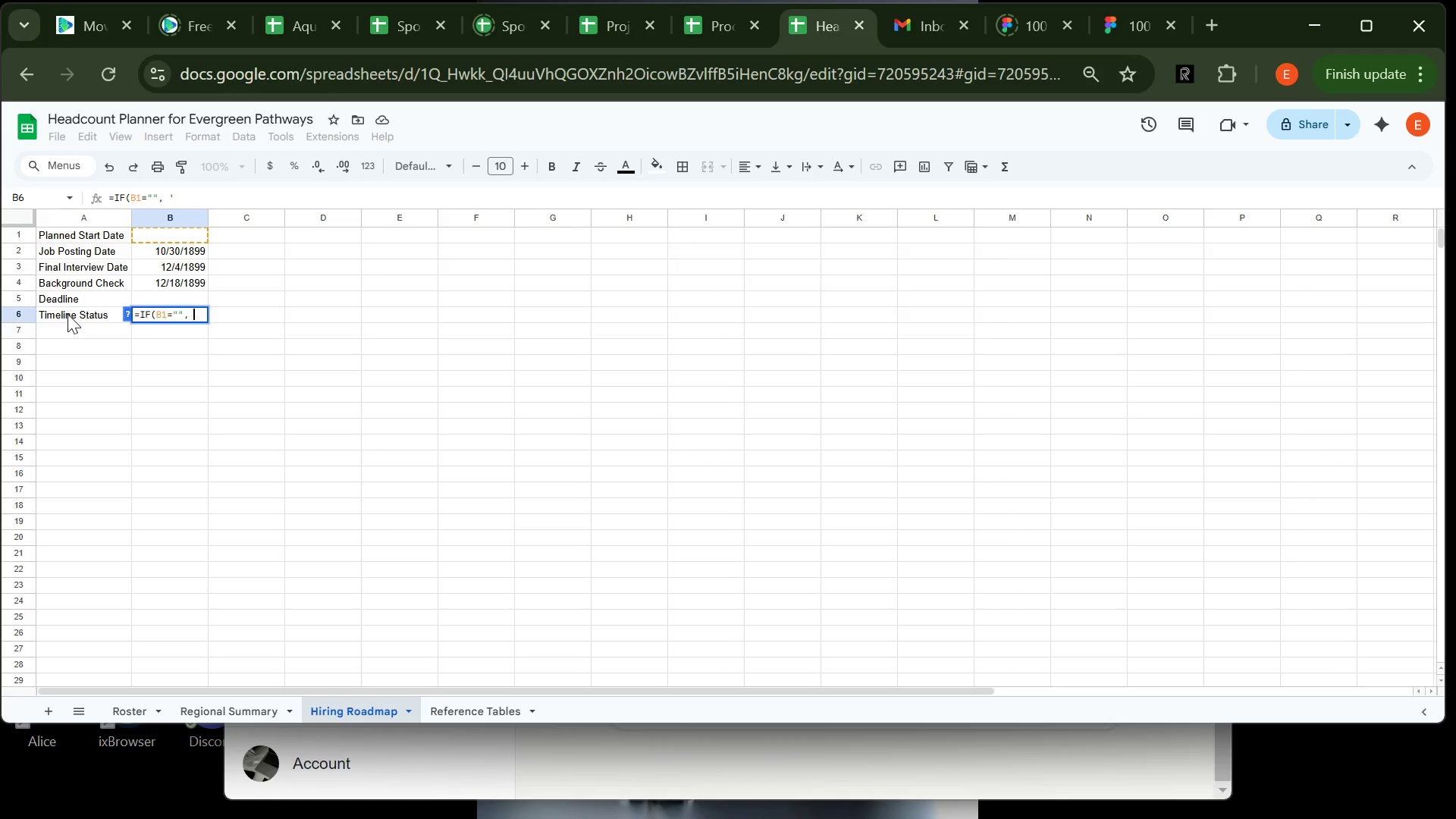 
key(Backspace)
 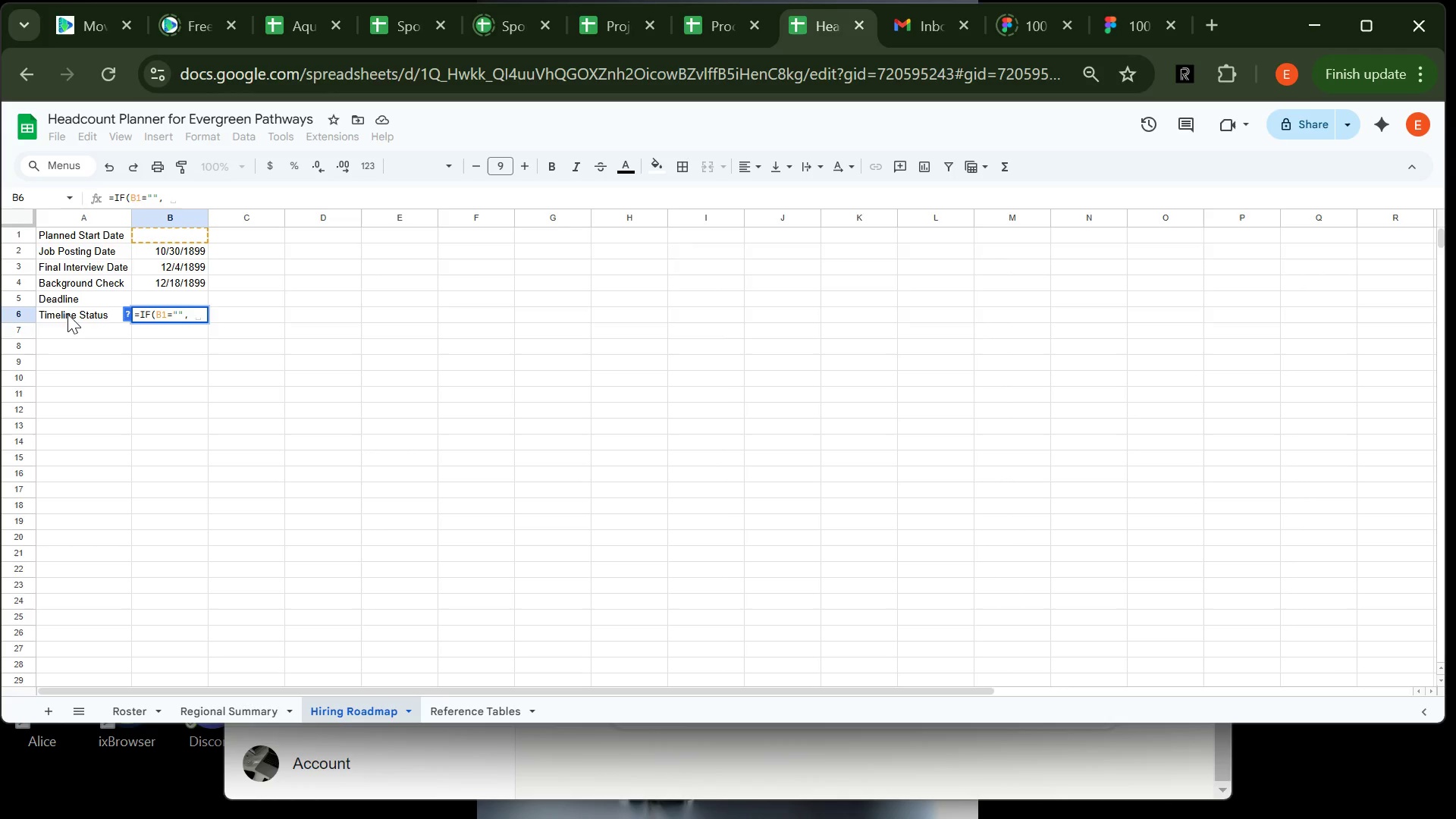 
key(Shift+Quote)
 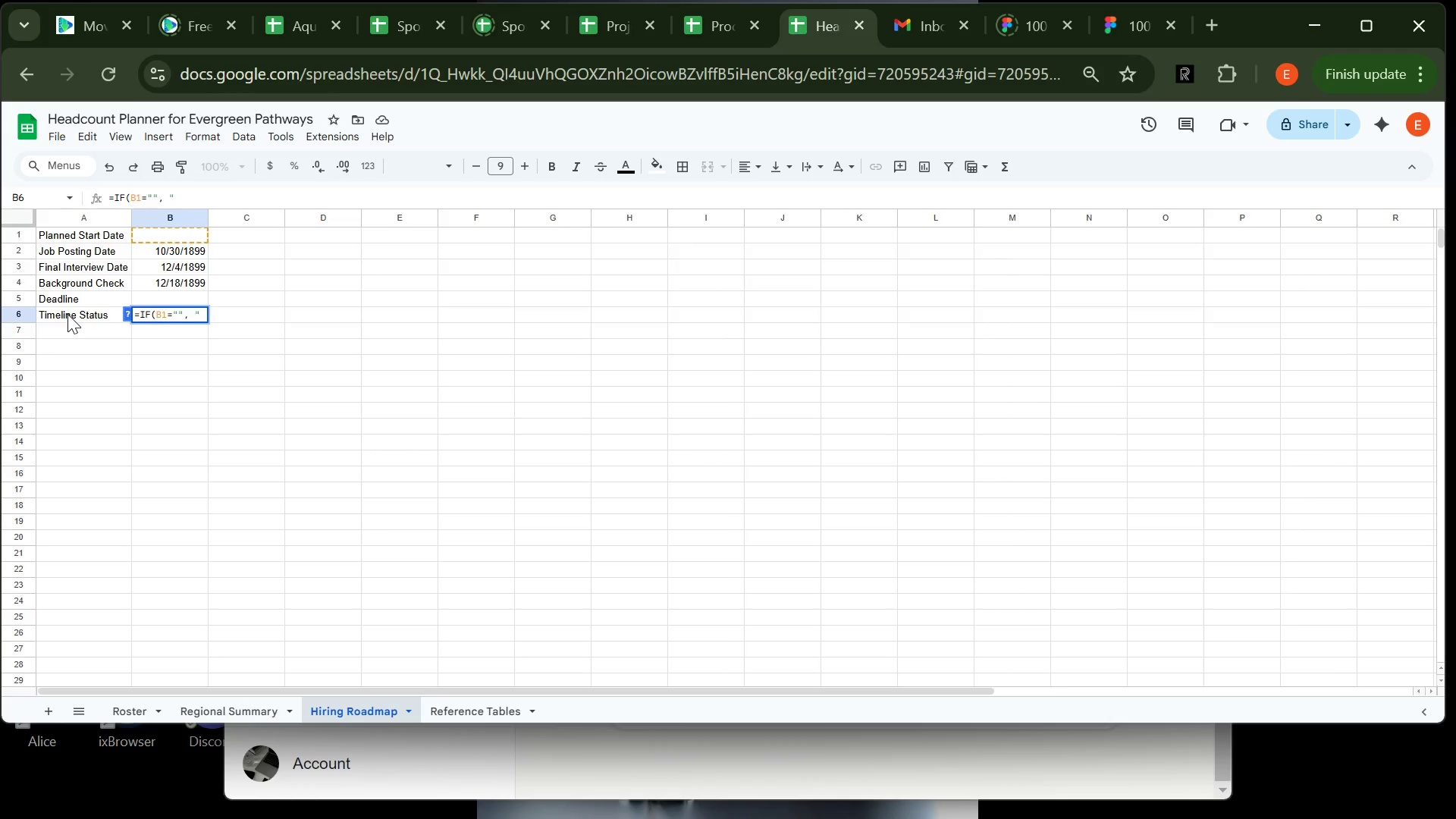 
key(Shift+E)
 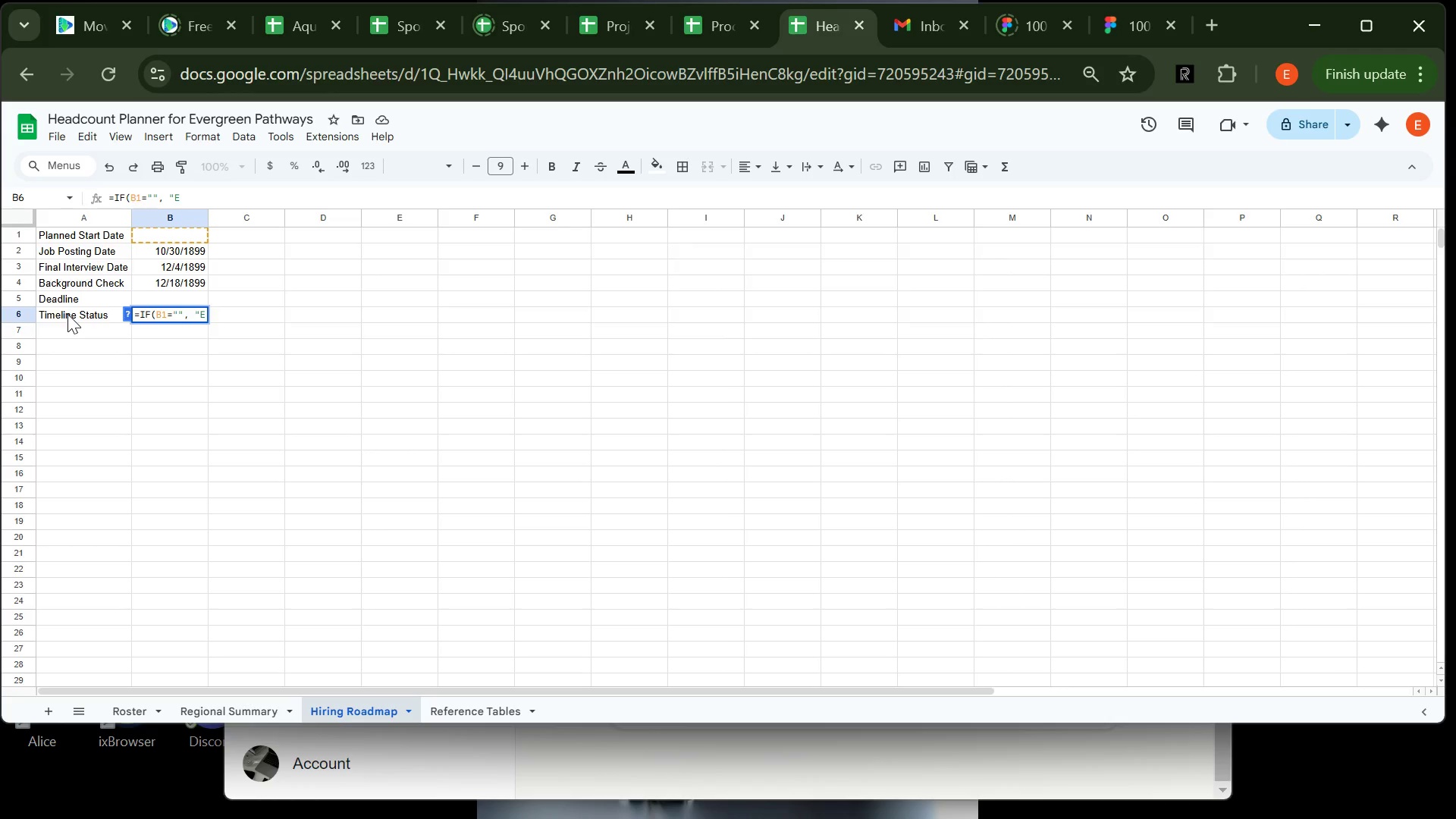 
wait(6.56)
 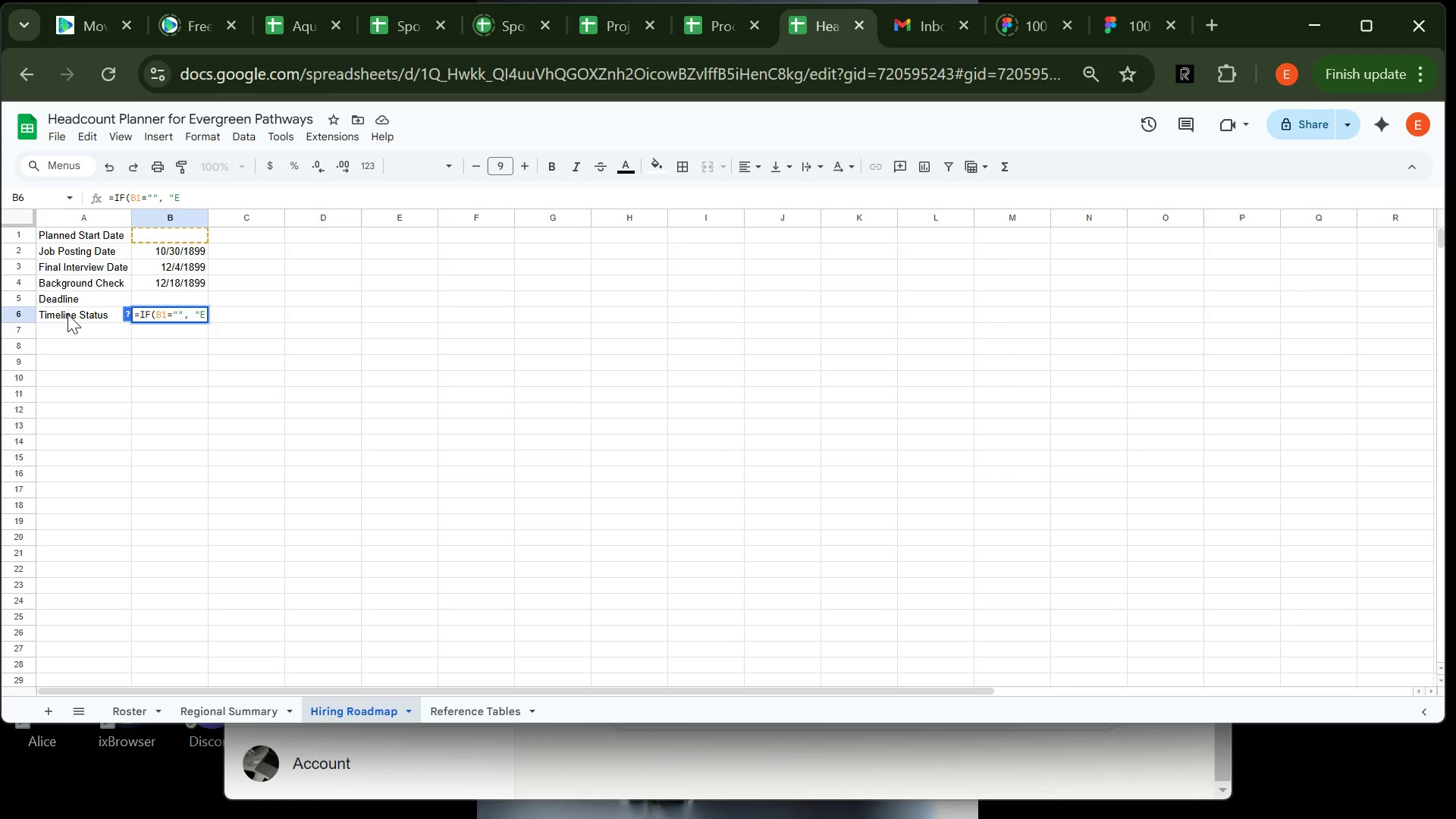 
type(nter)
 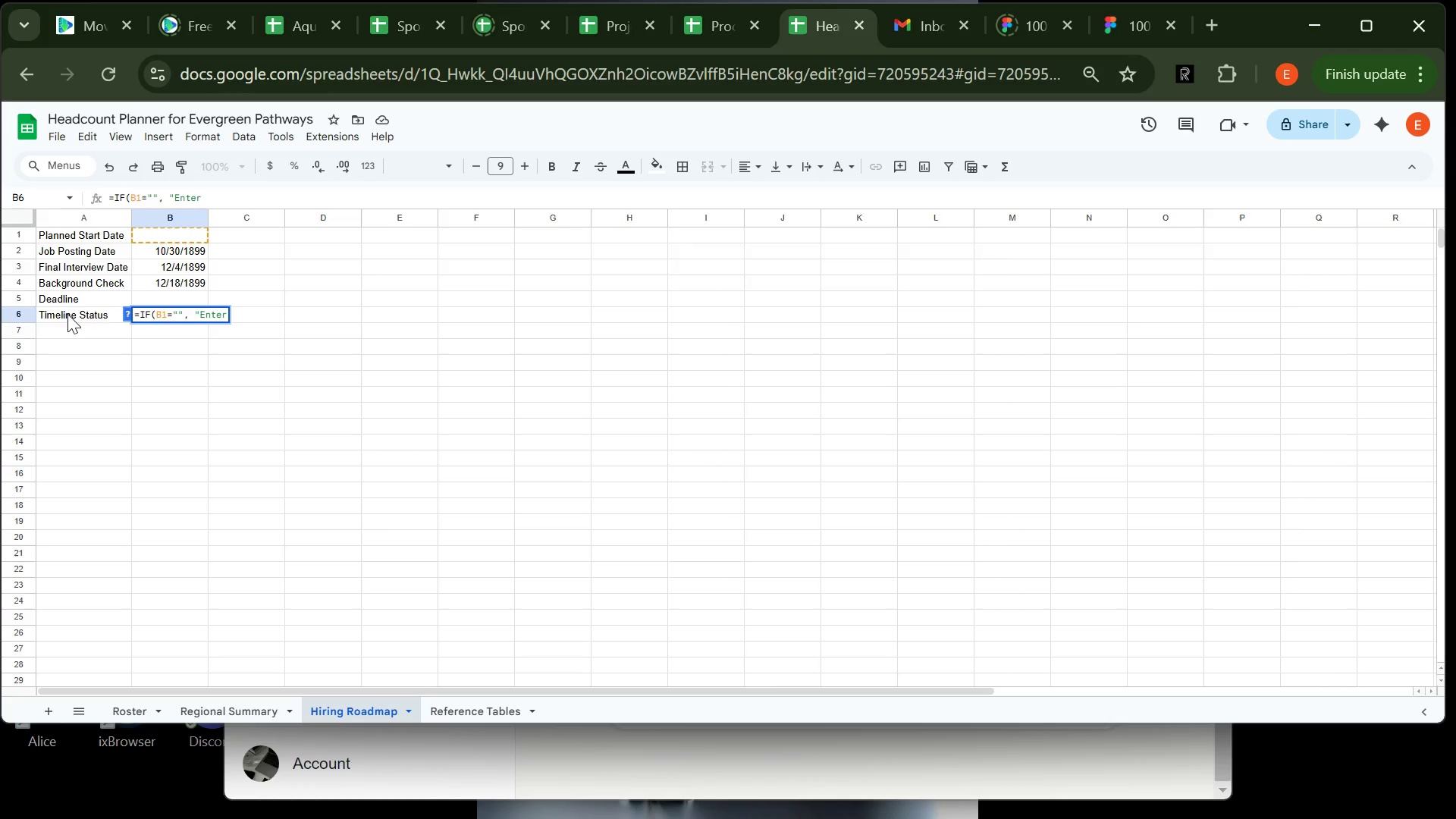 
wait(12.38)
 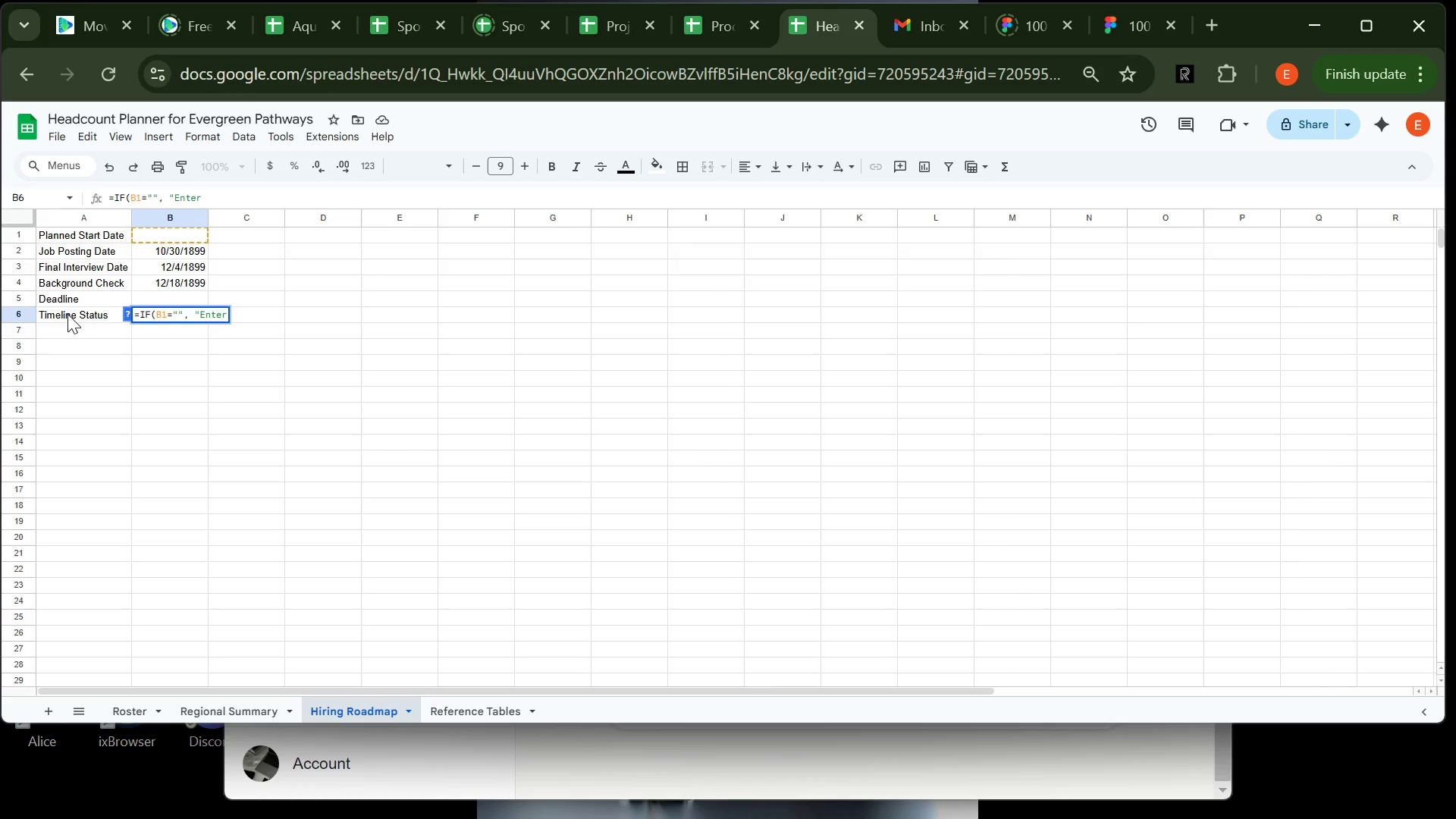 
key(Space)
 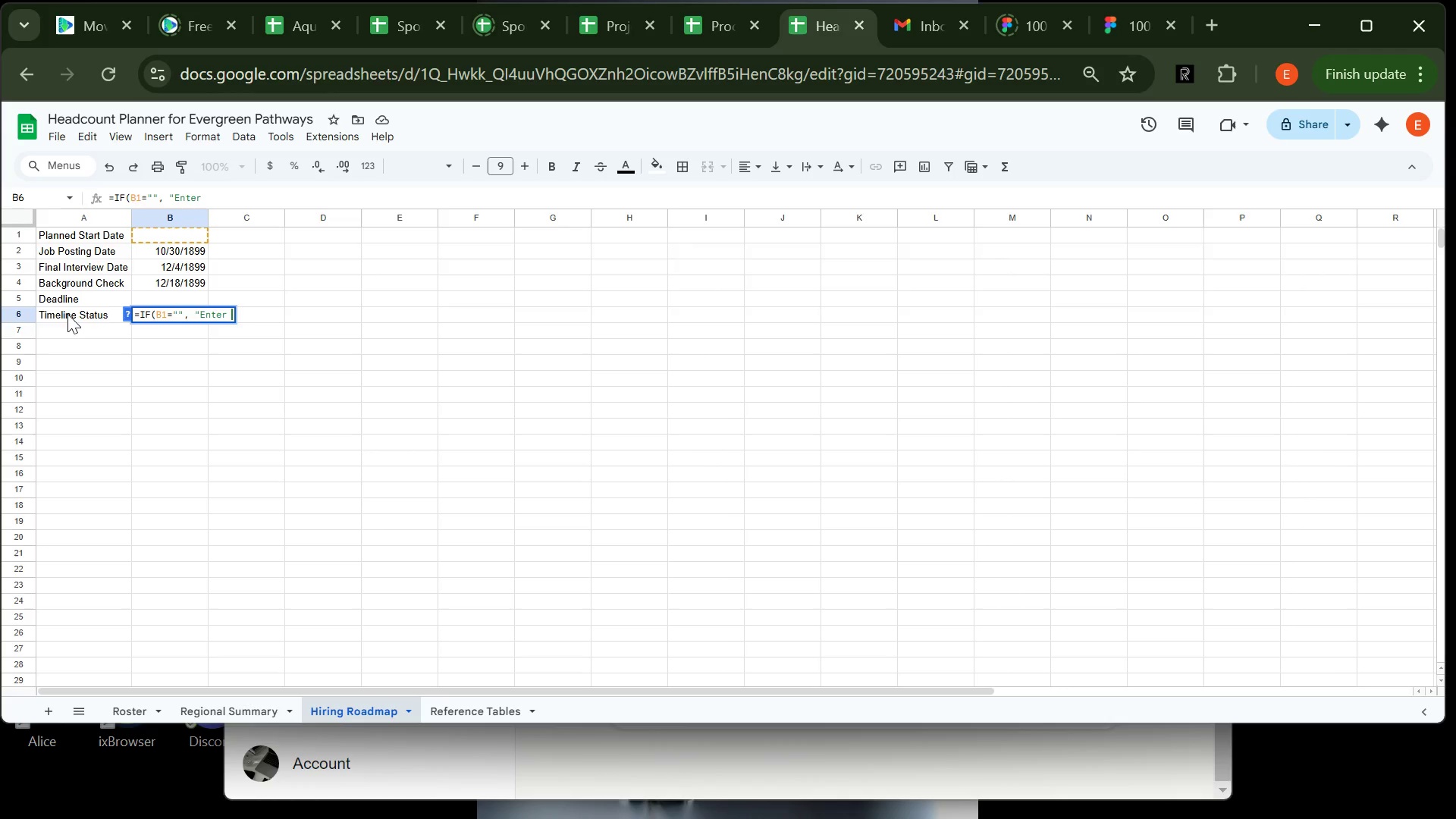 
key(Shift+ShiftLeft)
 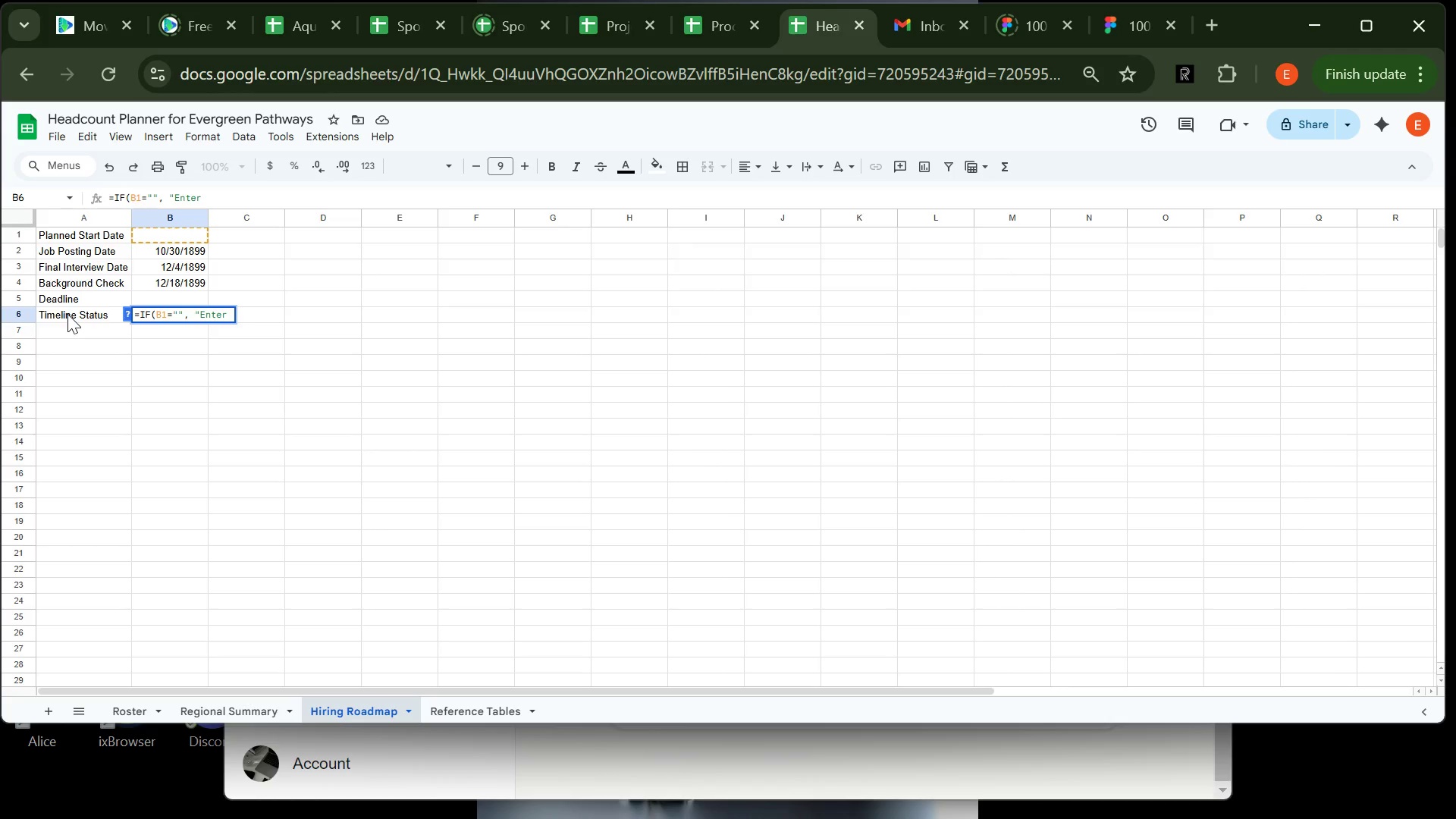 
wait(10.92)
 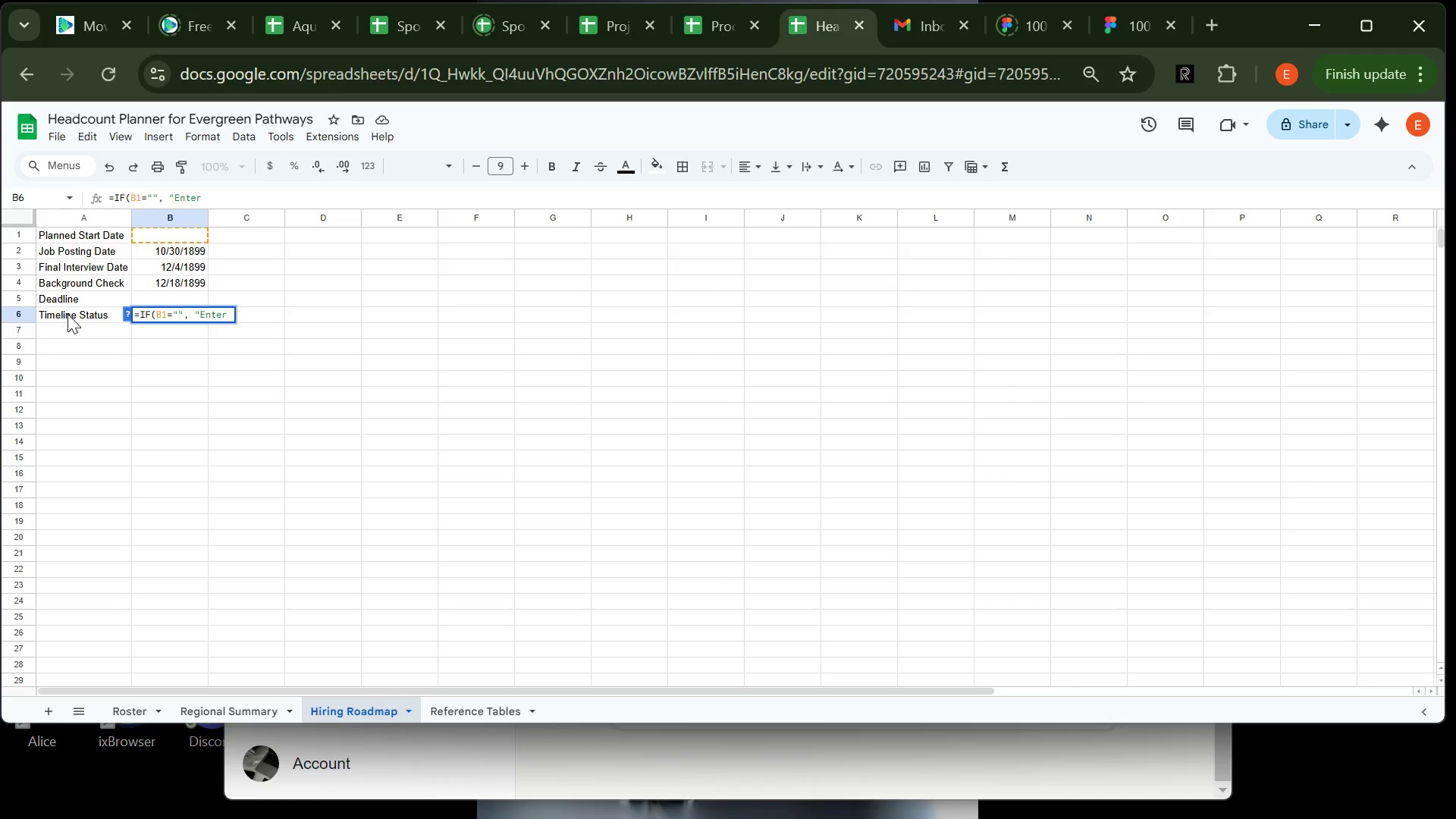 
type(Start Date", IF()
 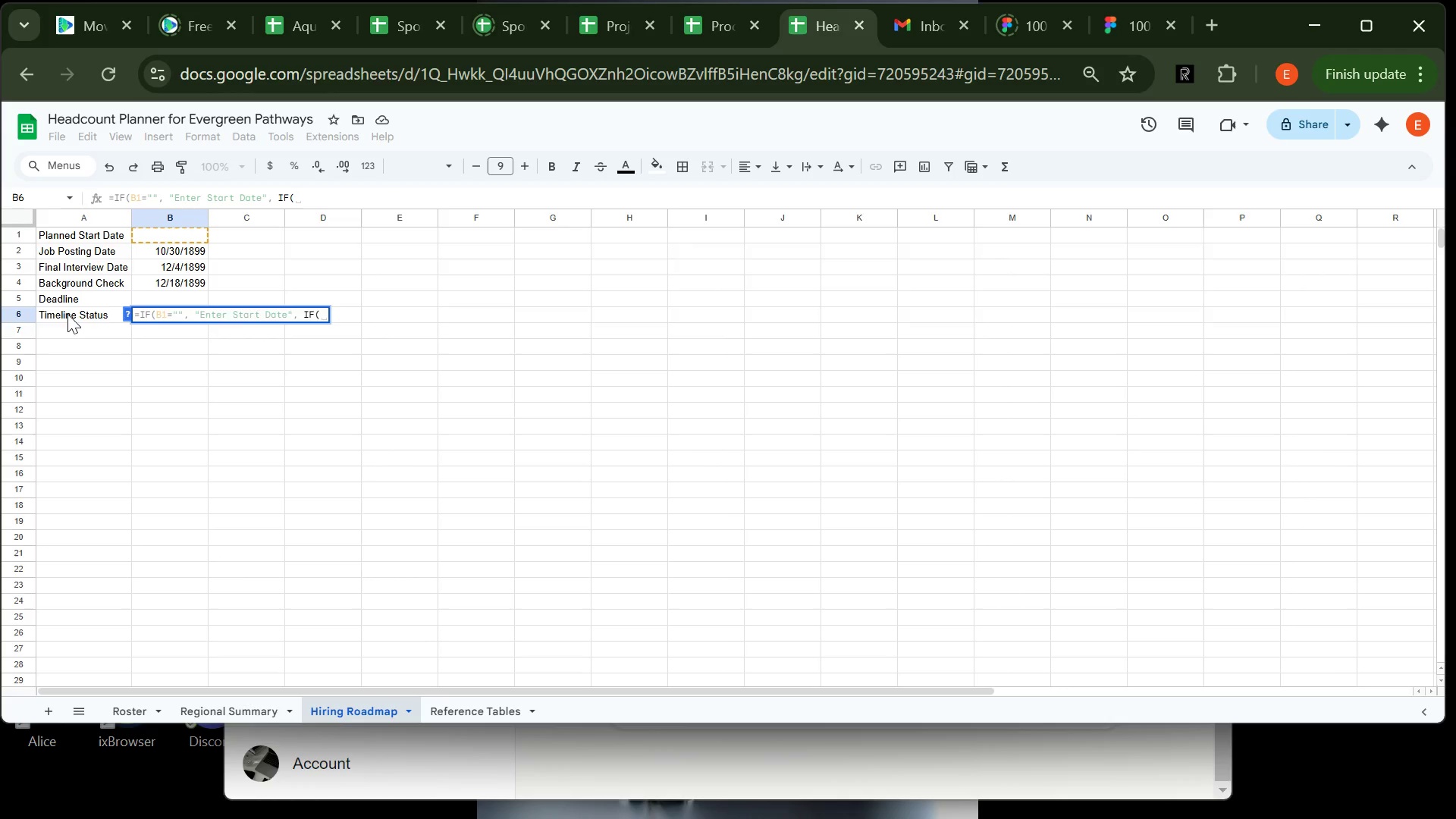 
wait(7.27)
 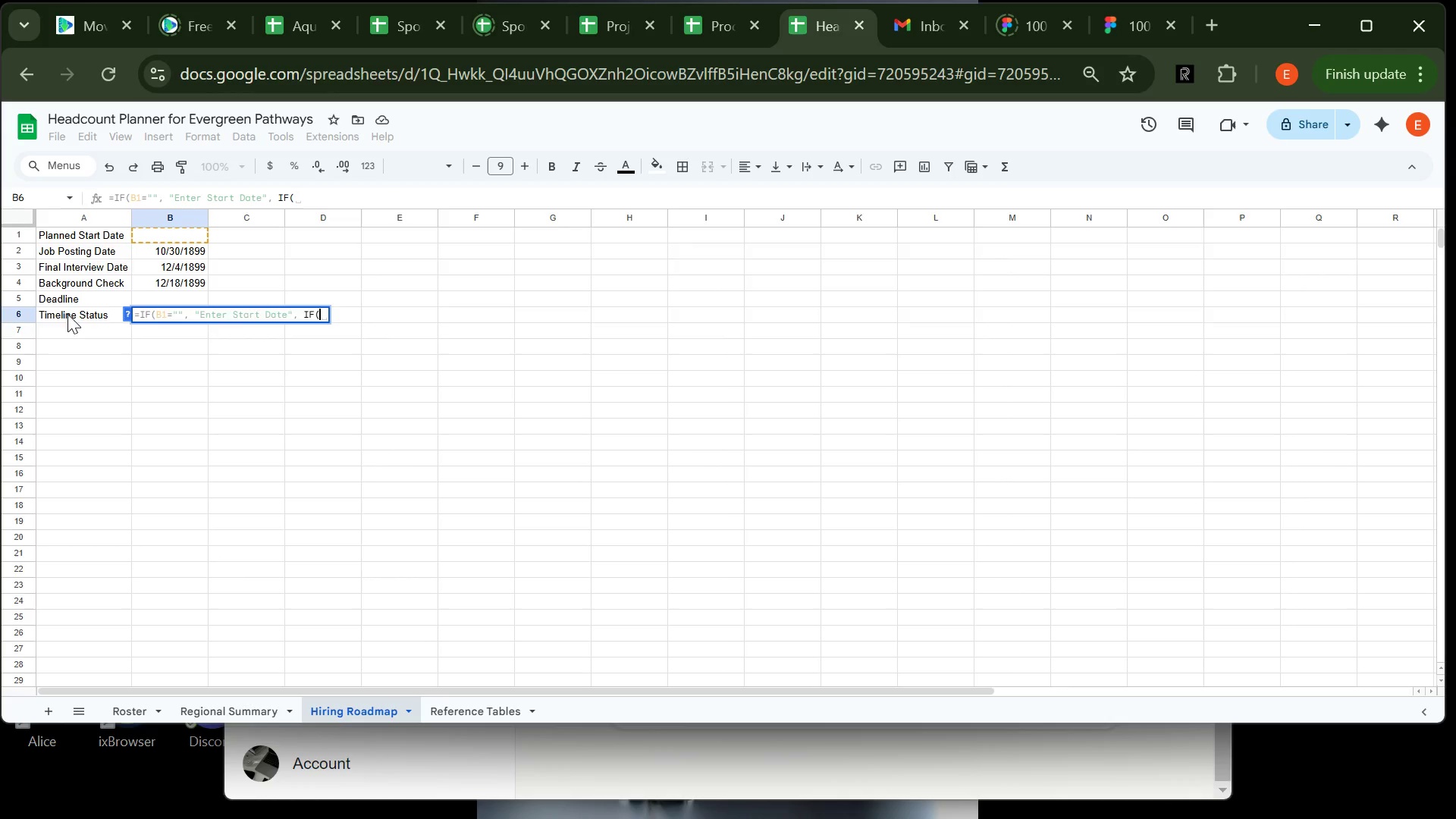 
type(B2)
 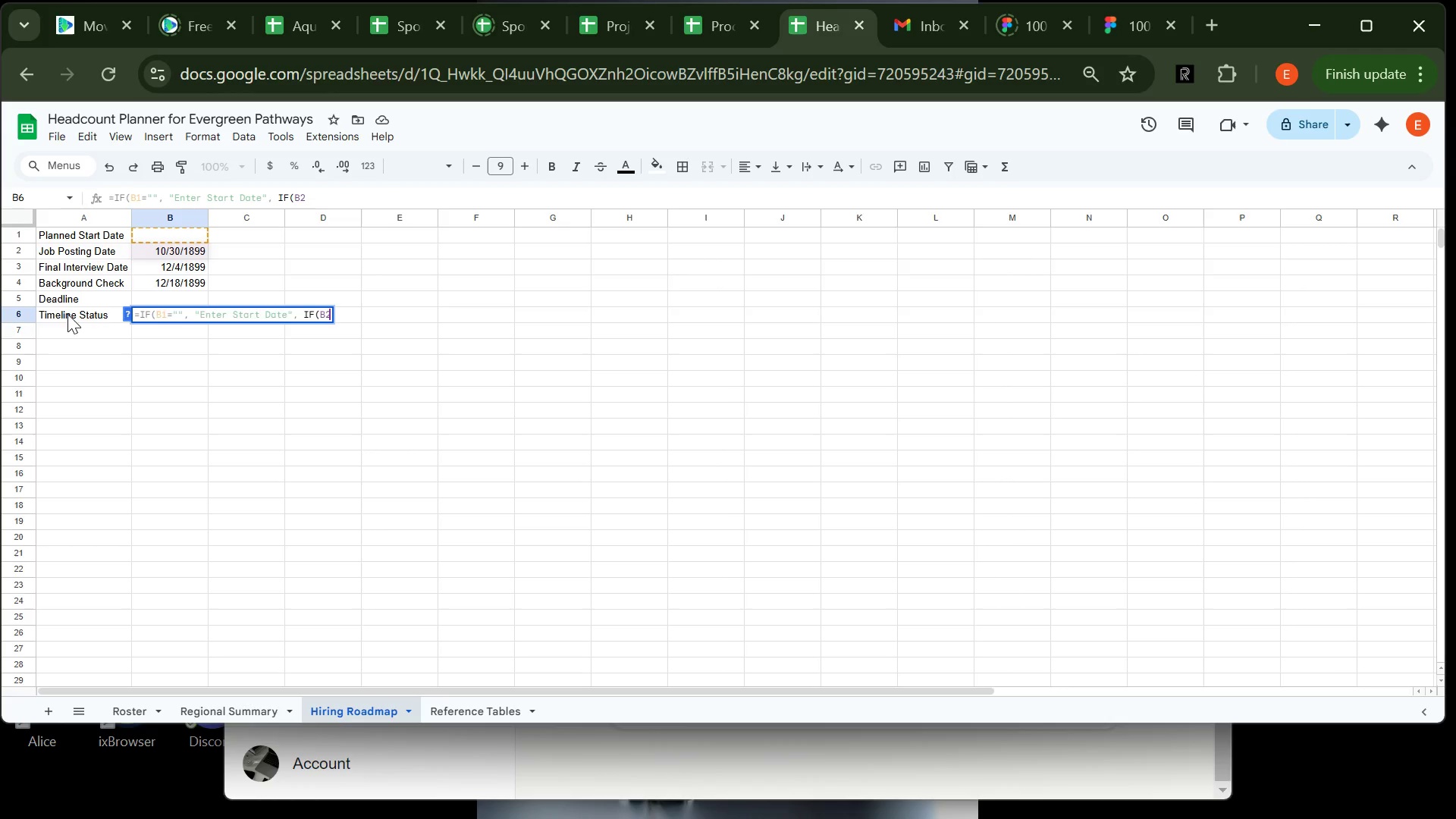 
type(<B3)
 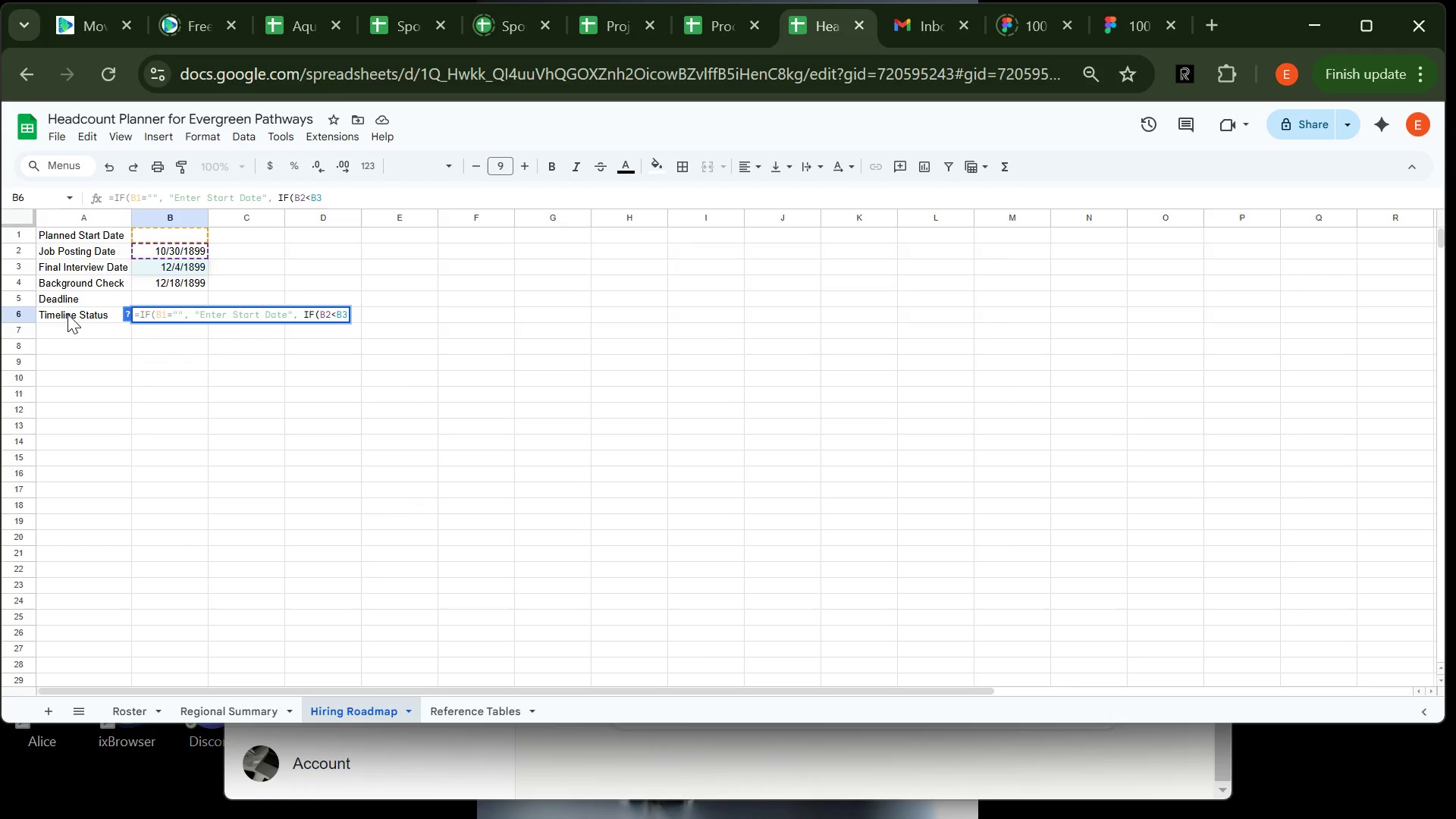 
wait(12.61)
 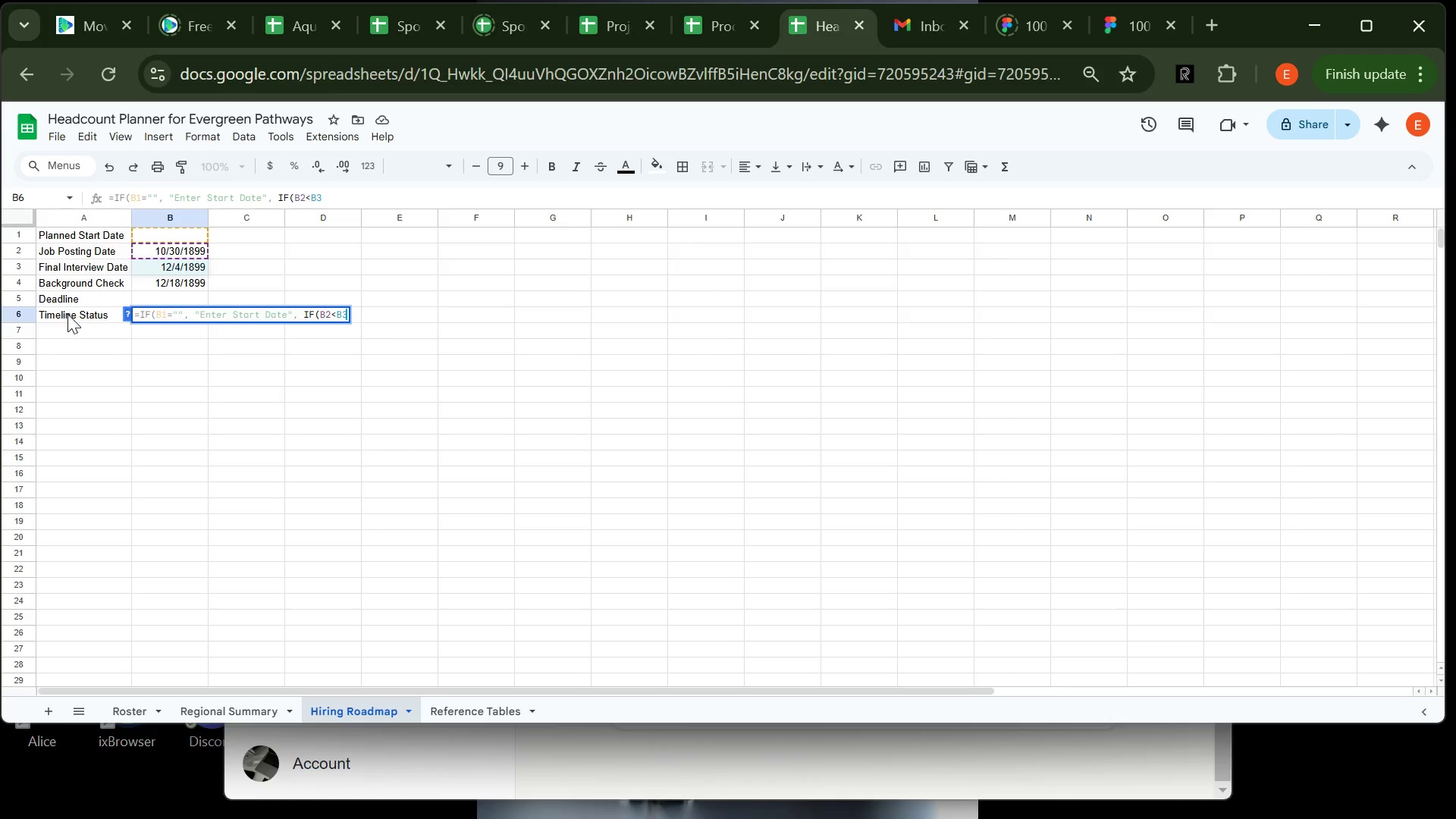 
type(, 'Check )
key(Backspace)
key(Backspace)
key(Backspace)
key(Backspace)
key(Backspace)
key(Backspace)
key(Backspace)
type("Check Dates", "Valid Timeline)
 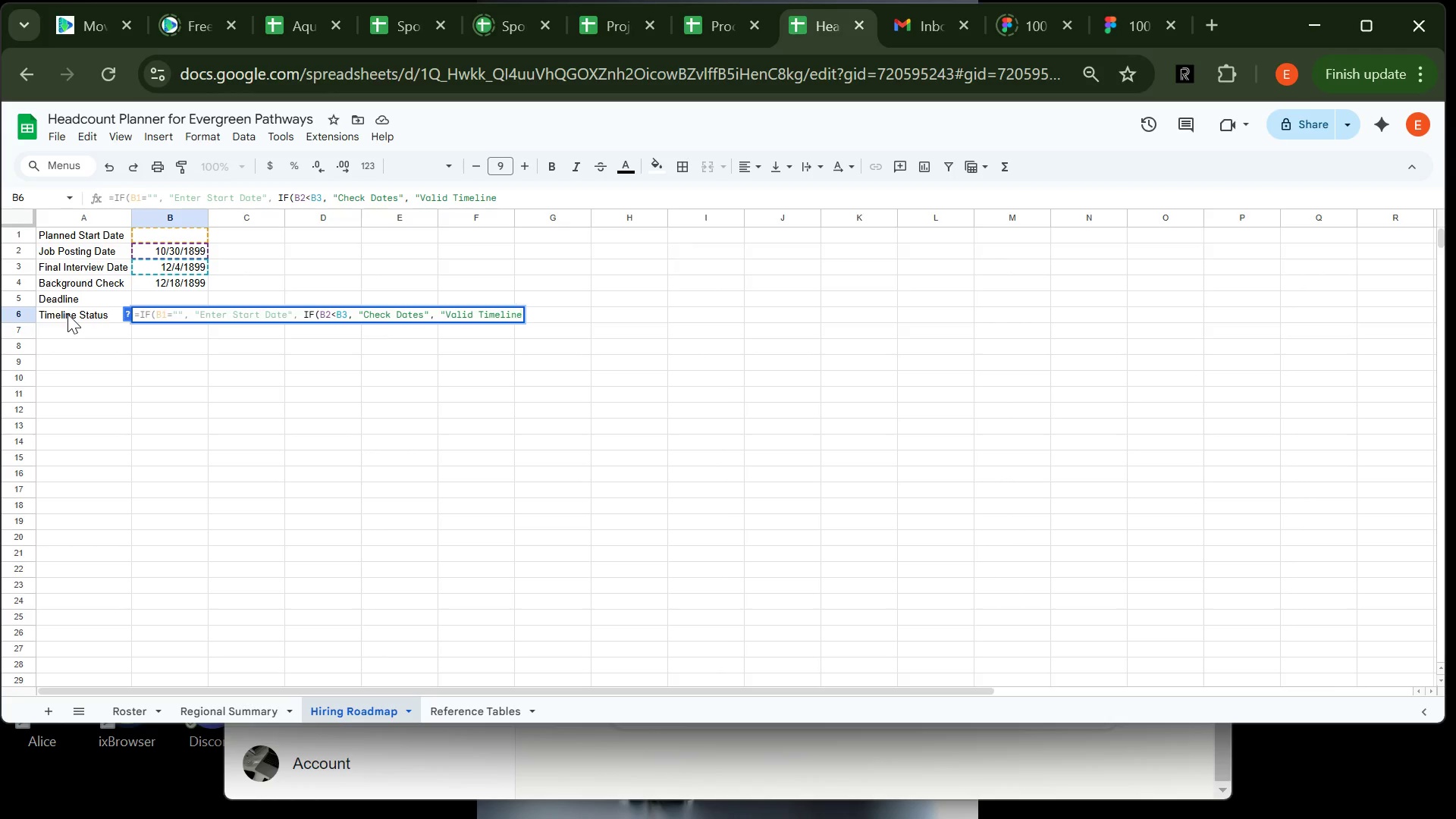 
type(")))
 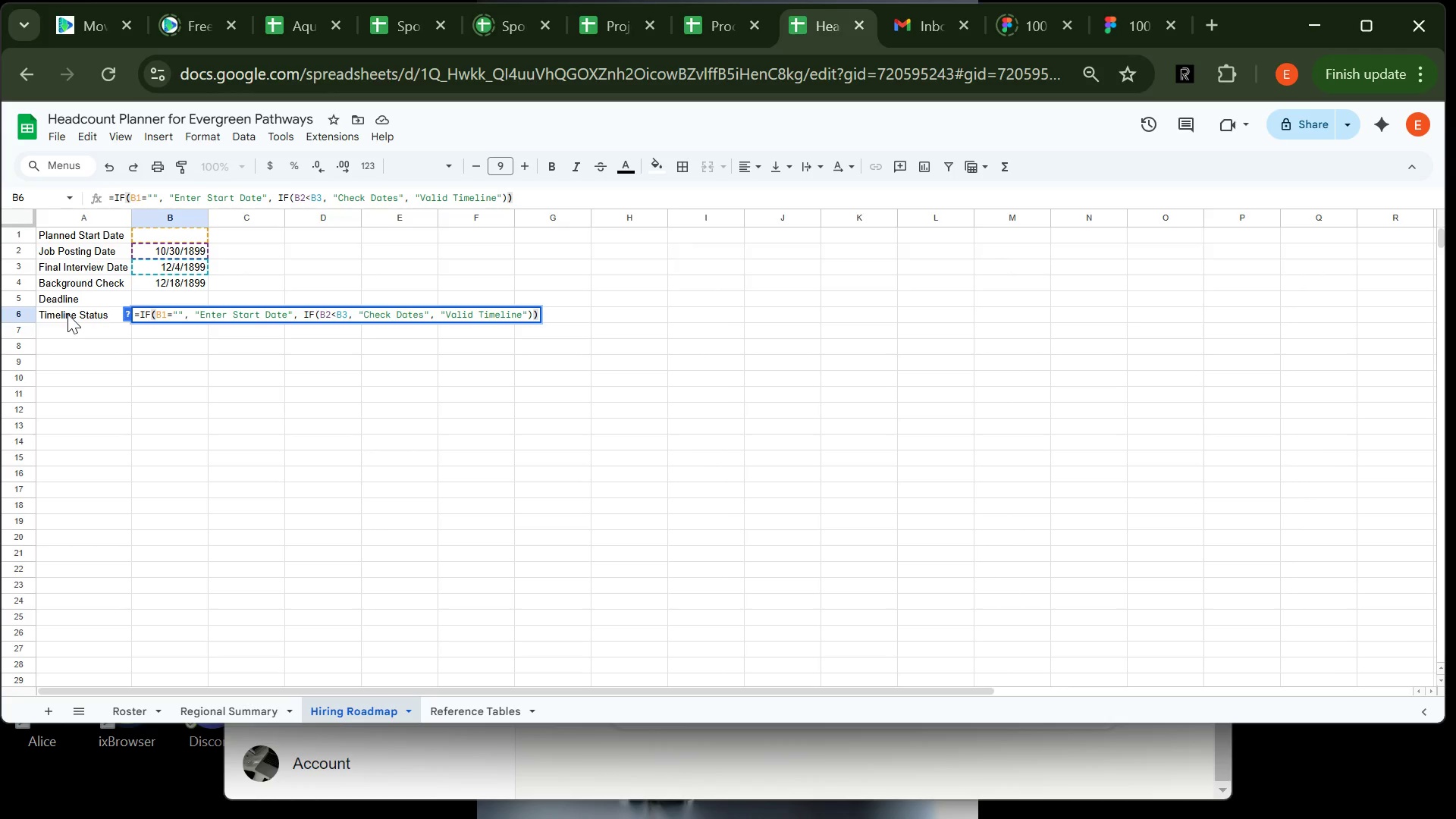 
wait(17.73)
 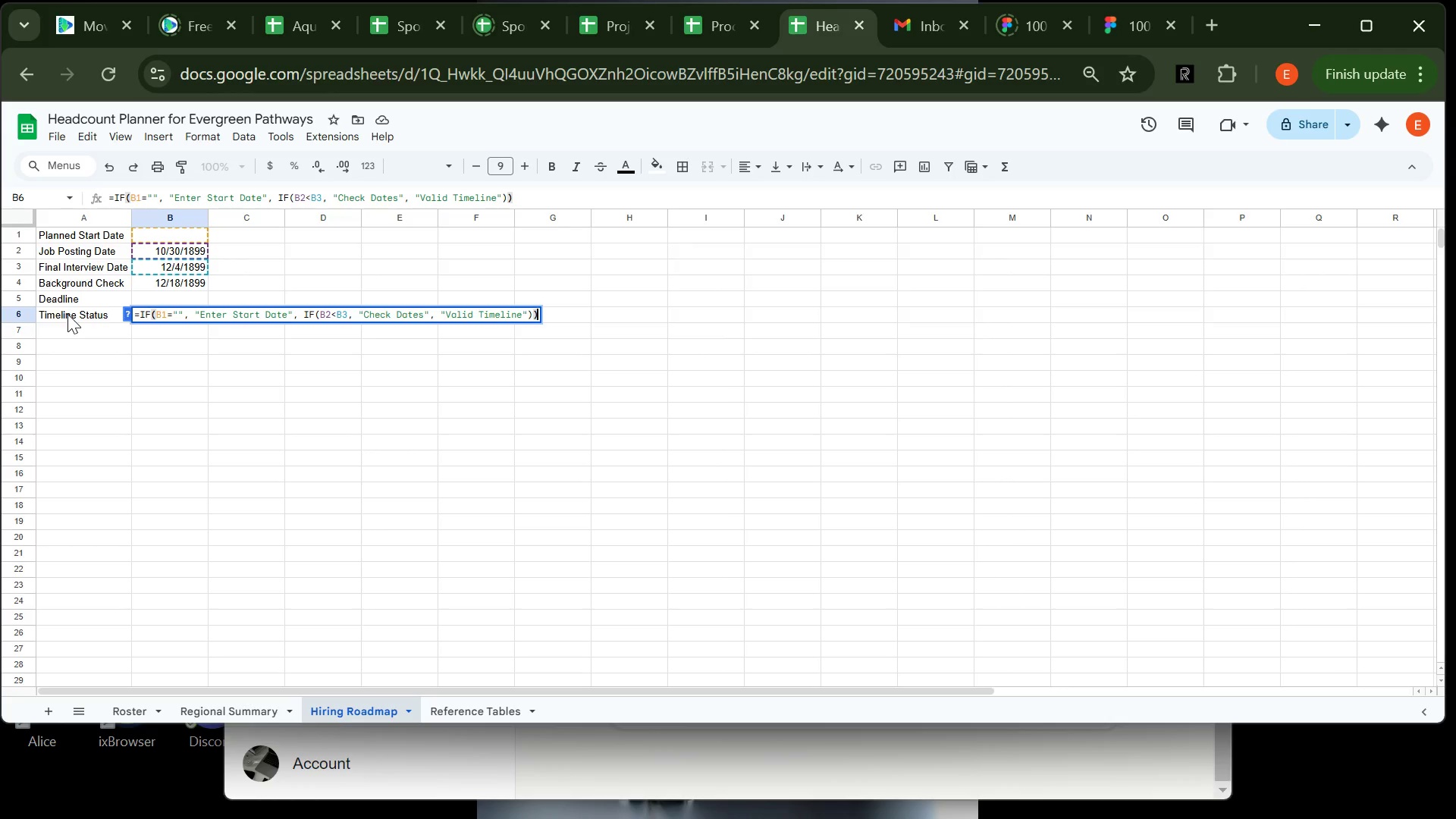 
key(Enter)
 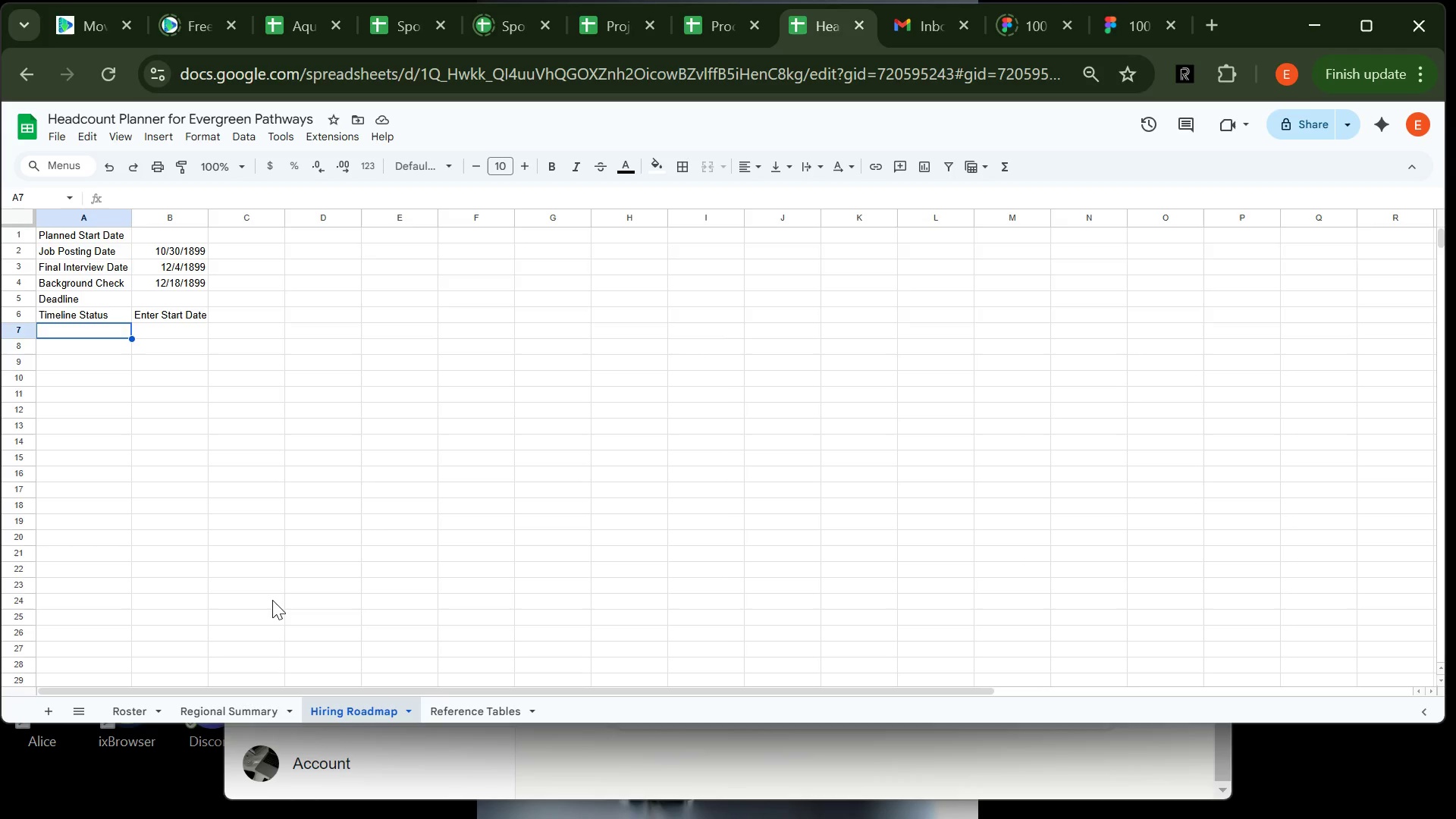 
wait(27.28)
 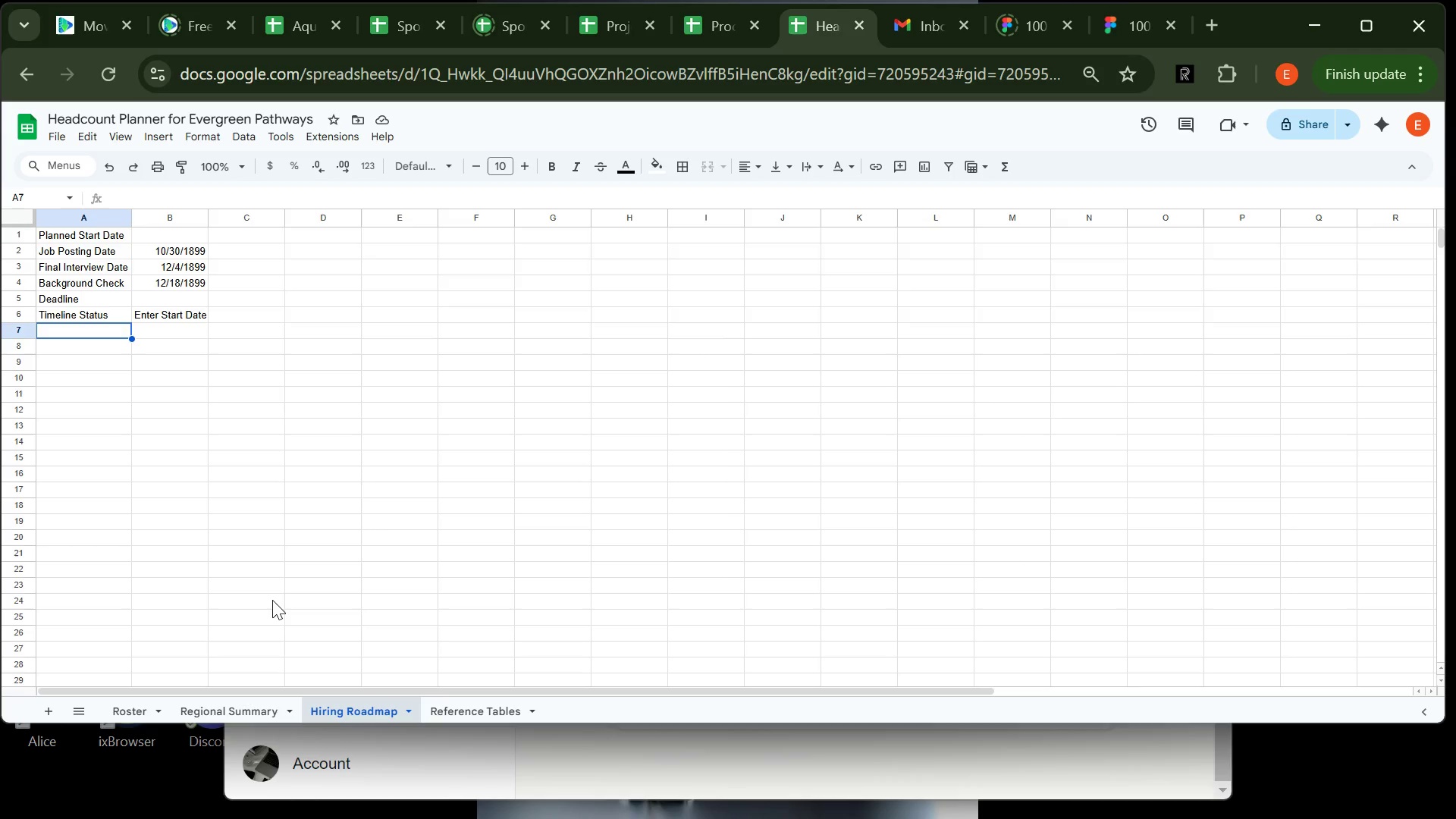 
left_click([152, 313])
 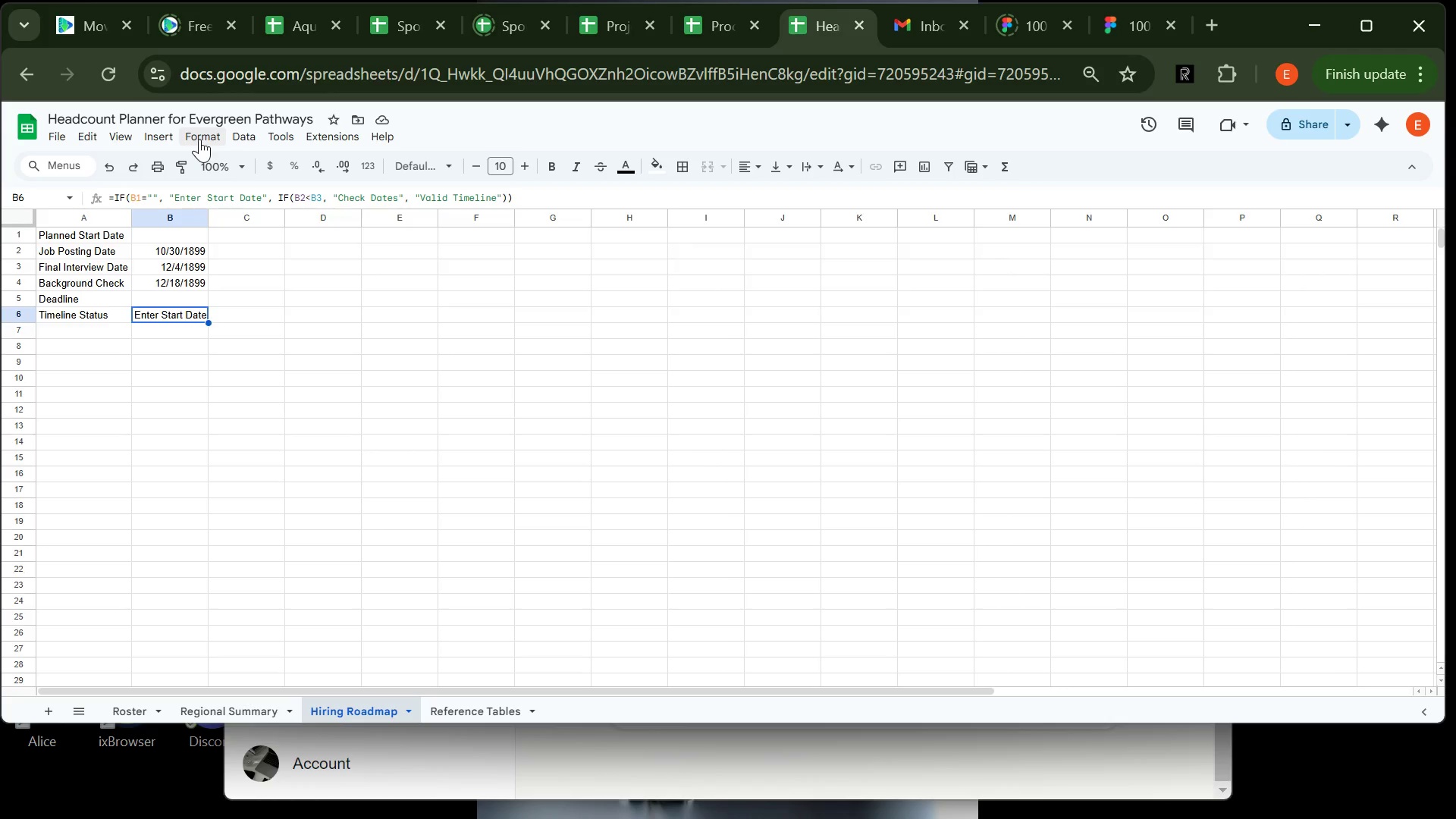 
left_click([199, 139])
 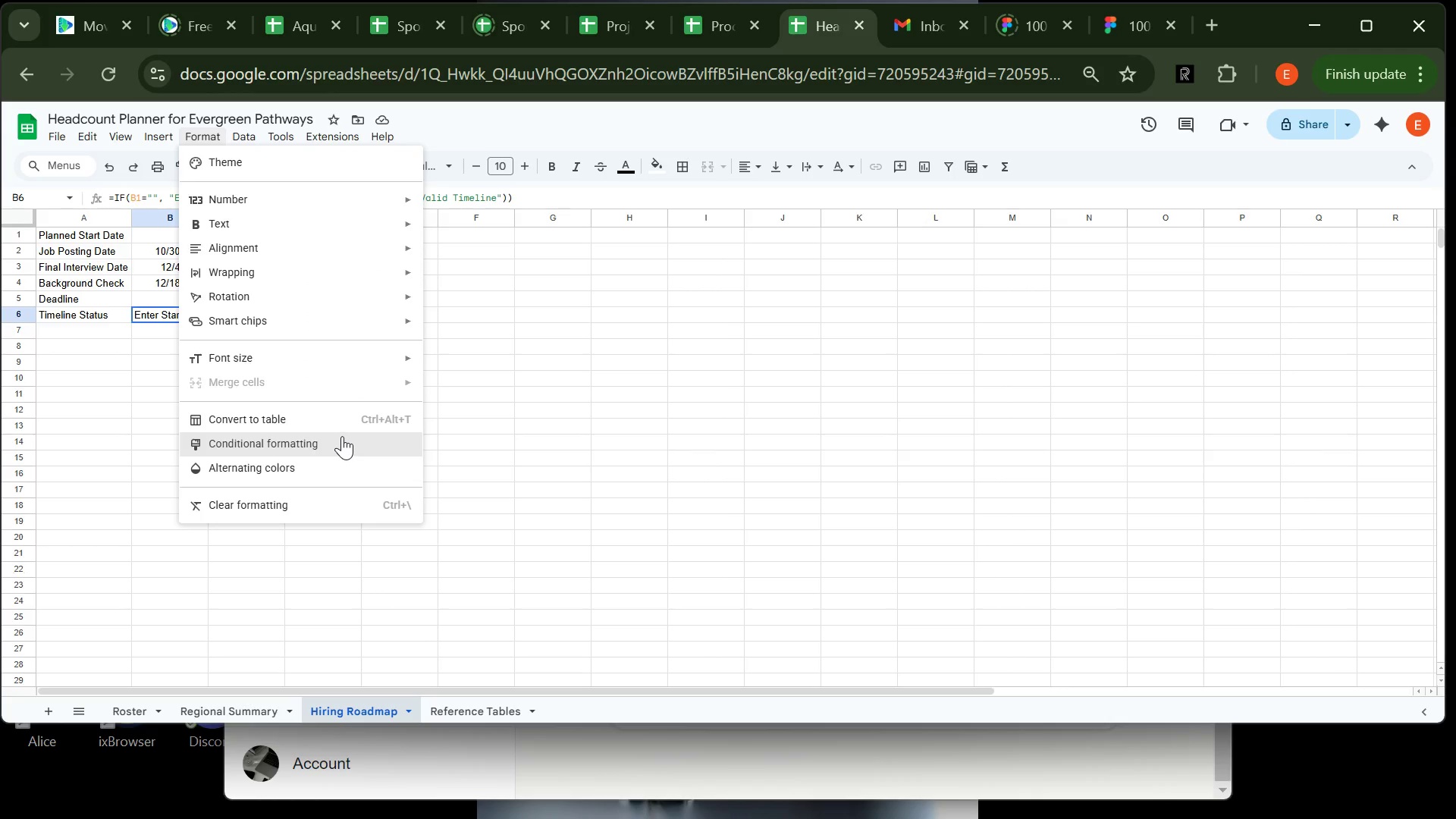 
left_click([342, 435])
 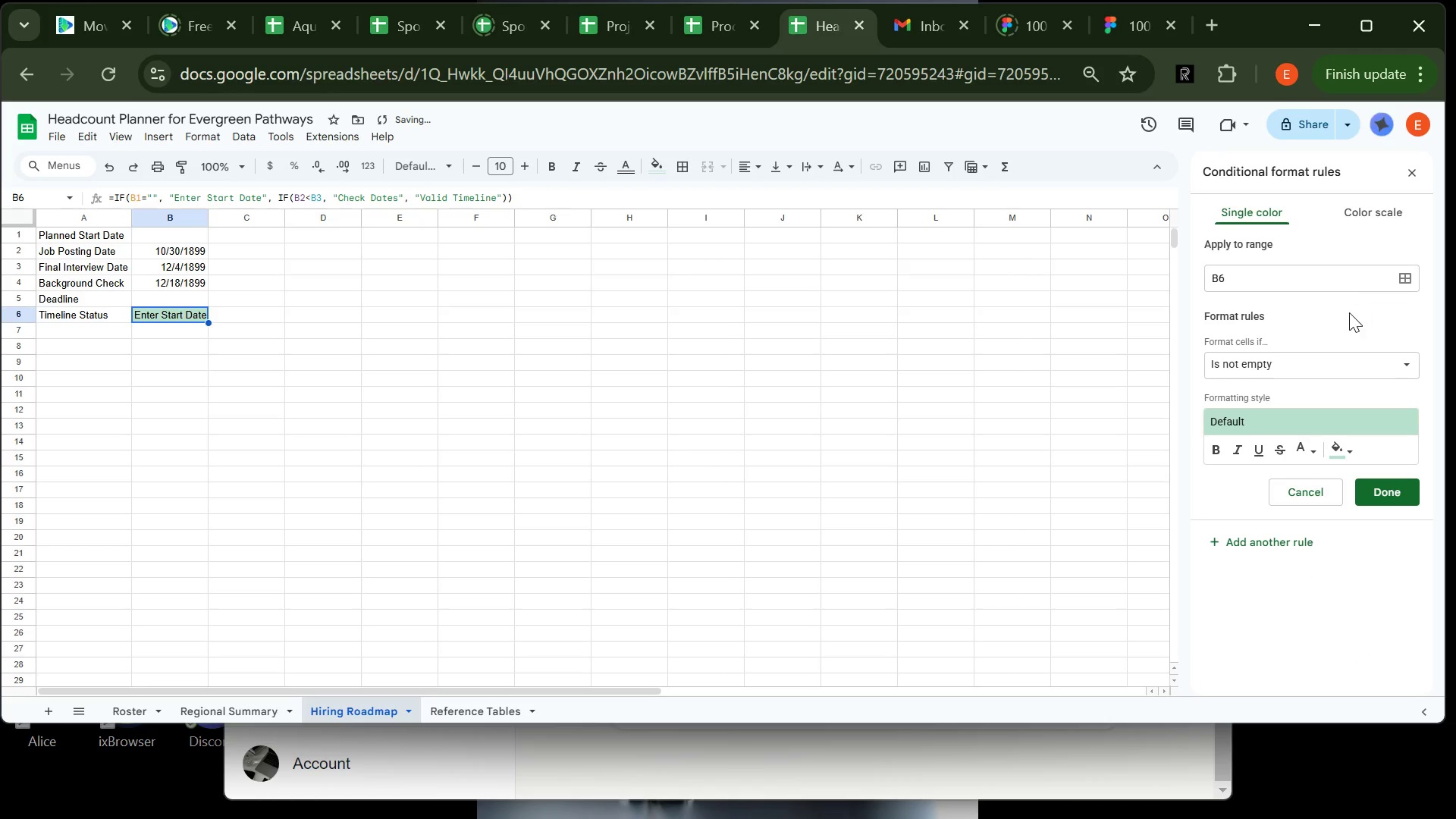 
left_click([1333, 344])
 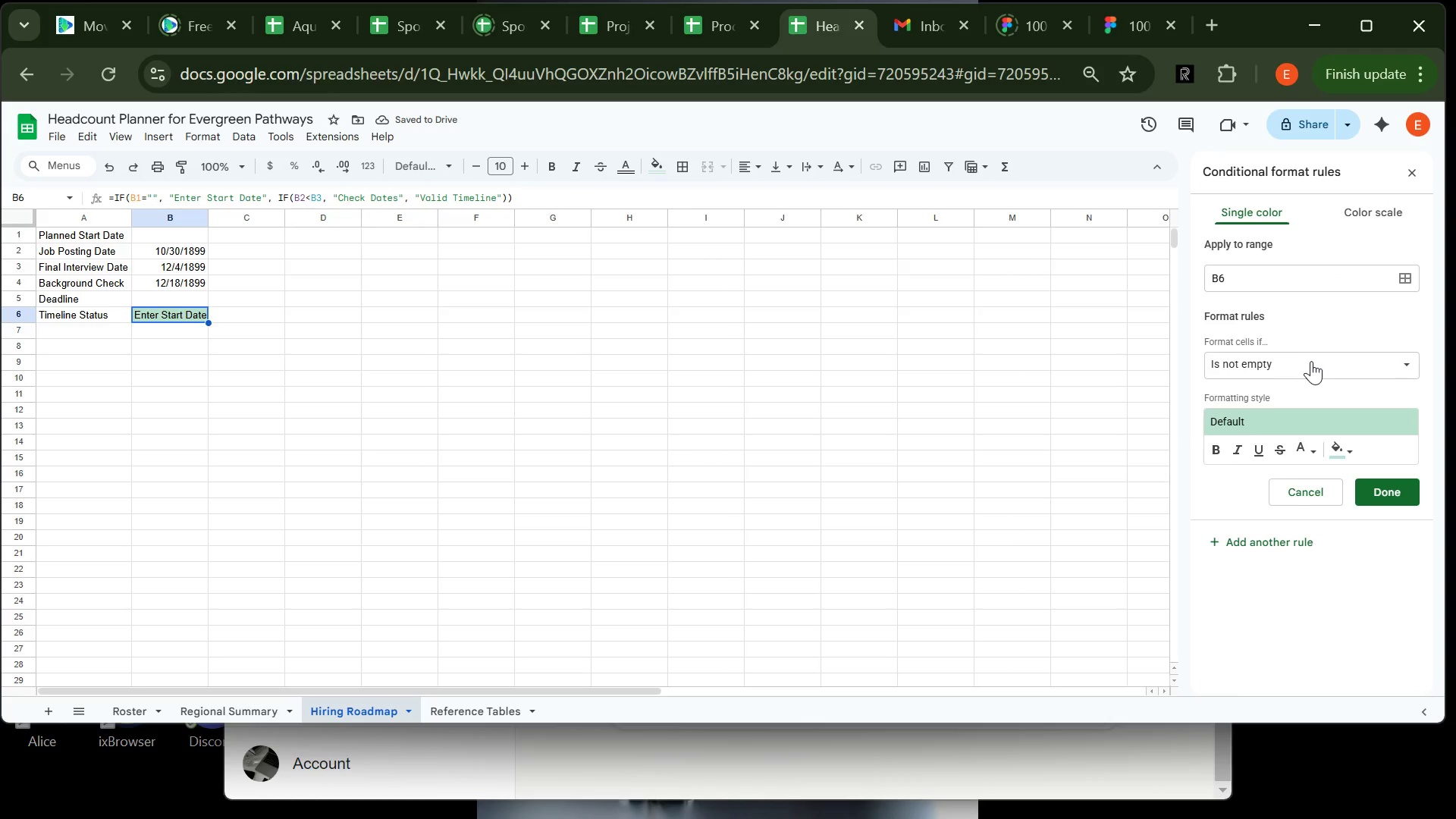 
left_click([1311, 361])
 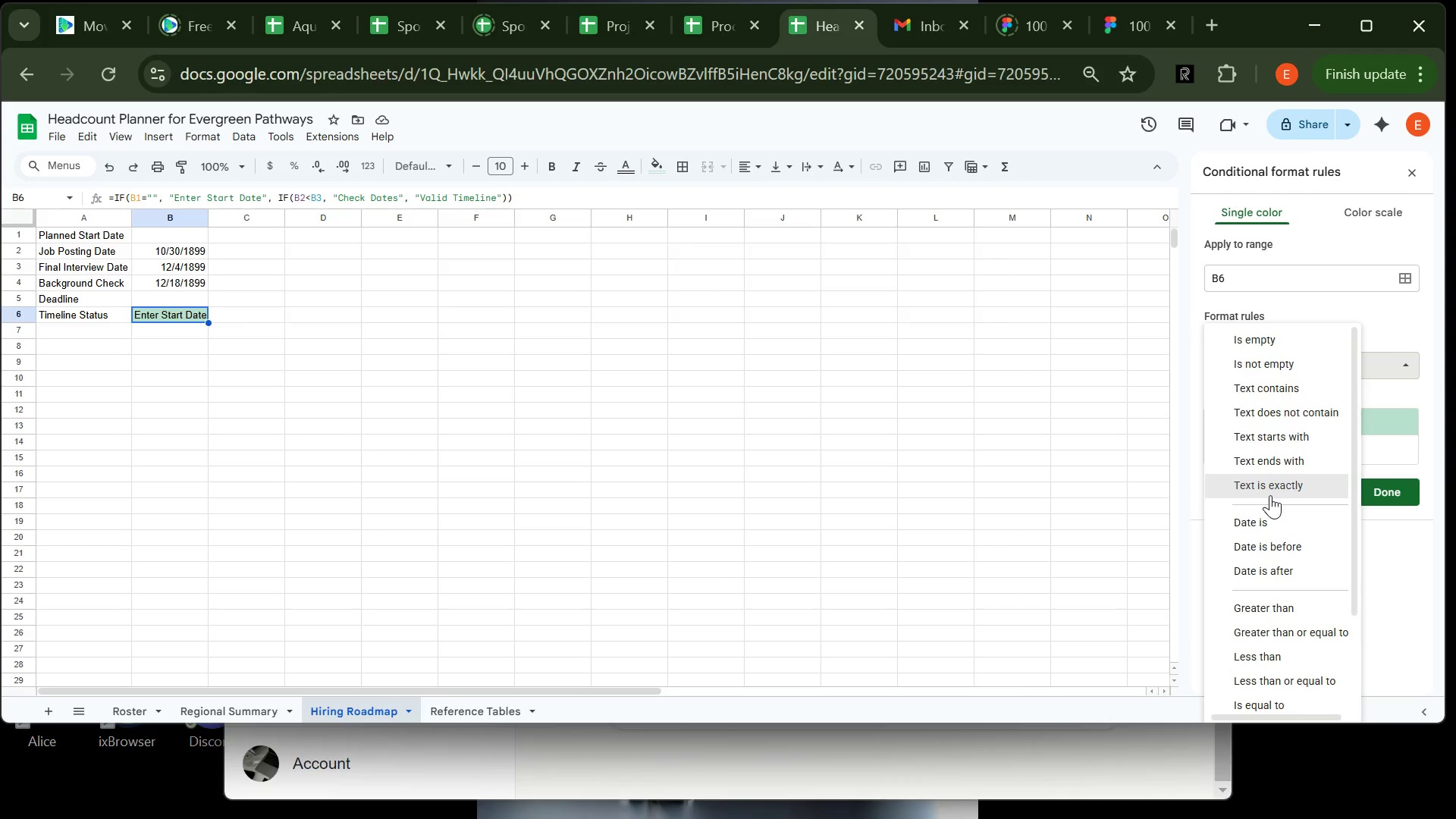 
wait(20.56)
 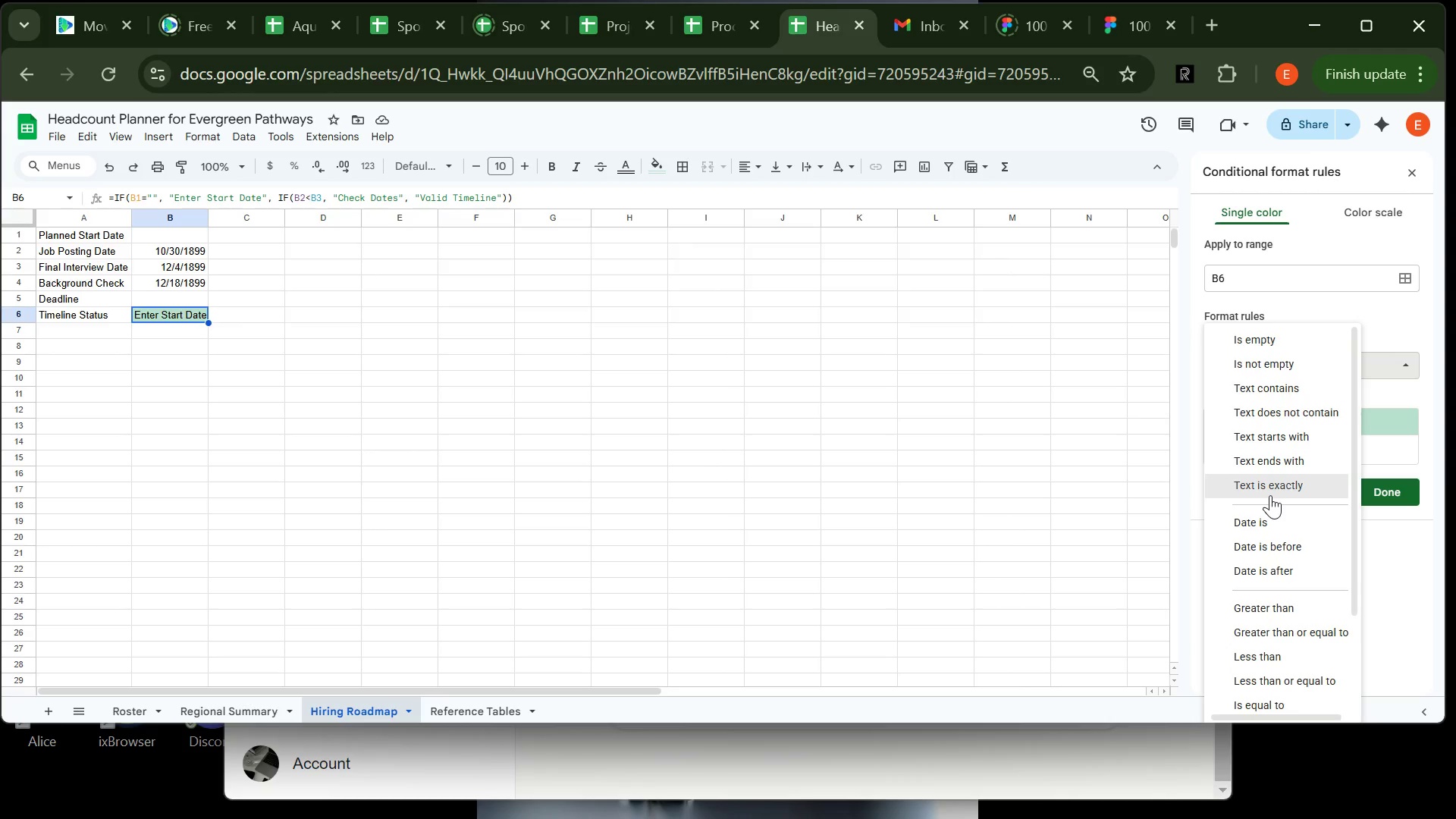 
left_click([1288, 387])
 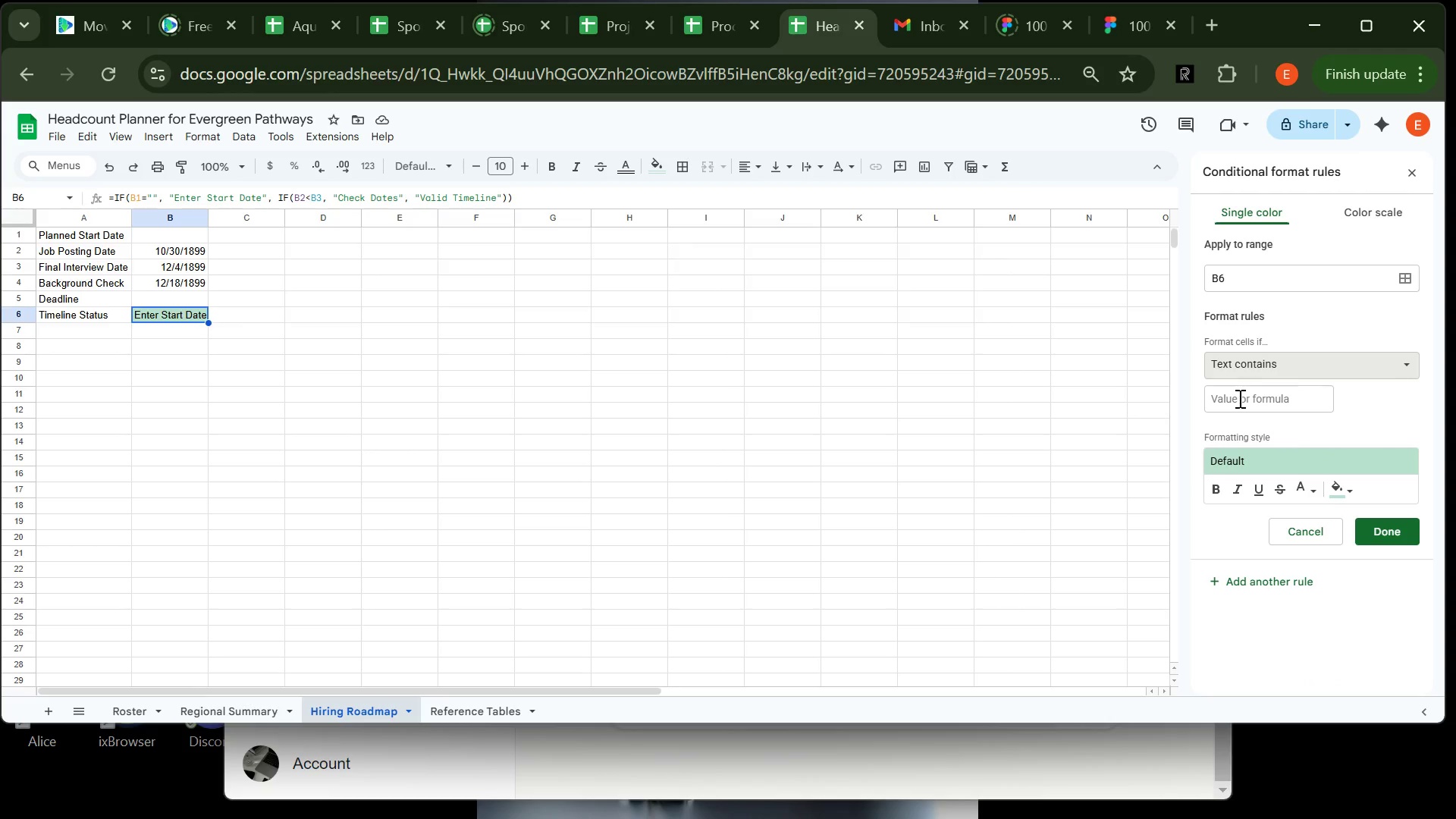 
left_click([1238, 398])
 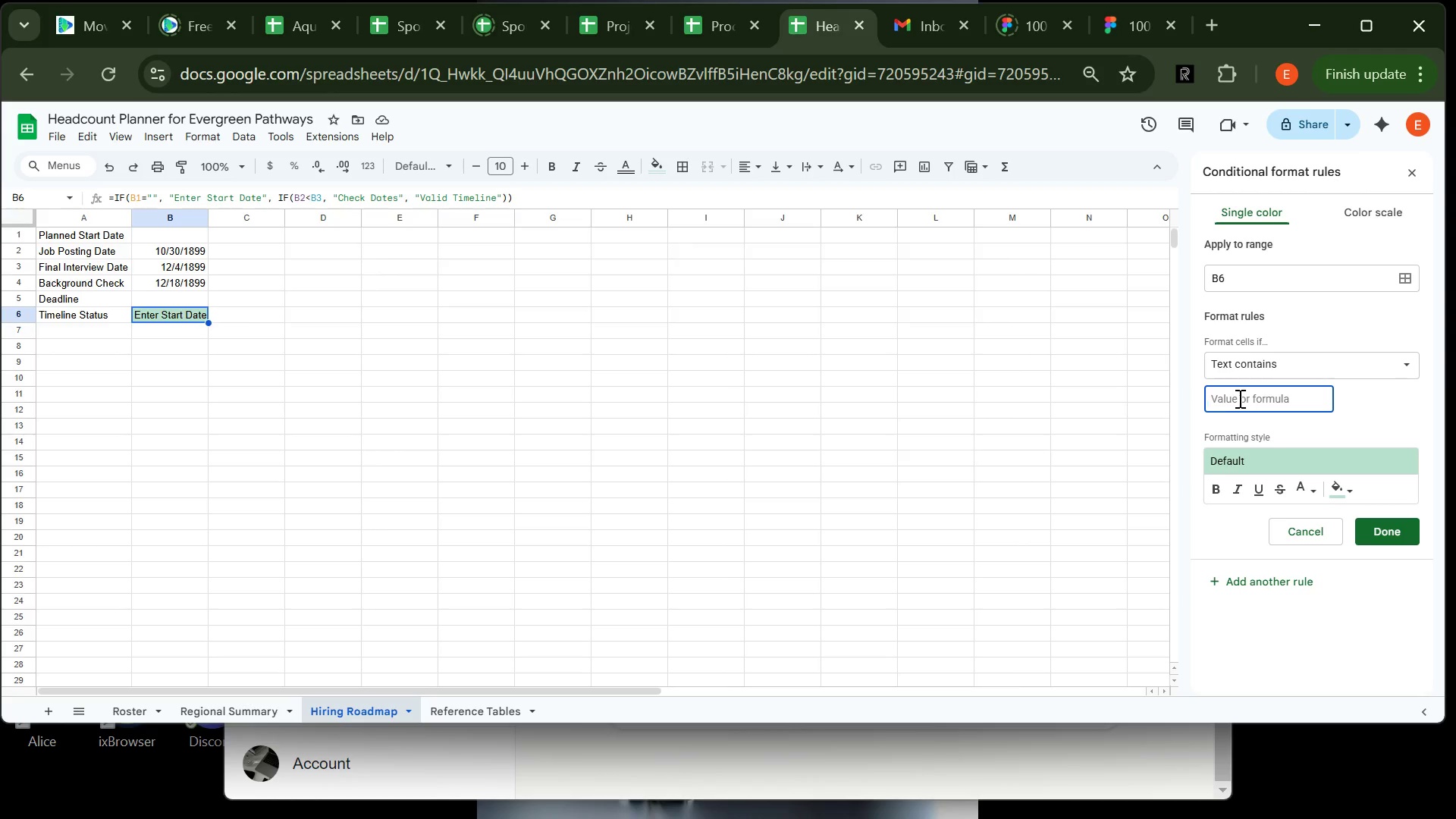 
type(Valid)
 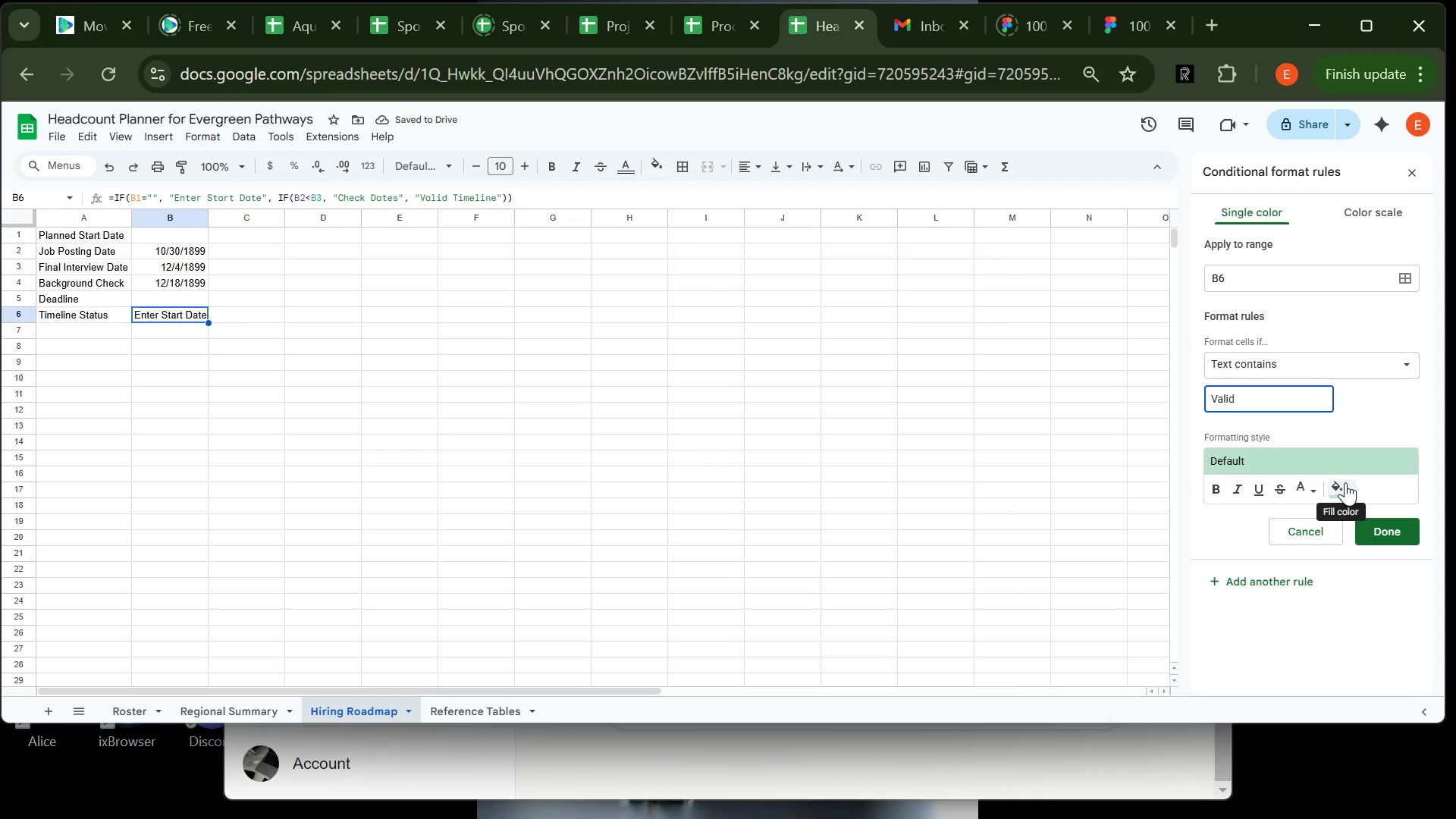 
wait(5.14)
 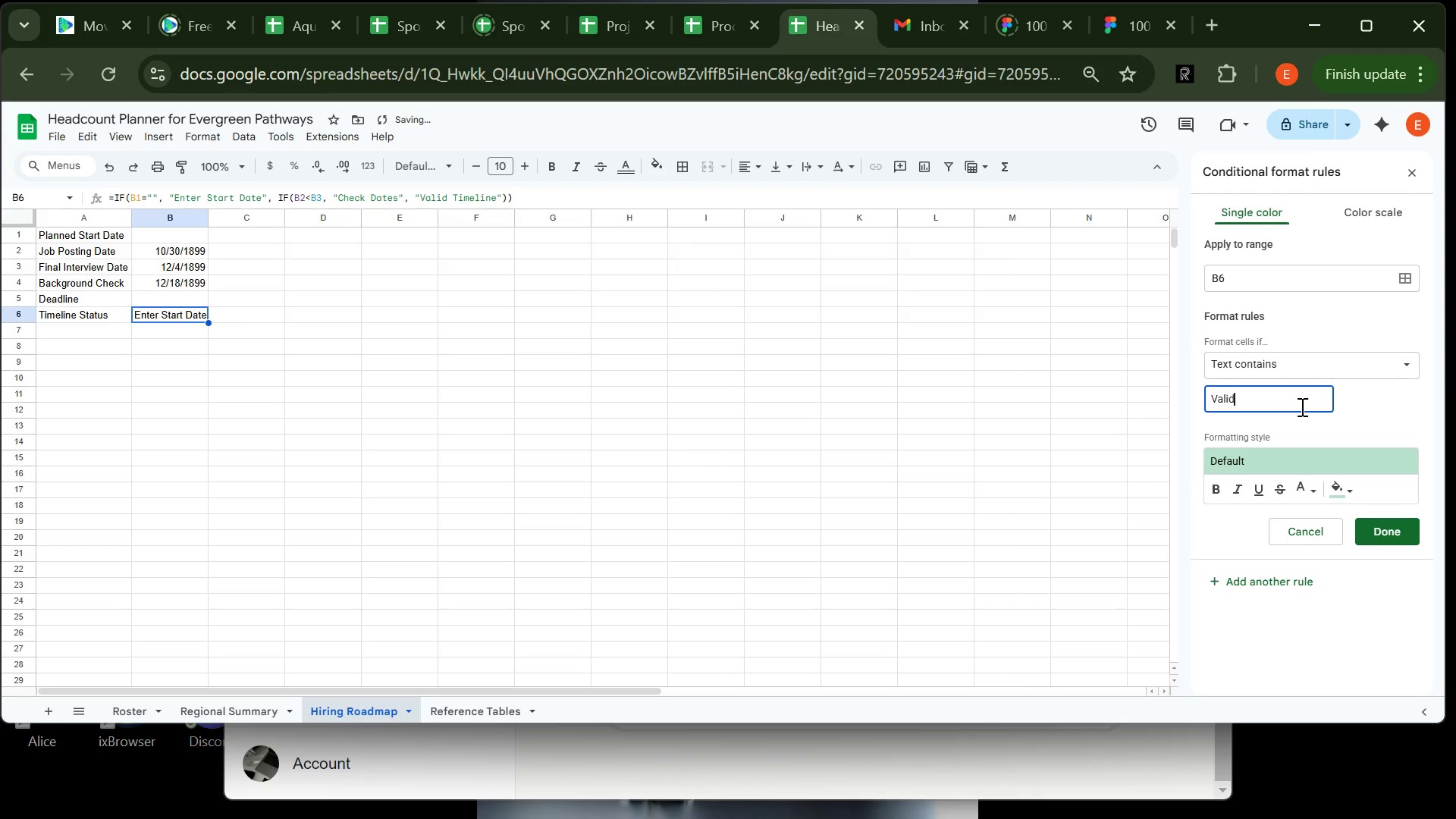 
left_click([1345, 482])
 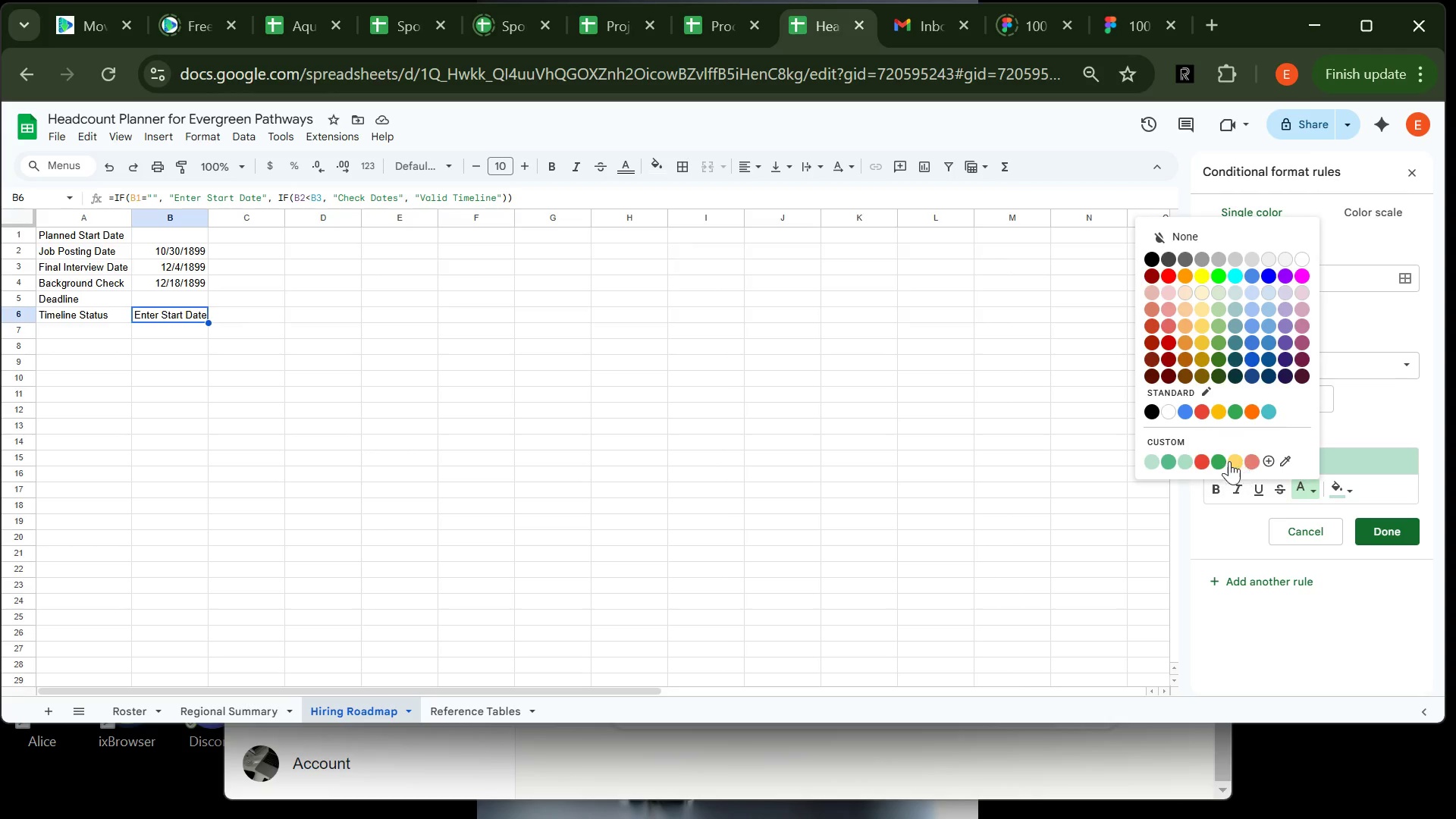 
left_click([1220, 460])
 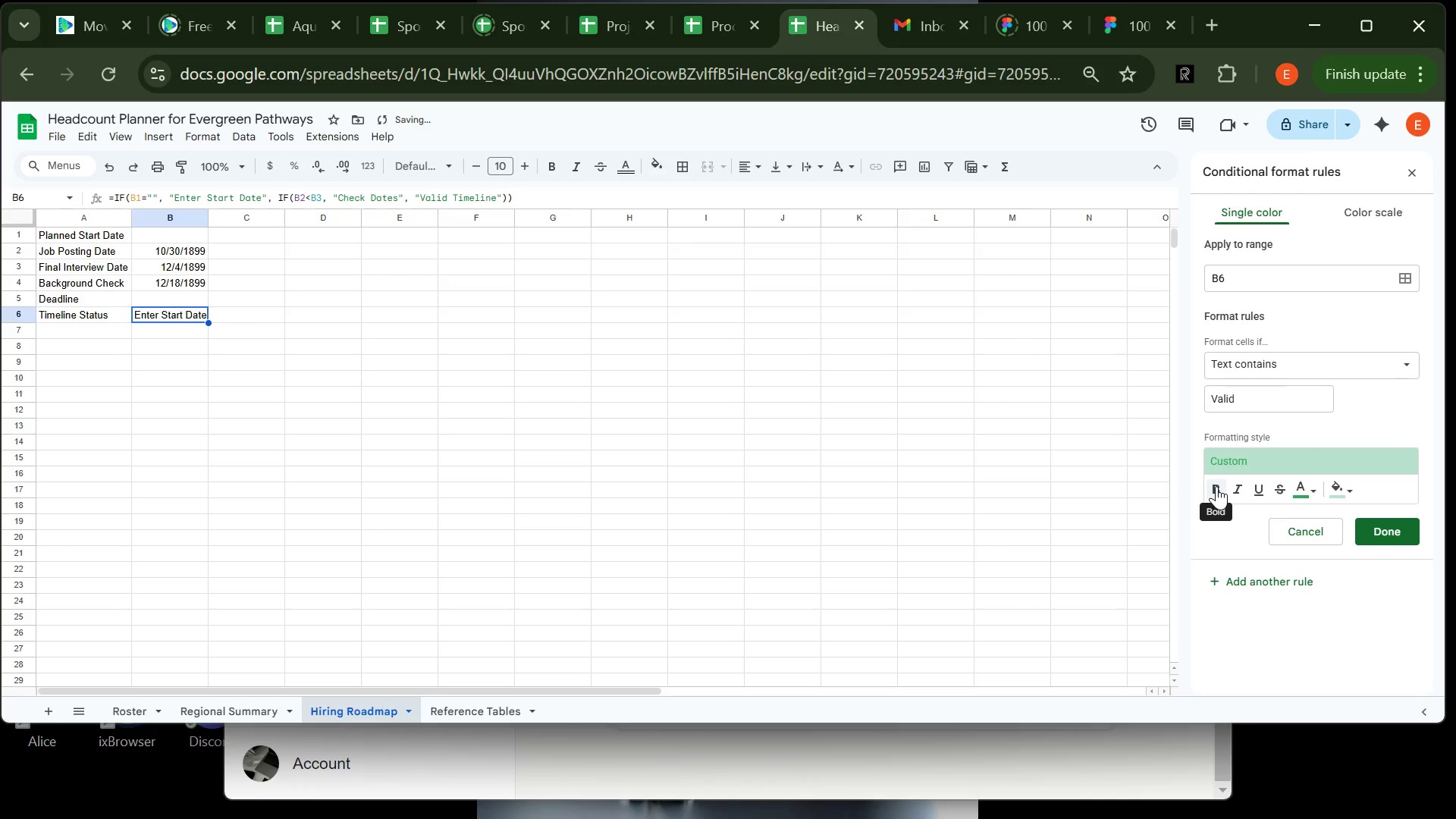 
left_click([1216, 486])
 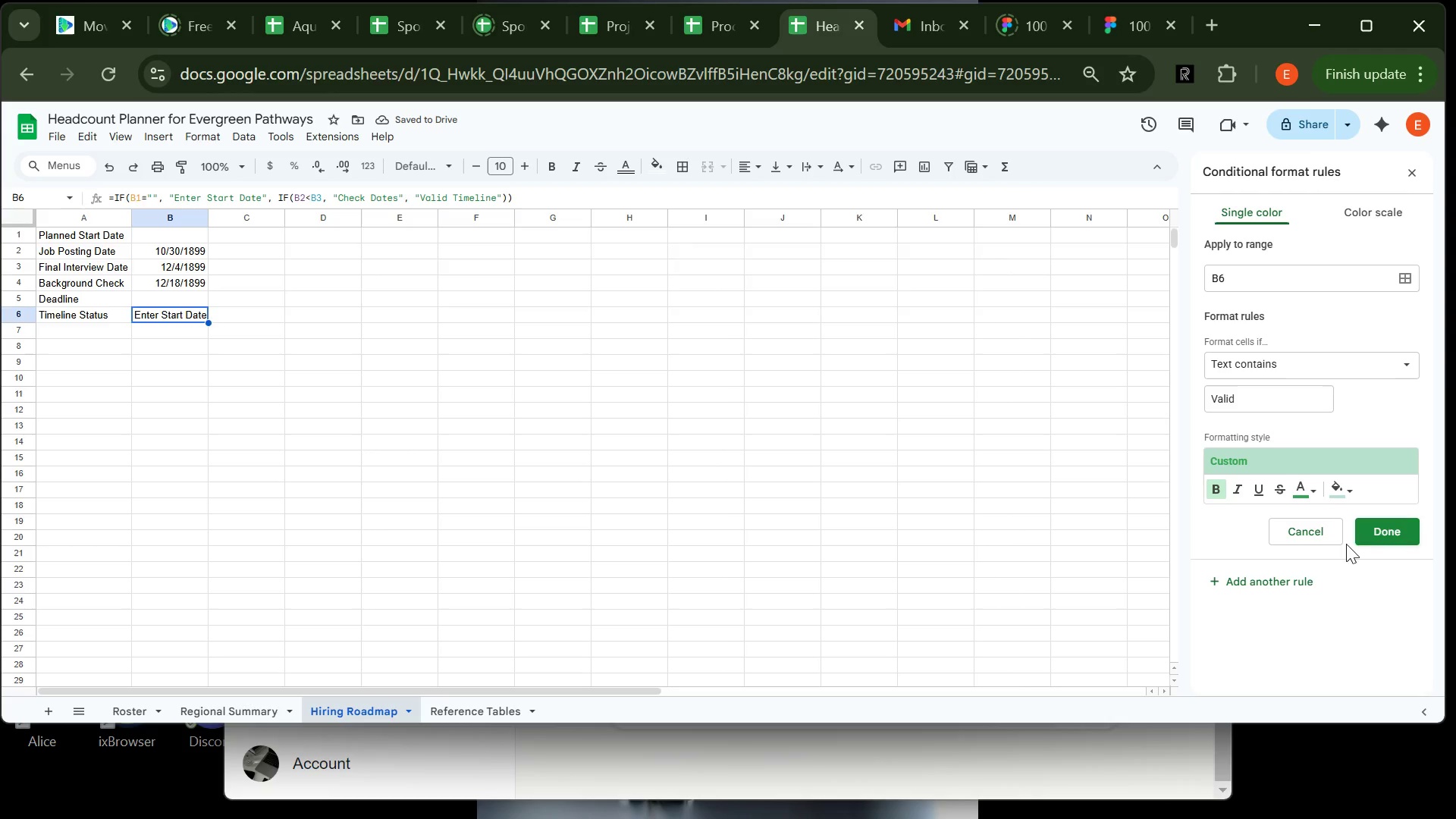 
left_click([1279, 583])
 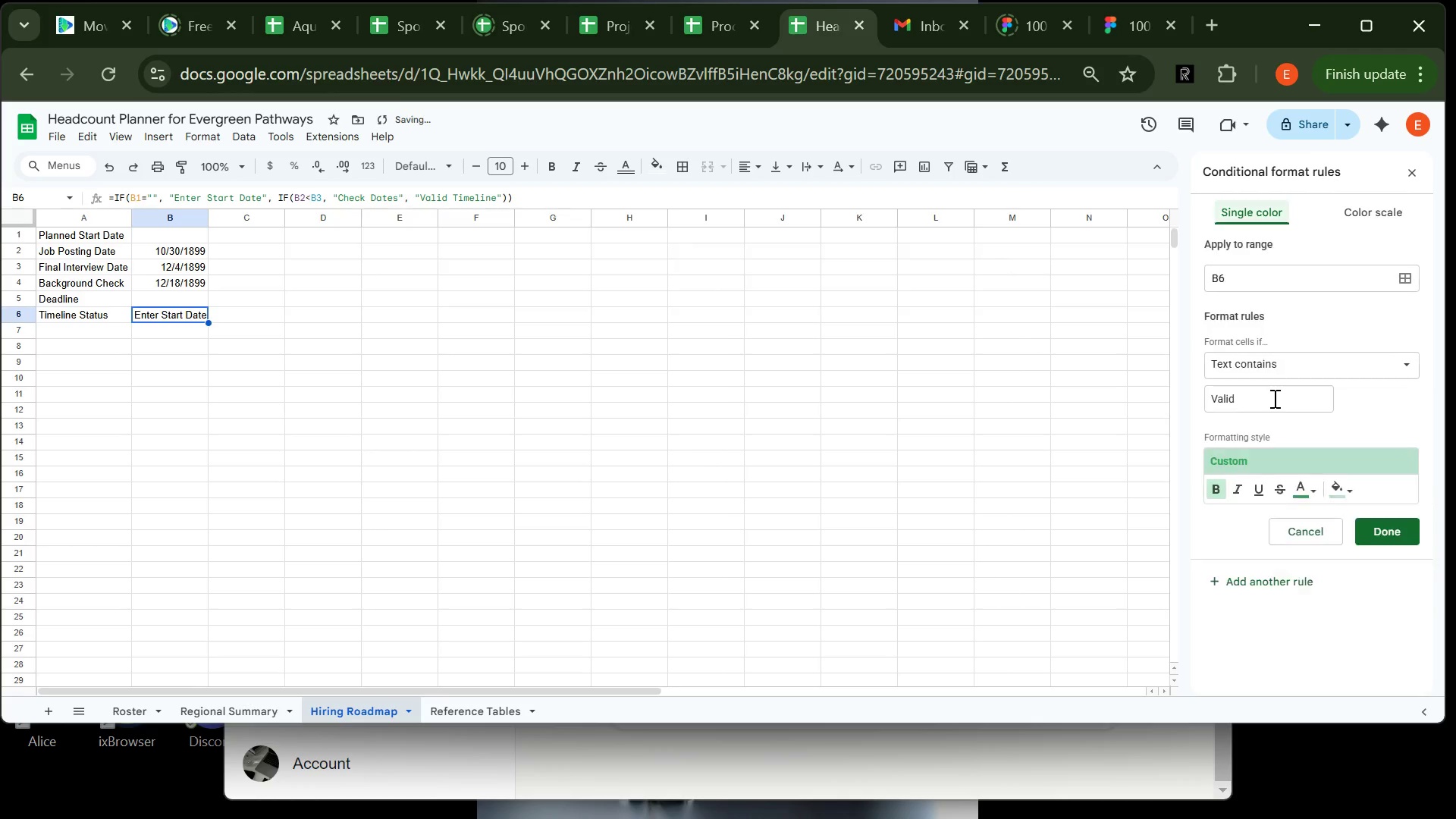 
left_click([1273, 398])
 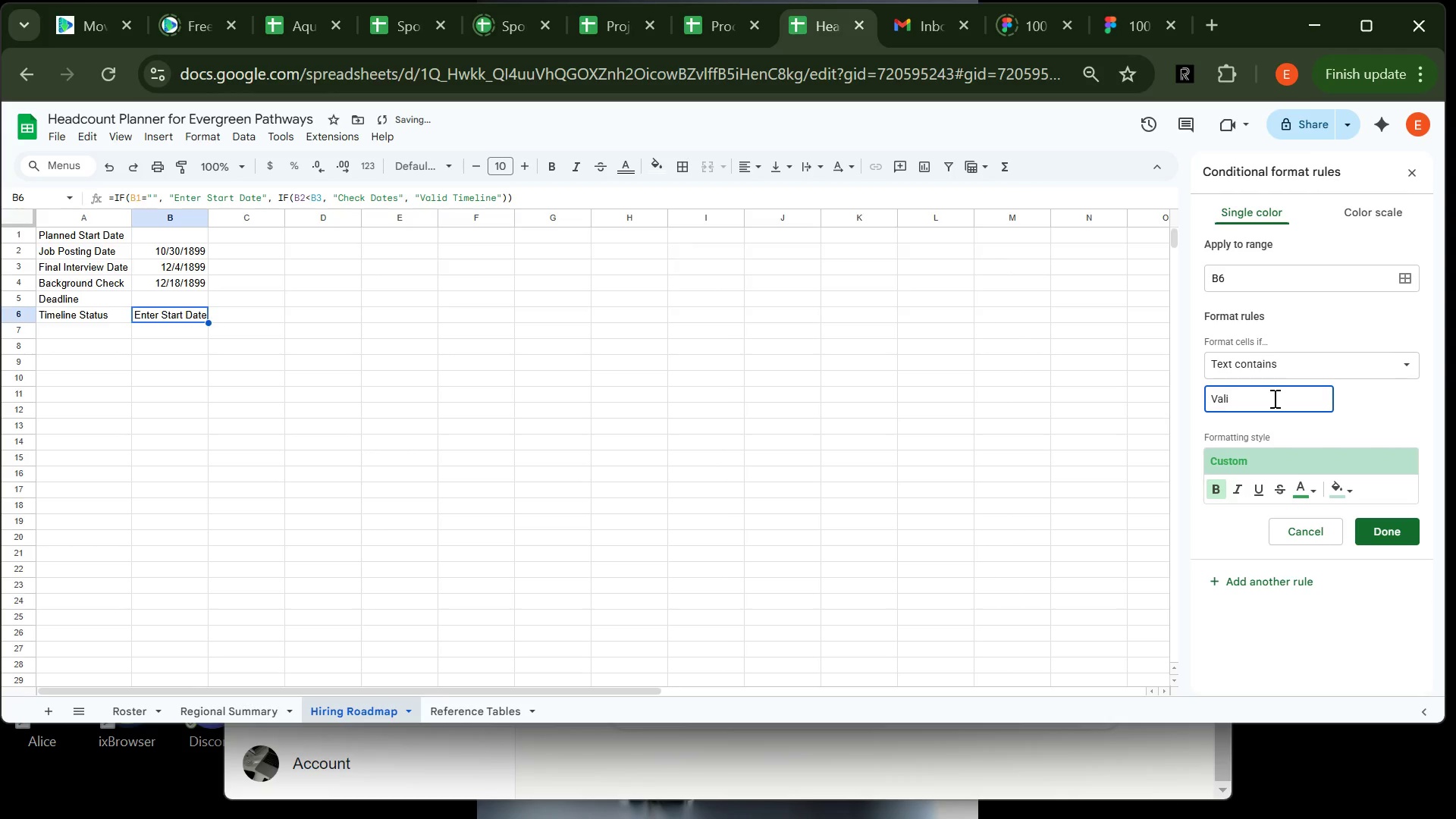 
key(Backspace)
key(Backspace)
key(Backspace)
key(Backspace)
key(Backspace)
type(Check)
 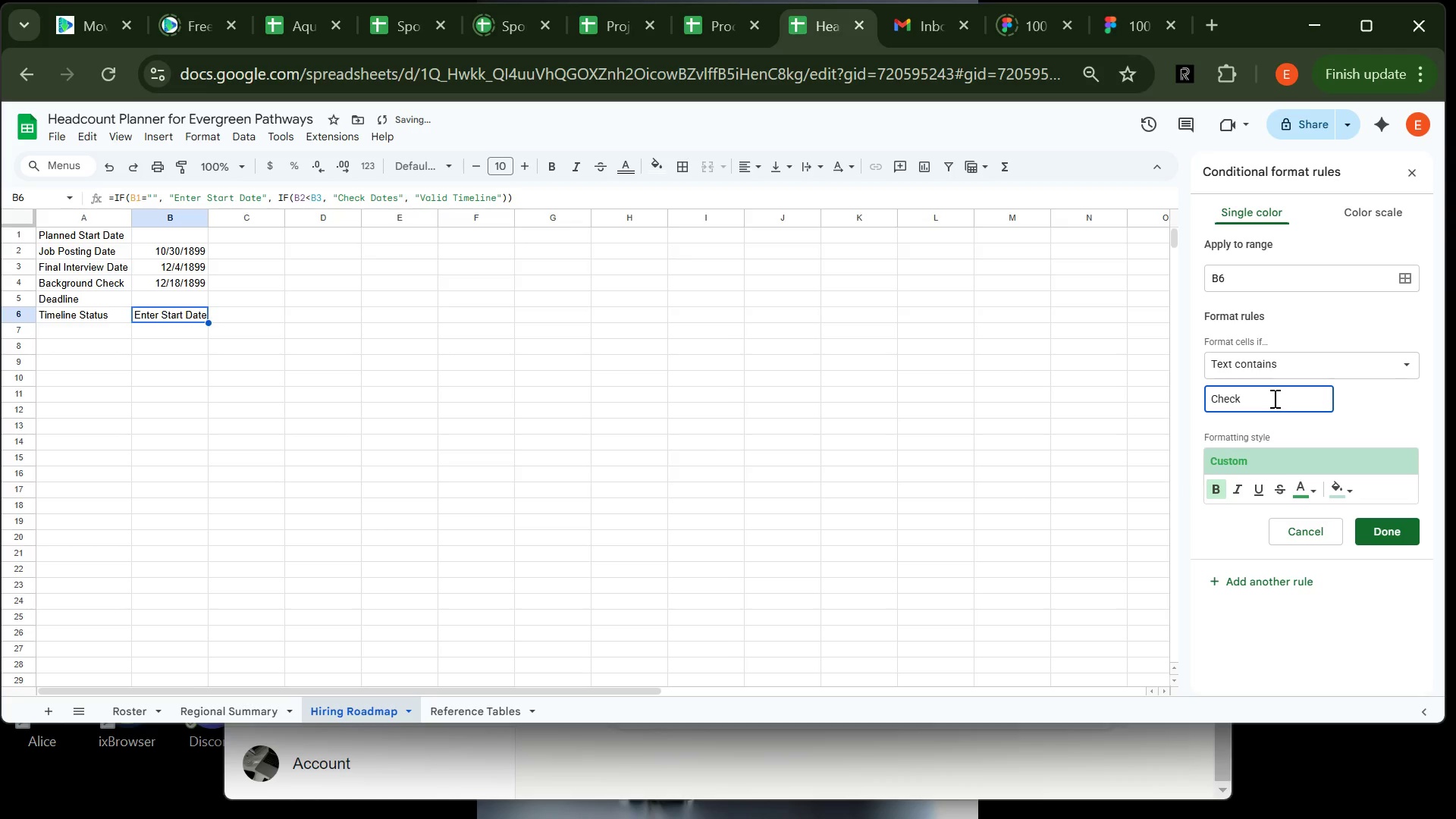 
left_click([1350, 488])
 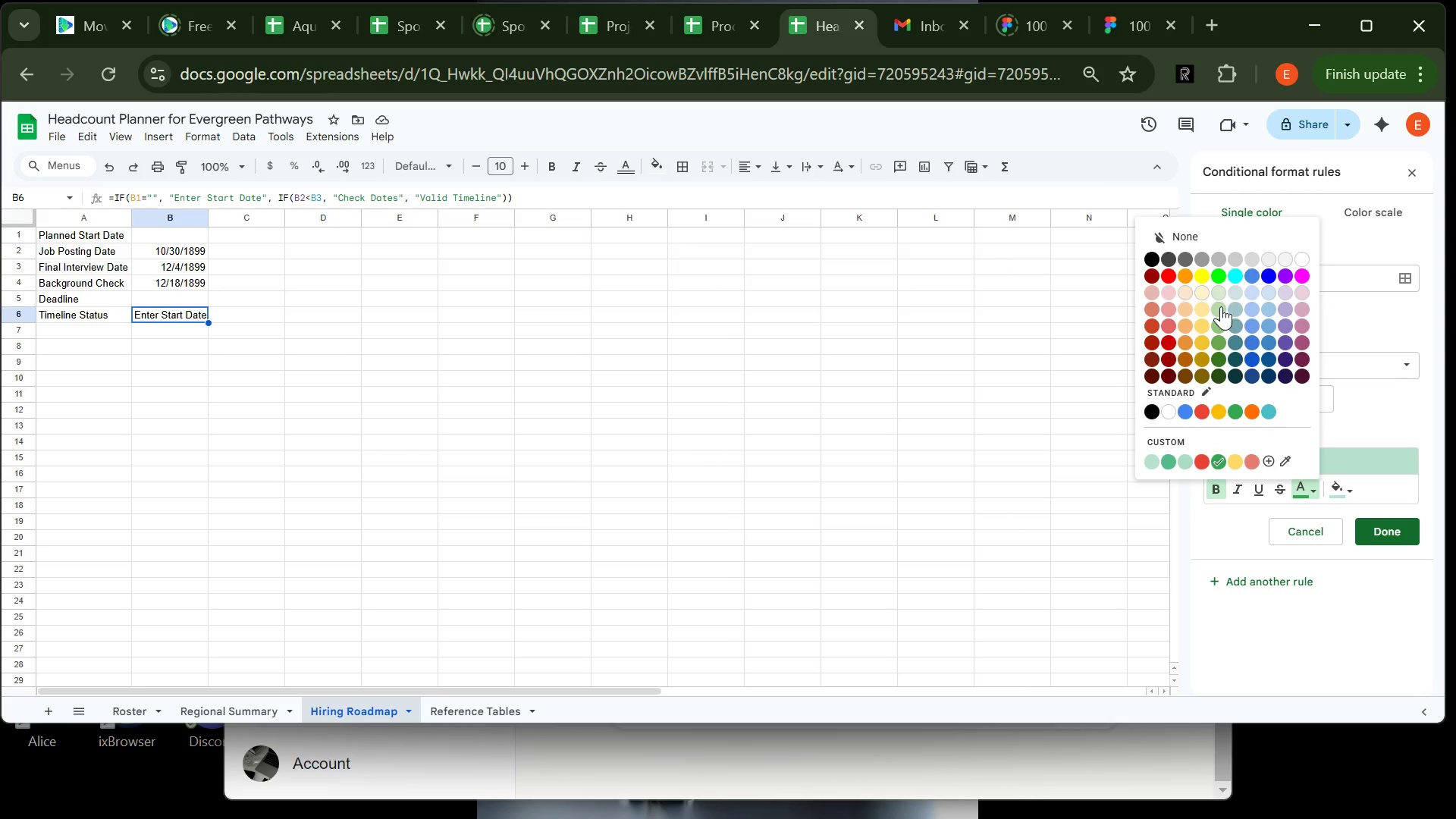 
wait(6.36)
 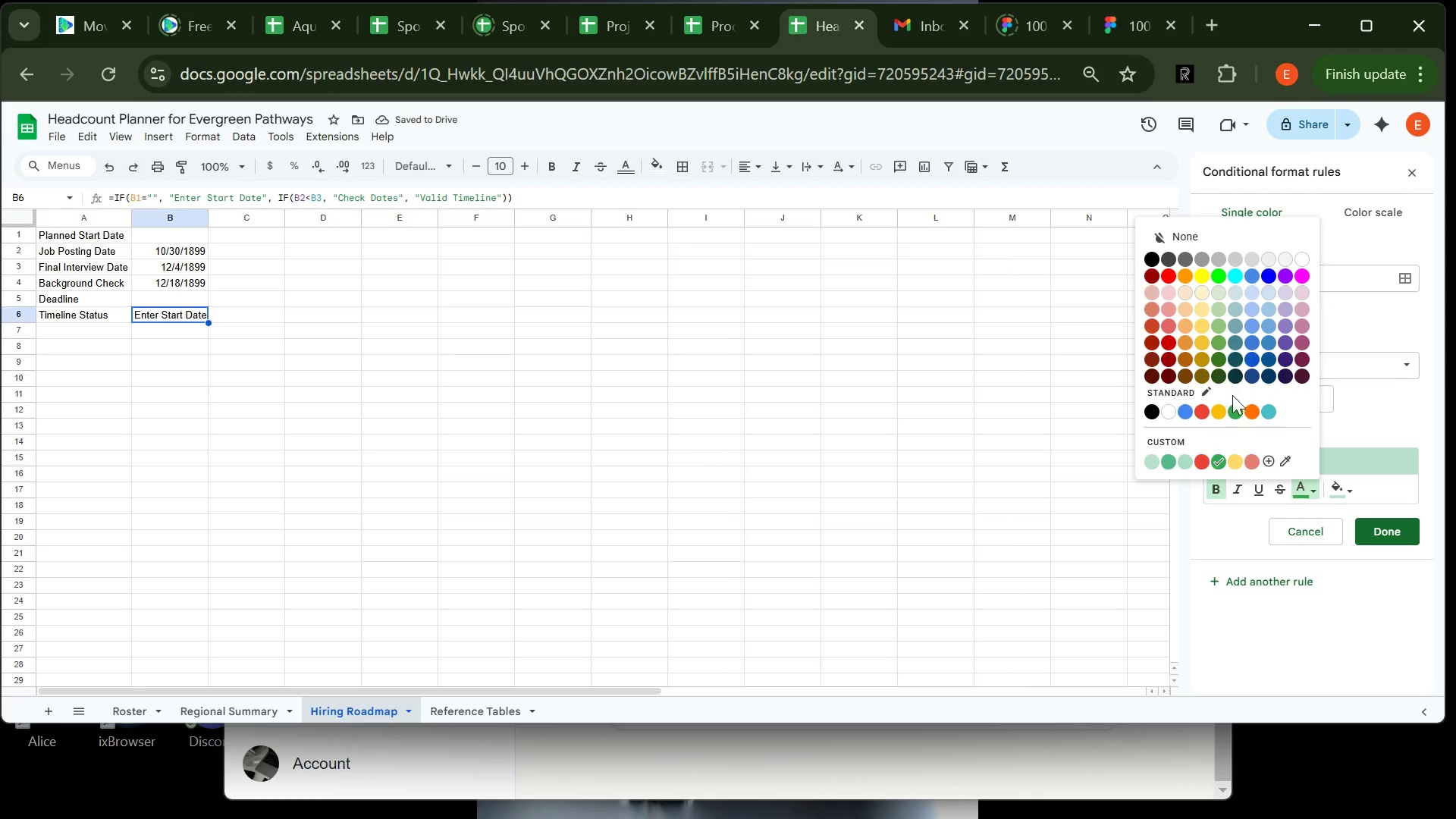 
left_click([1351, 484])
 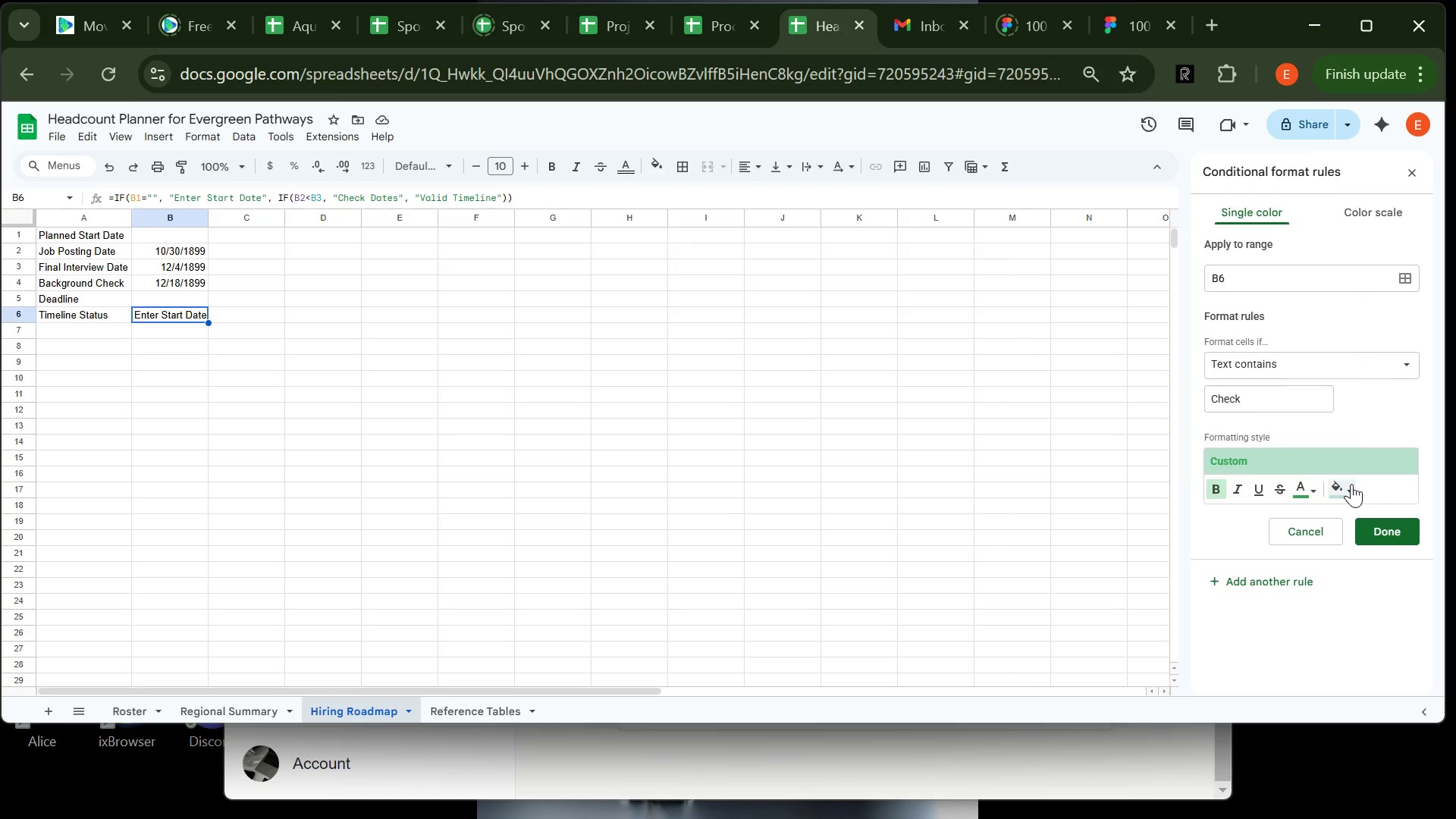 
left_click([1351, 484])
 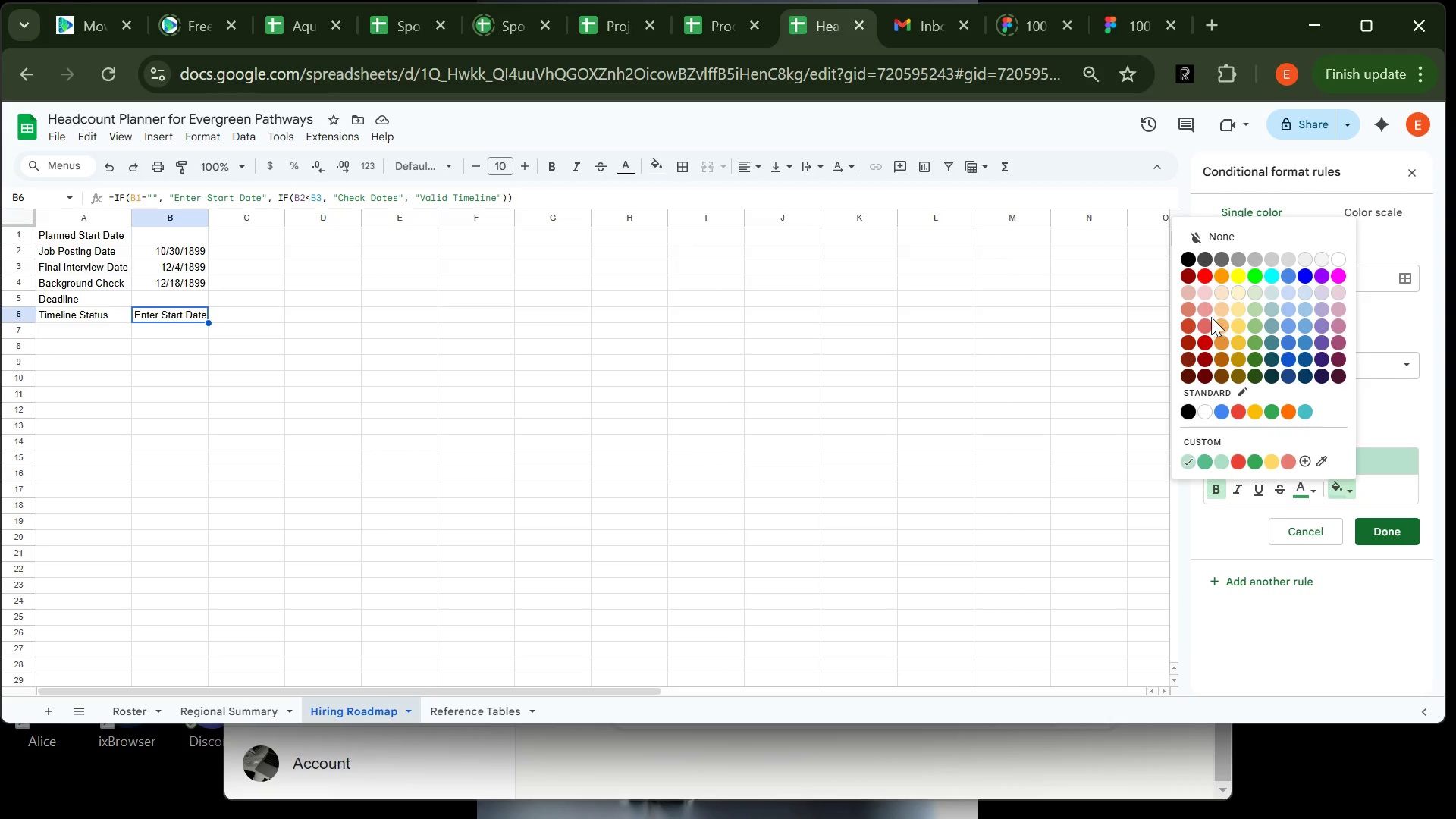 
wait(9.19)
 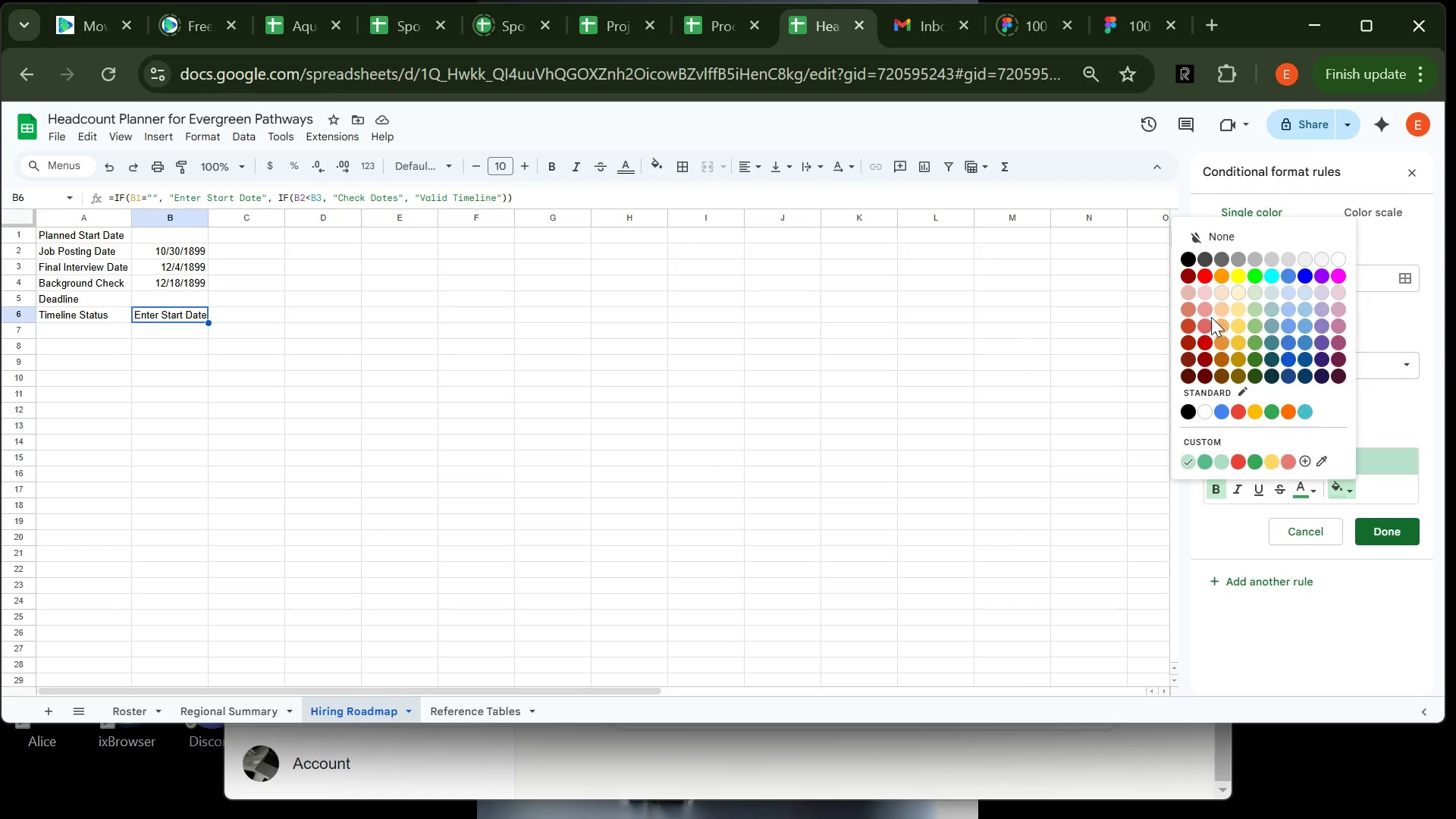 
left_click([1205, 294])
 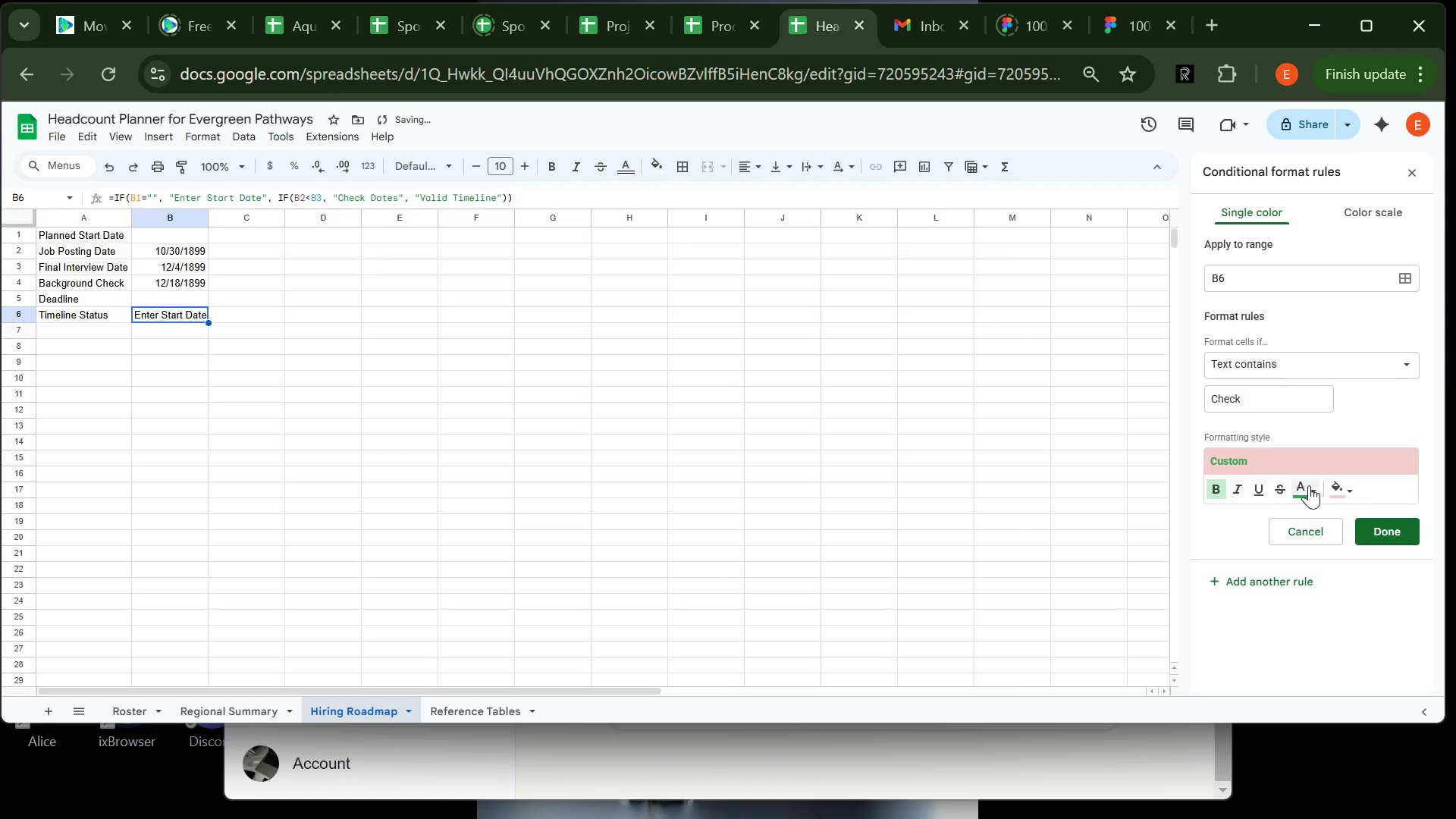 
left_click([1309, 486])
 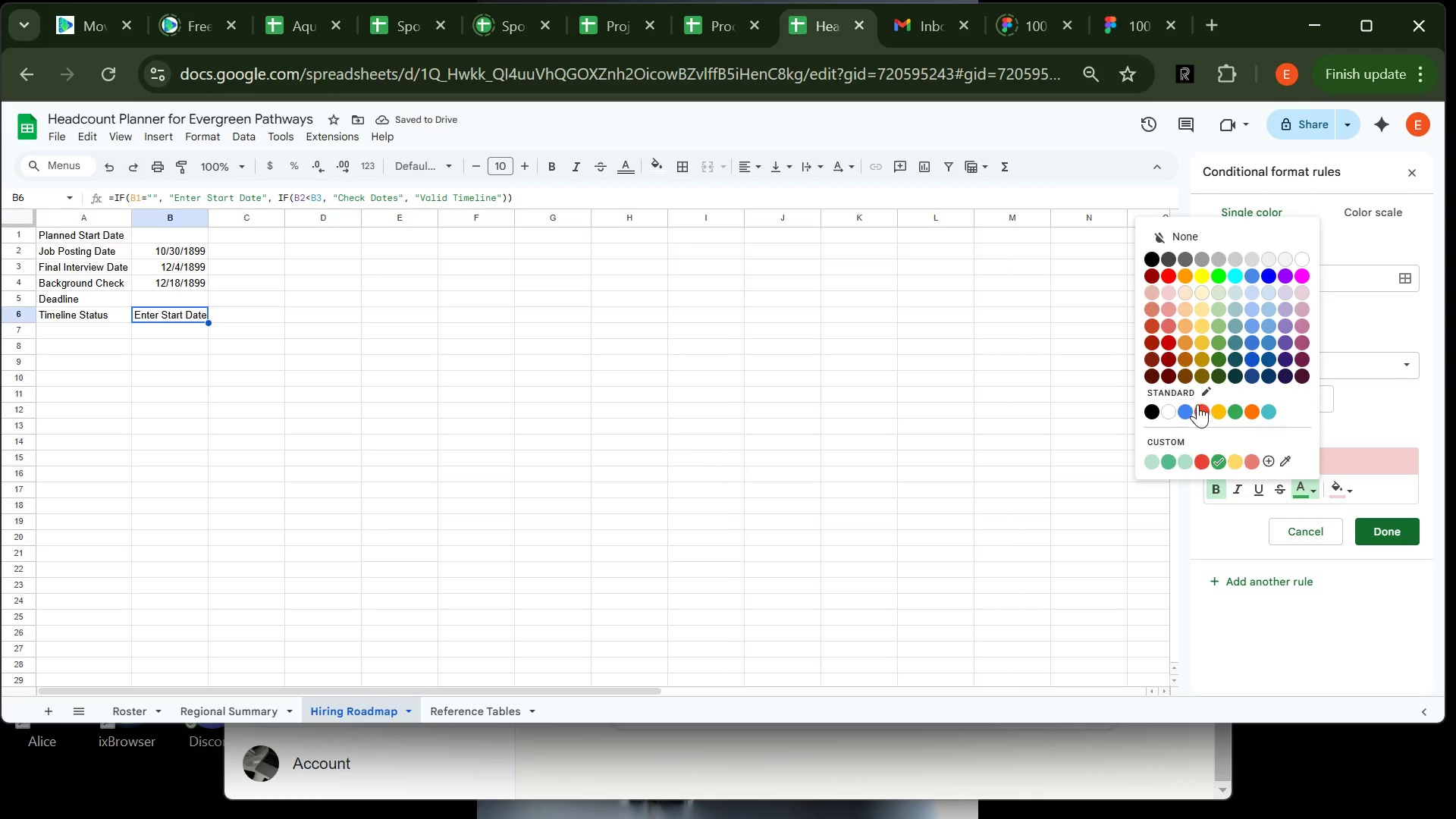 
left_click([1197, 404])
 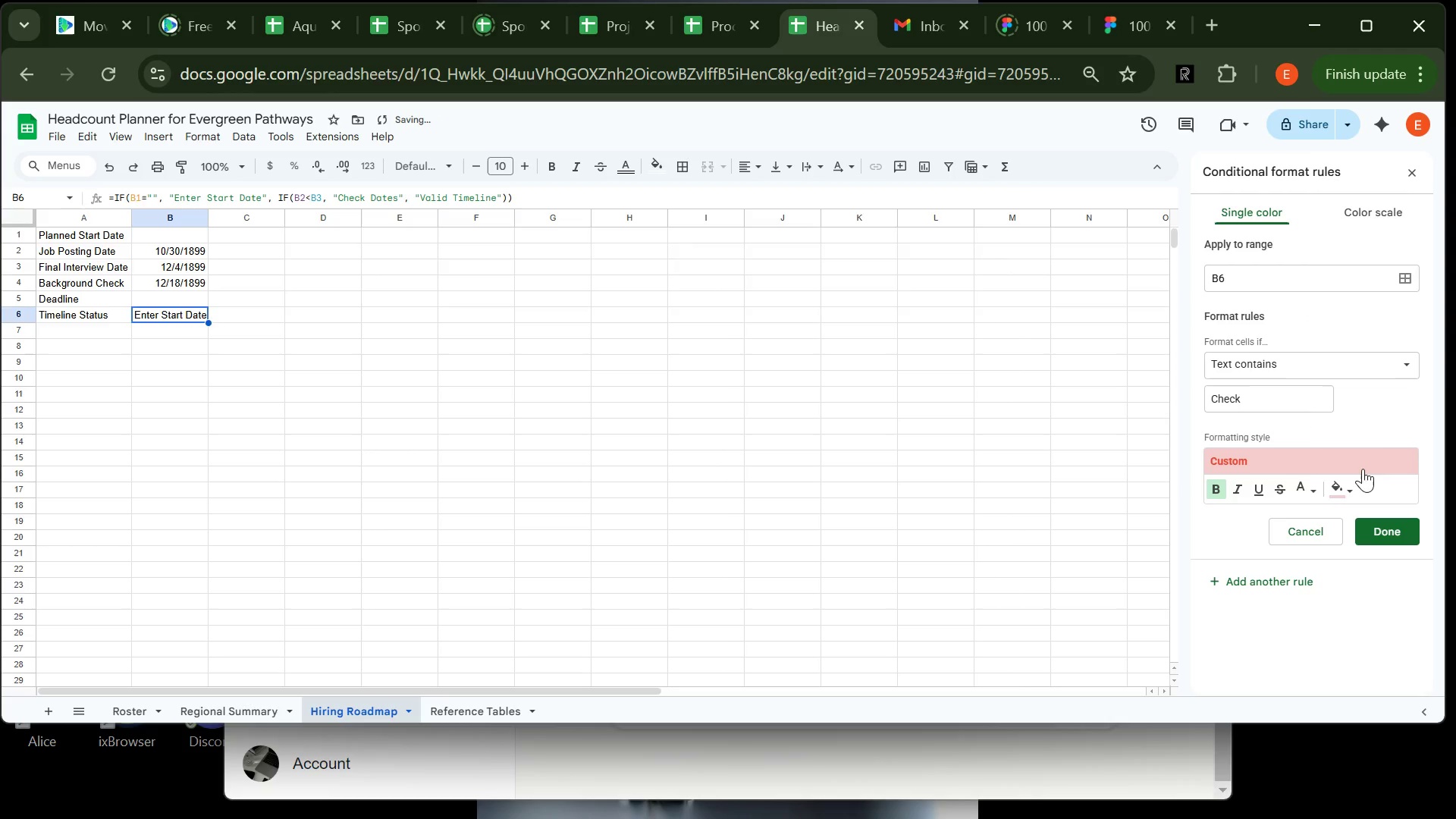 
mouse_move([1275, 510])
 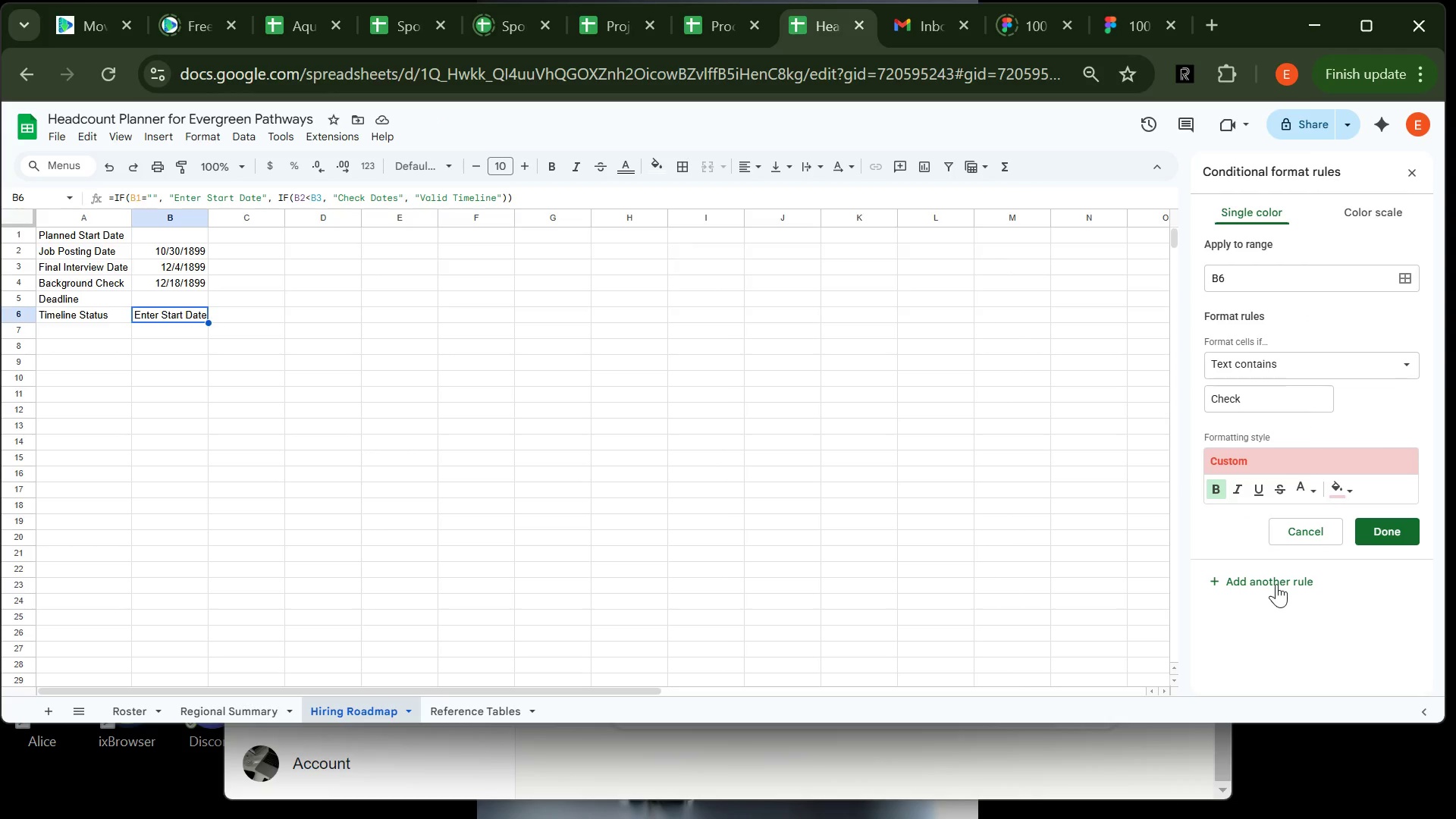 
left_click([1276, 584])
 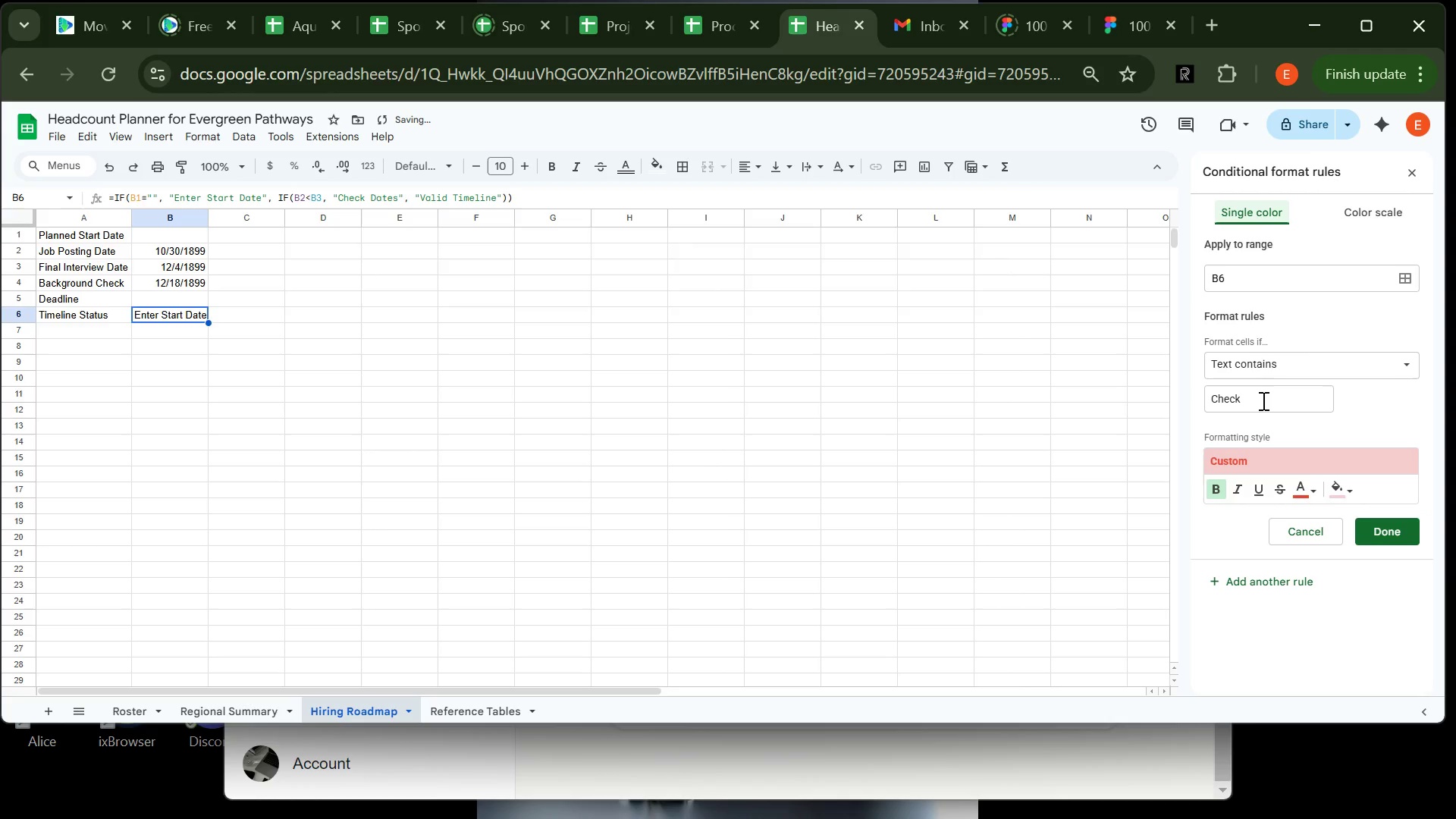 
left_click([1262, 400])
 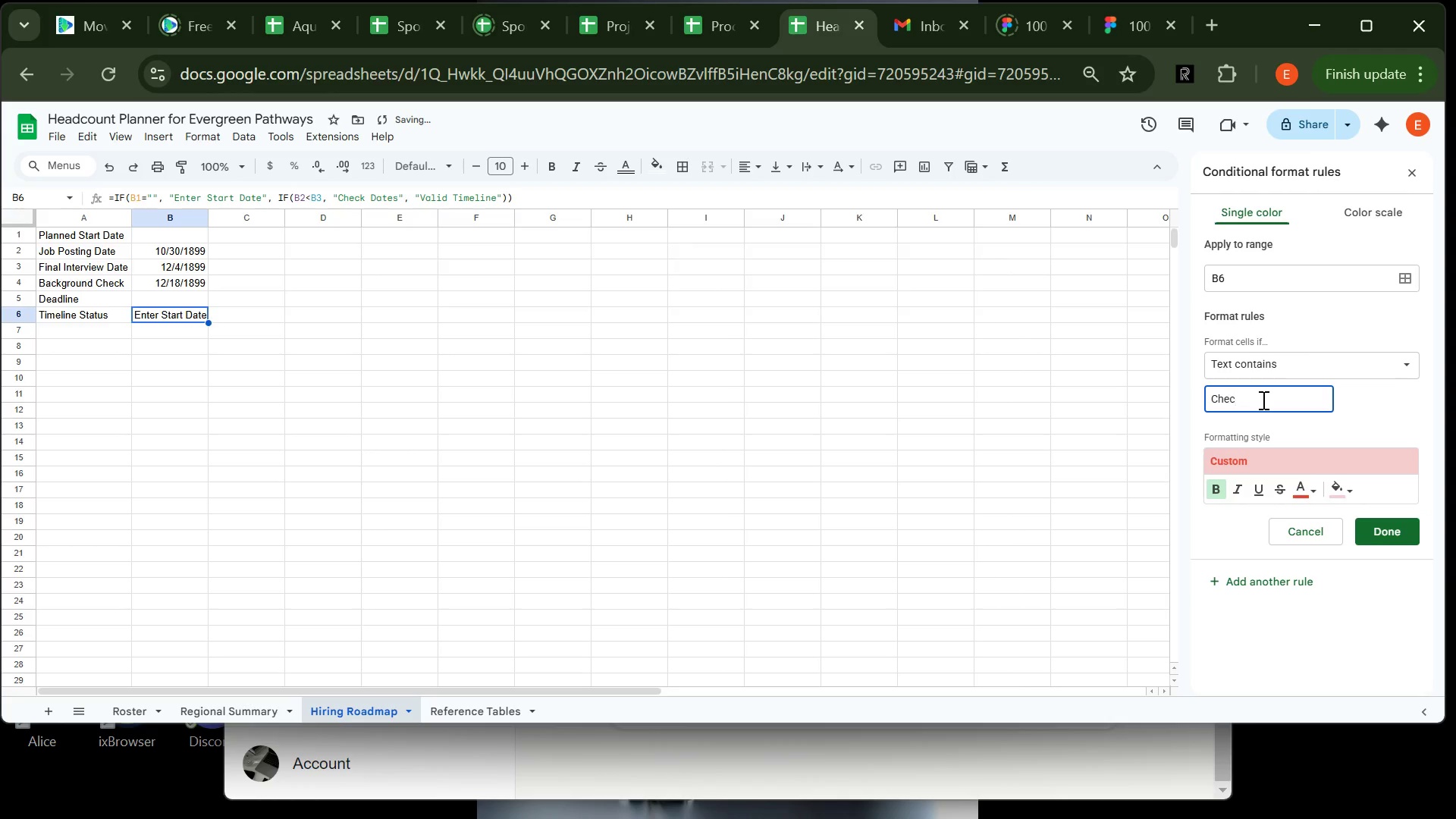 
key(Backspace)
key(Backspace)
key(Backspace)
key(Backspace)
key(Backspace)
type(Start)
 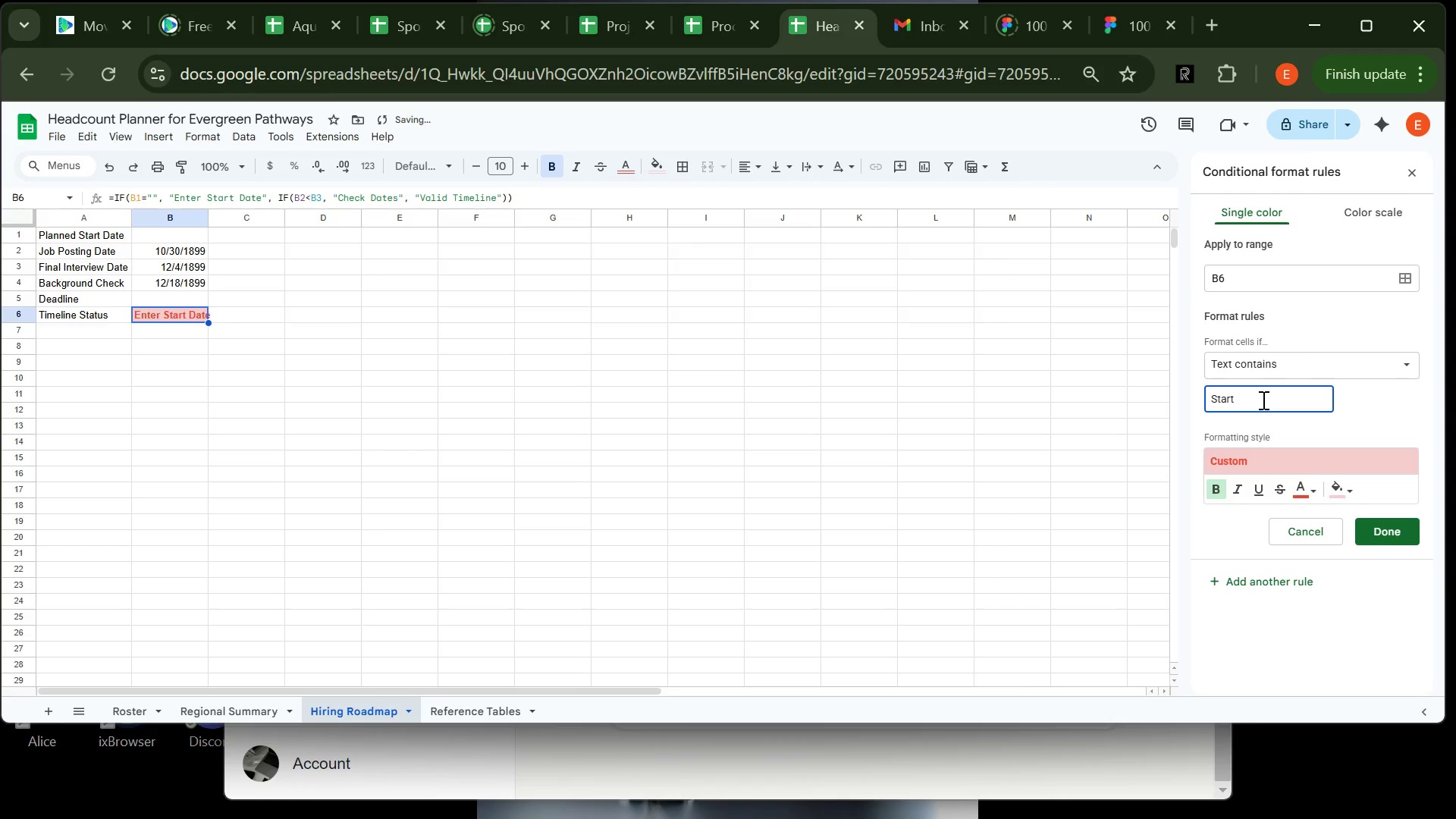 
wait(6.28)
 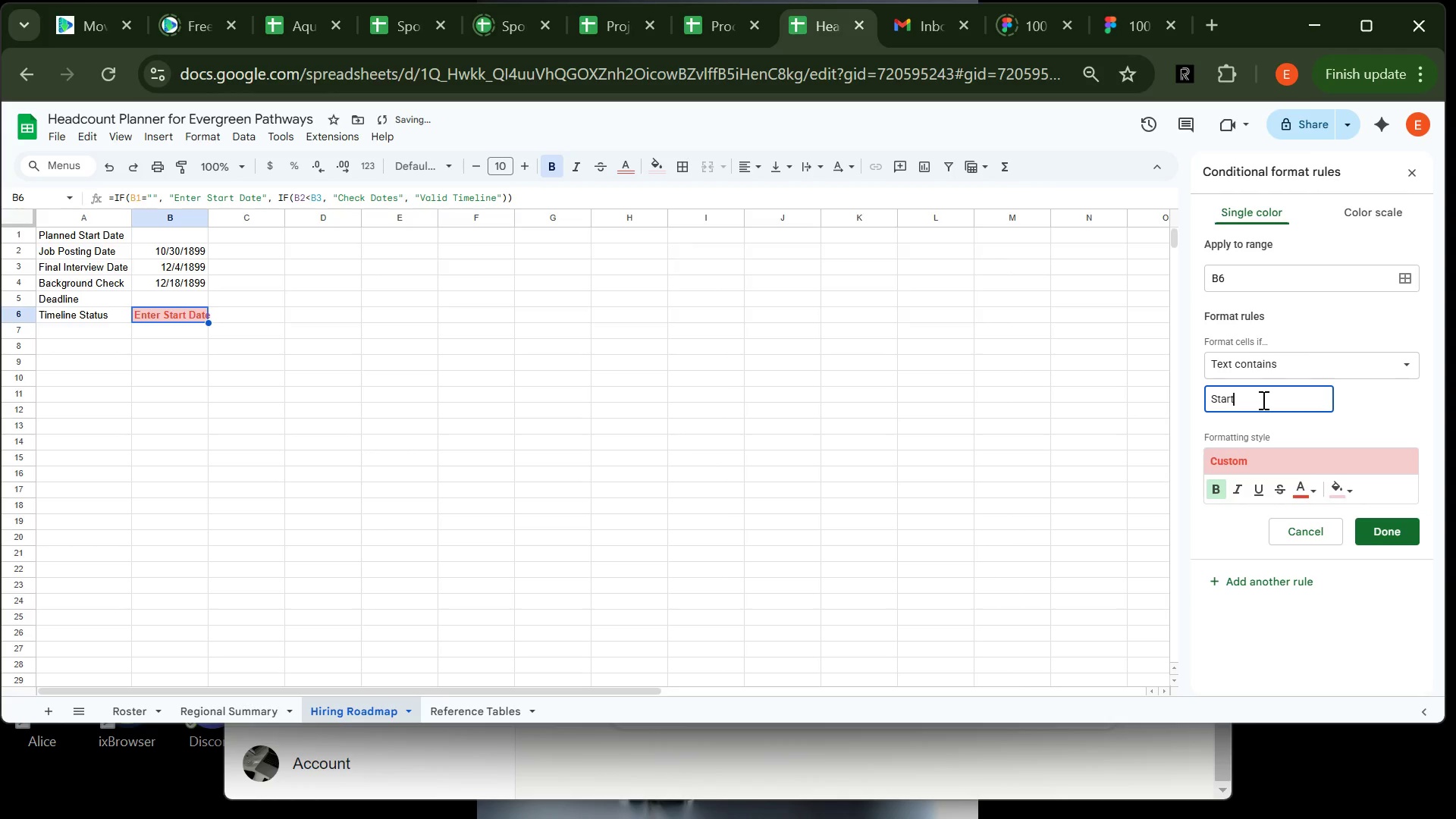 
left_click([1342, 488])
 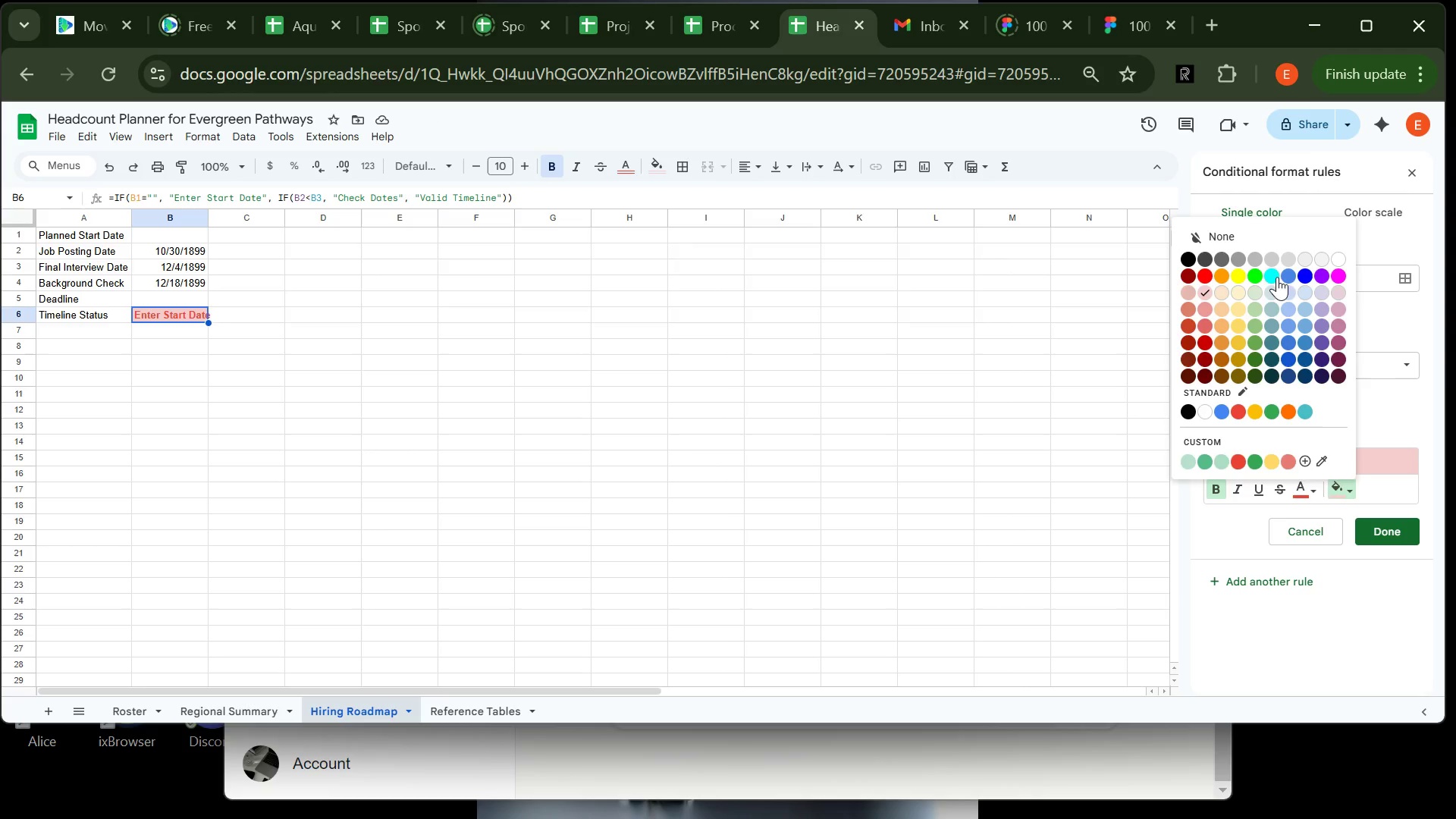 
left_click([1288, 260])
 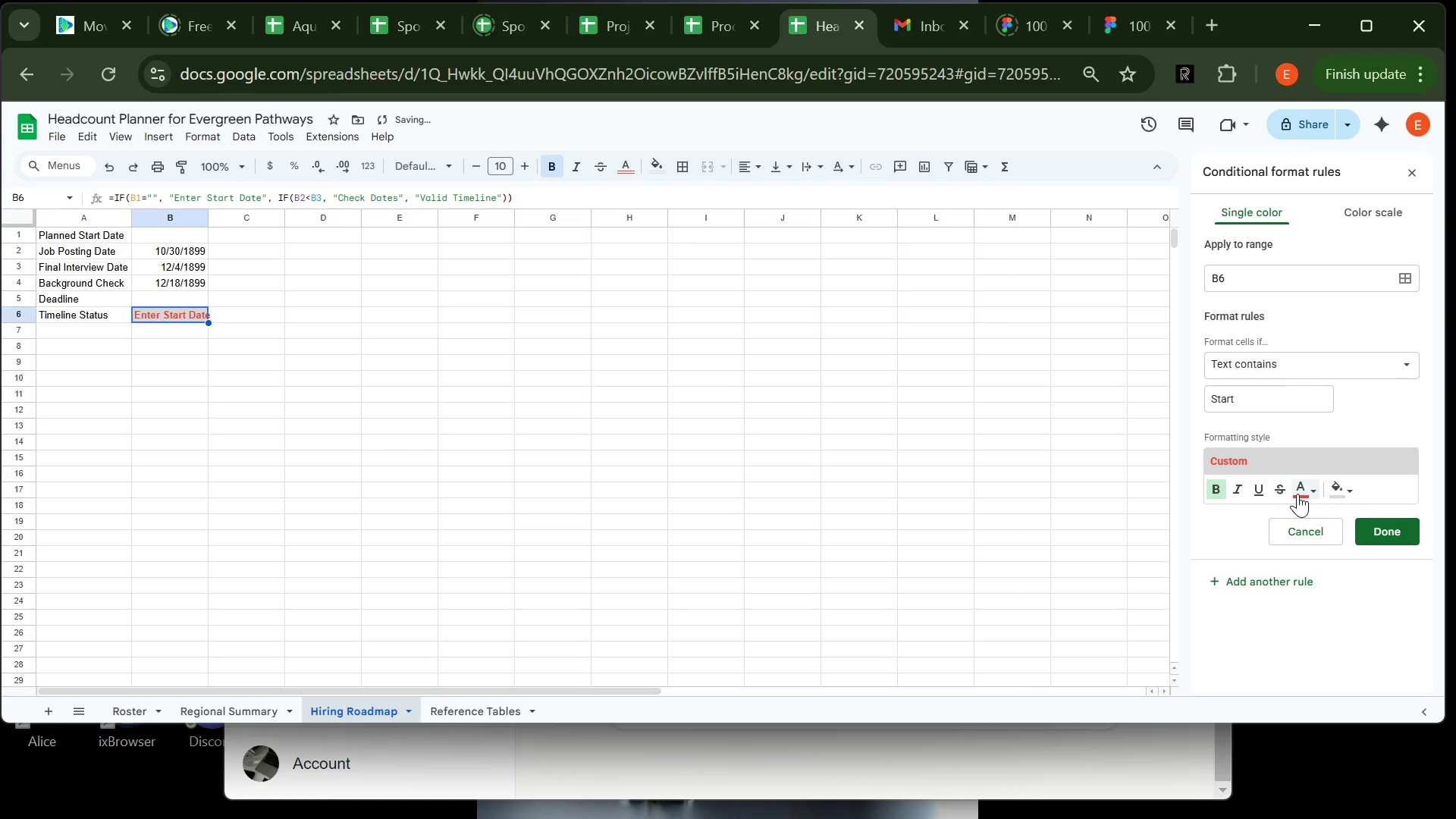 
left_click([1301, 494])
 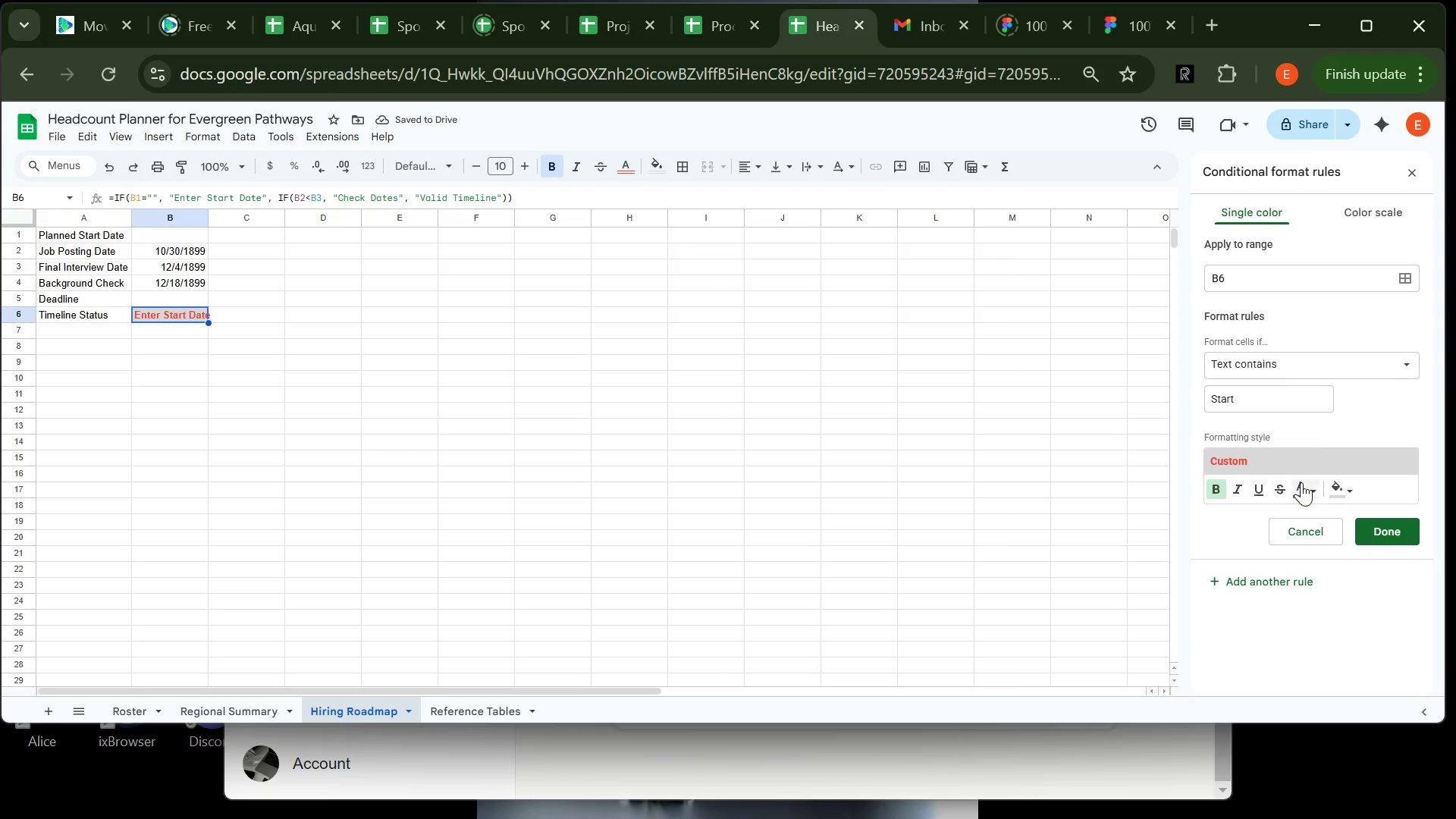 
left_click([1304, 487])
 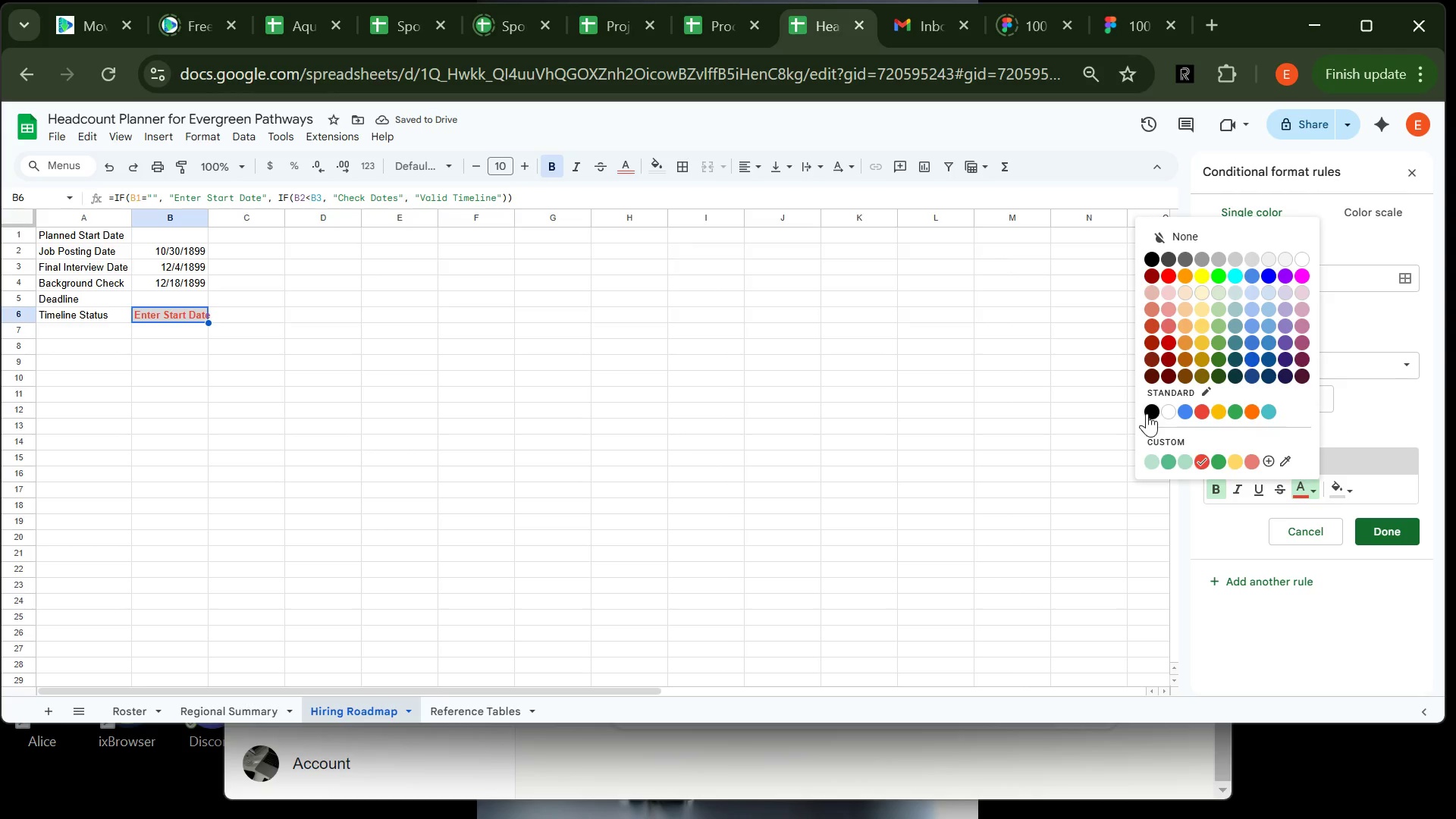 
left_click([1147, 413])
 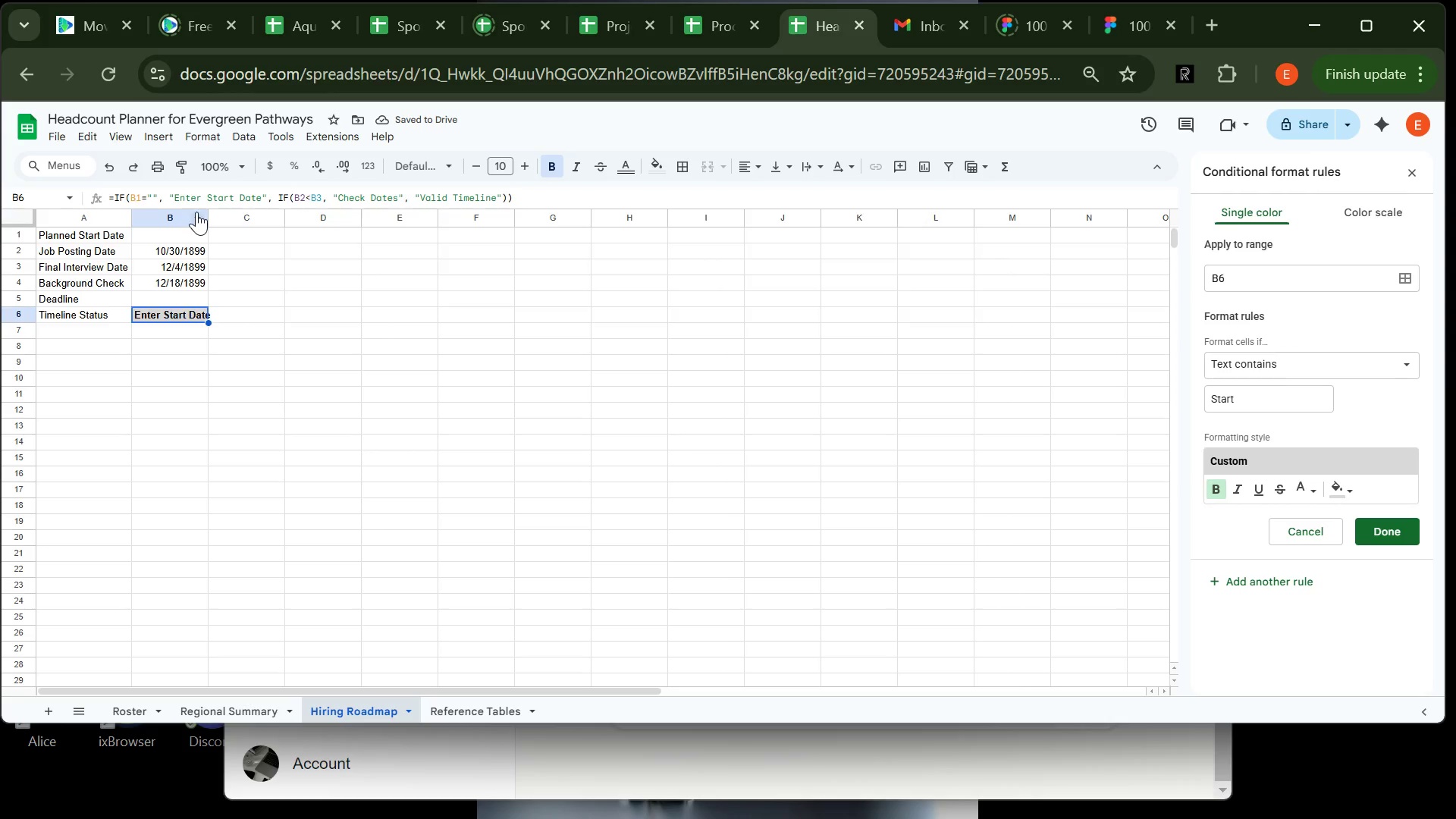 
left_click([206, 212])
 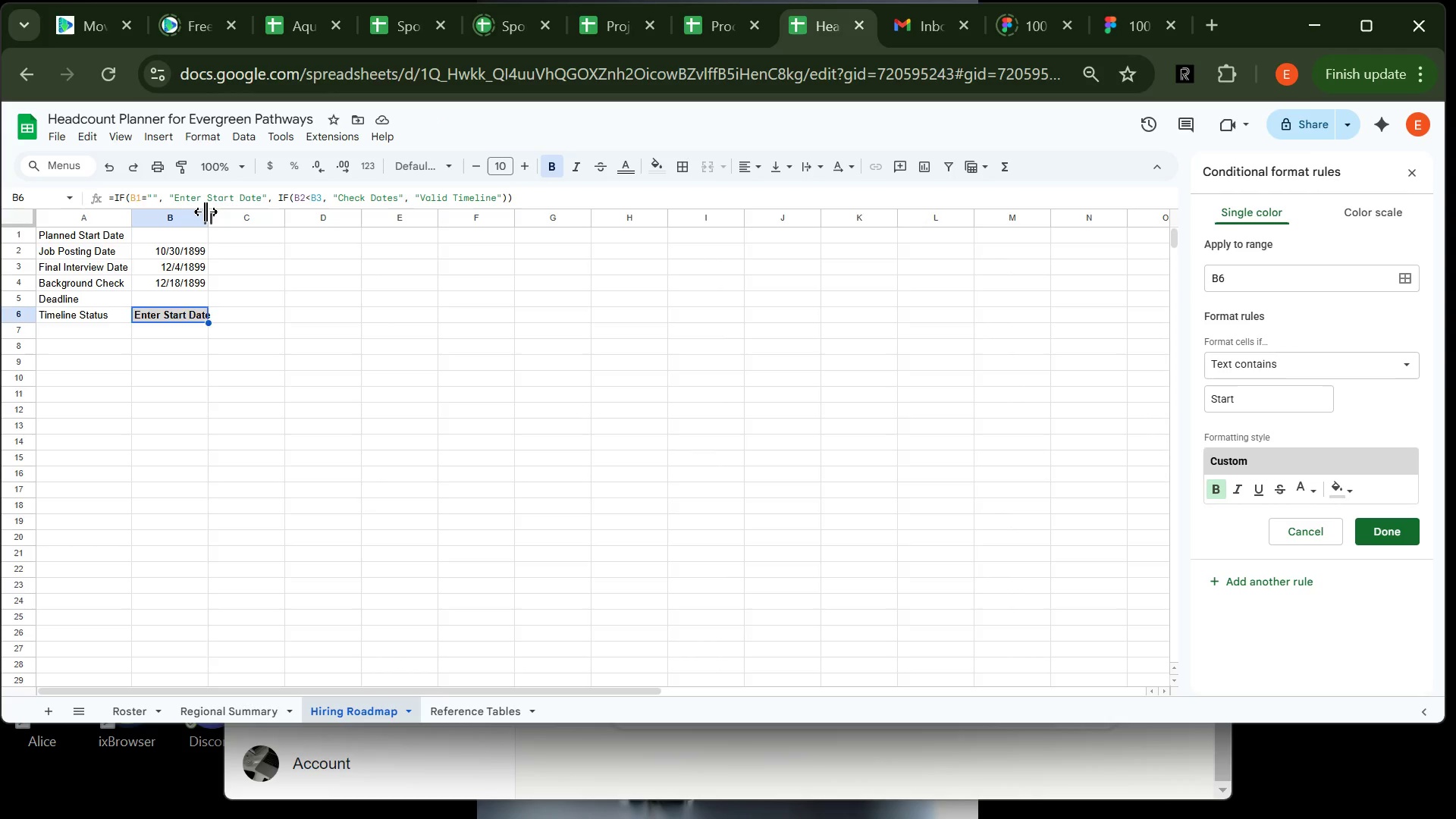 
double_click([206, 212])
 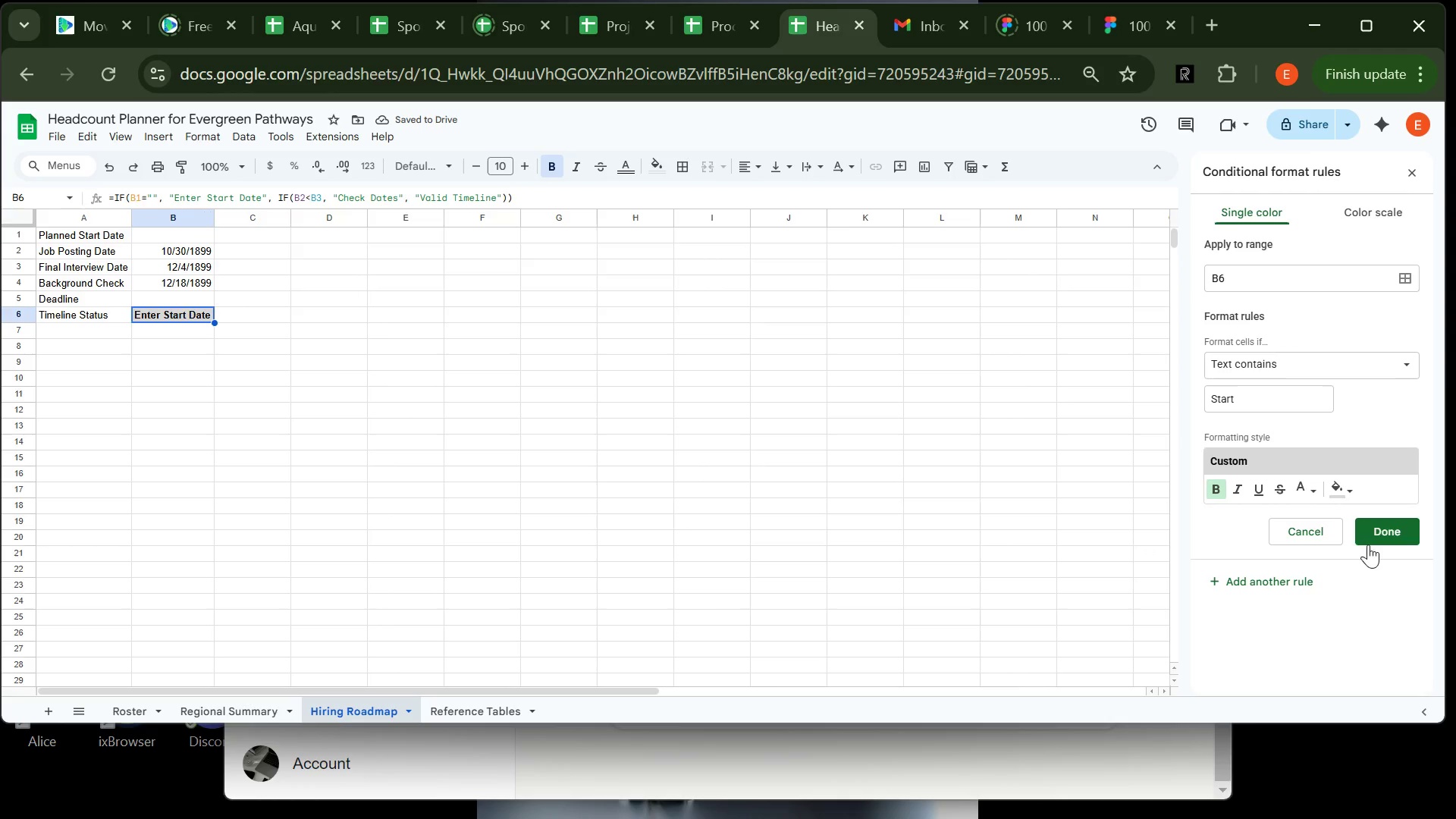 
left_click([1380, 523])
 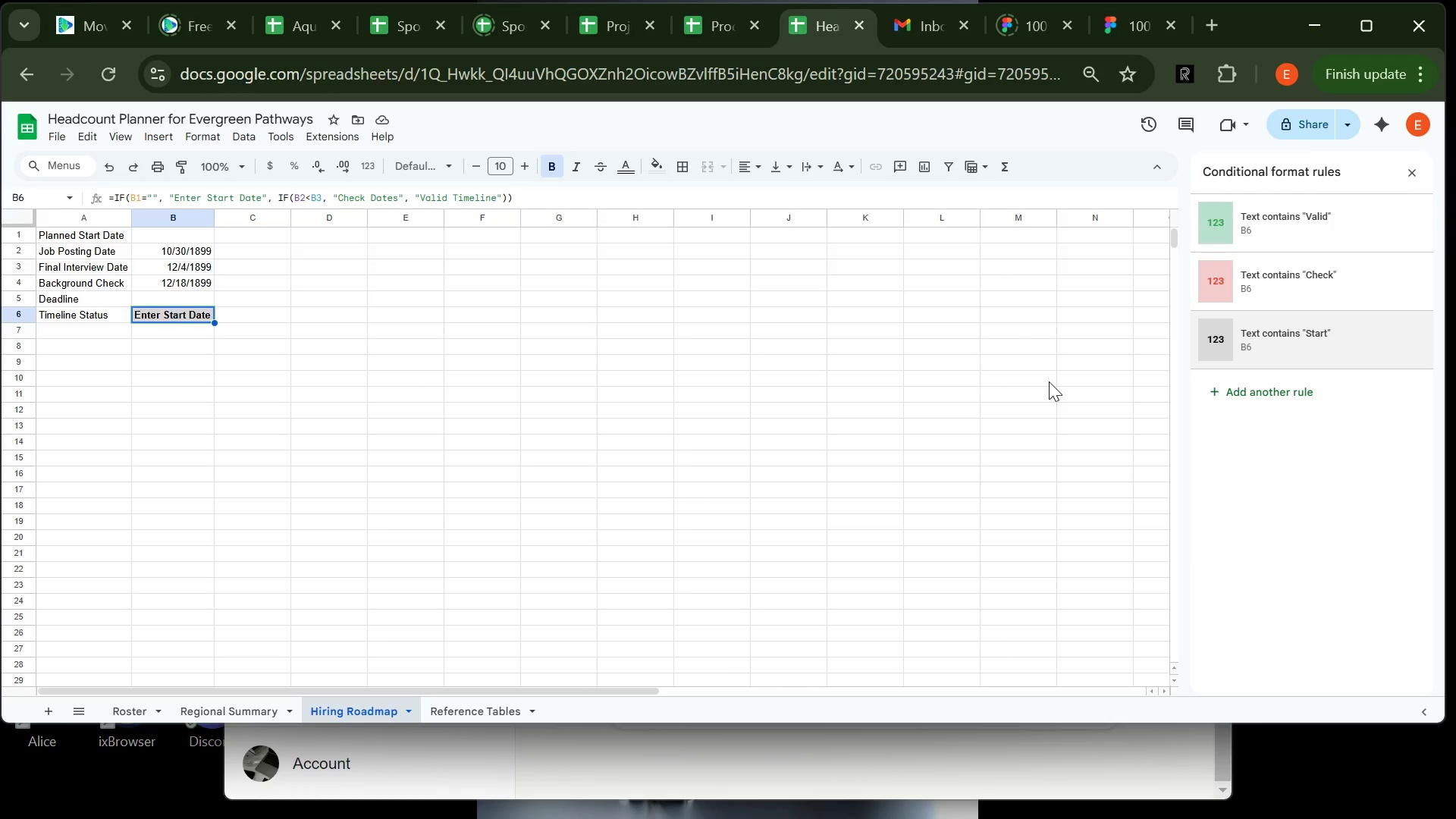 
left_click([1049, 381])
 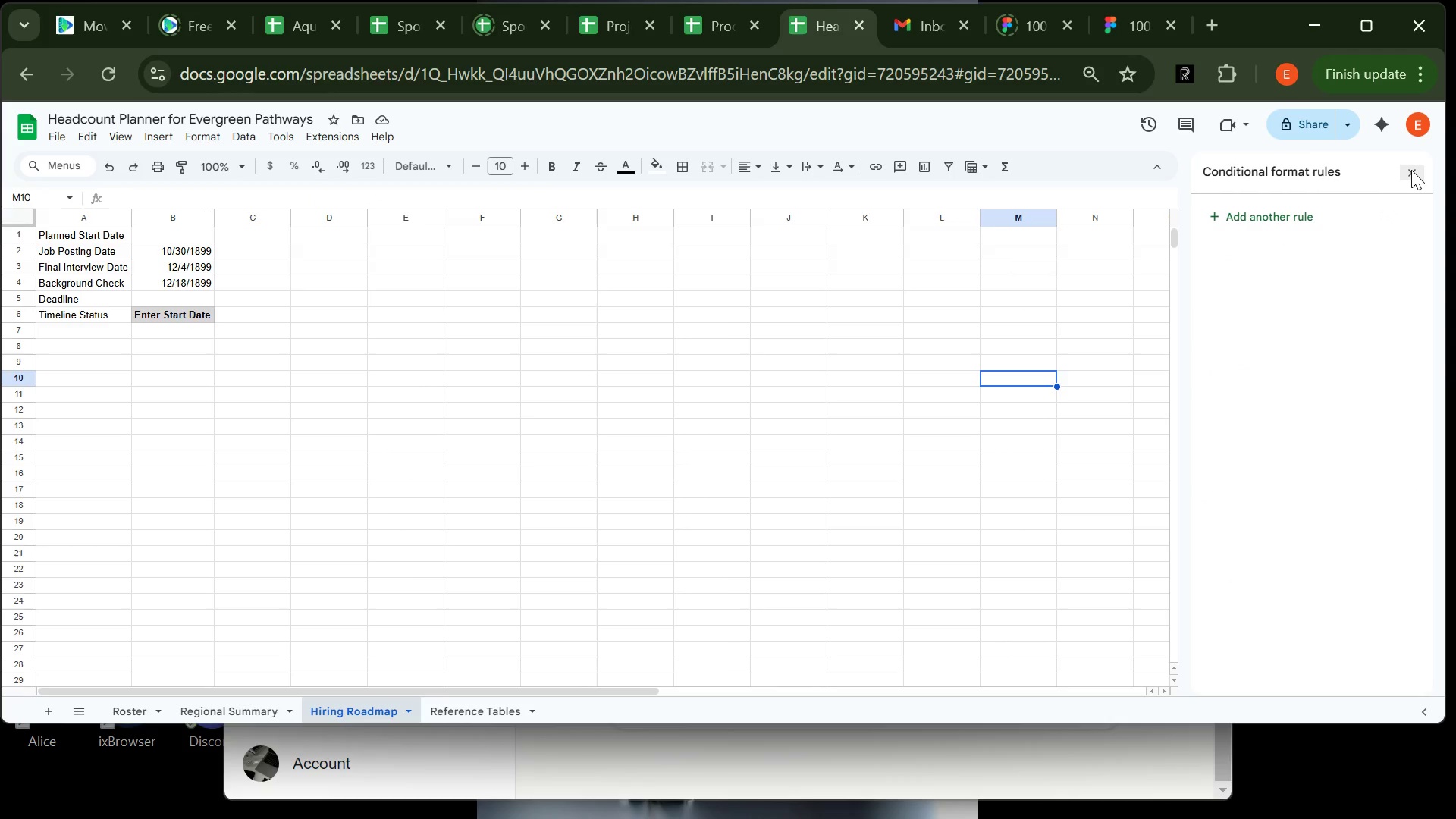 
left_click([1410, 171])
 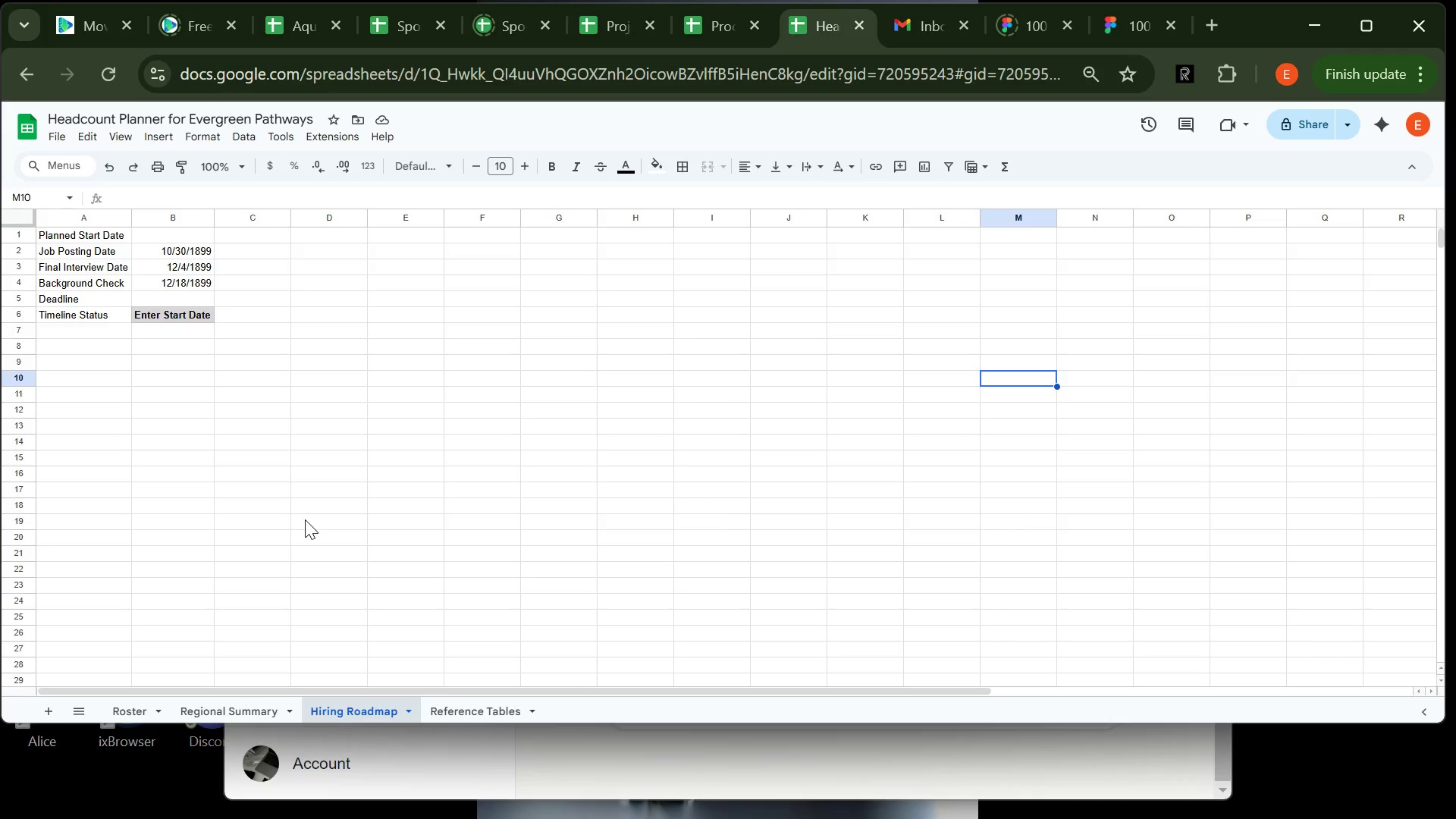 
wait(32.78)
 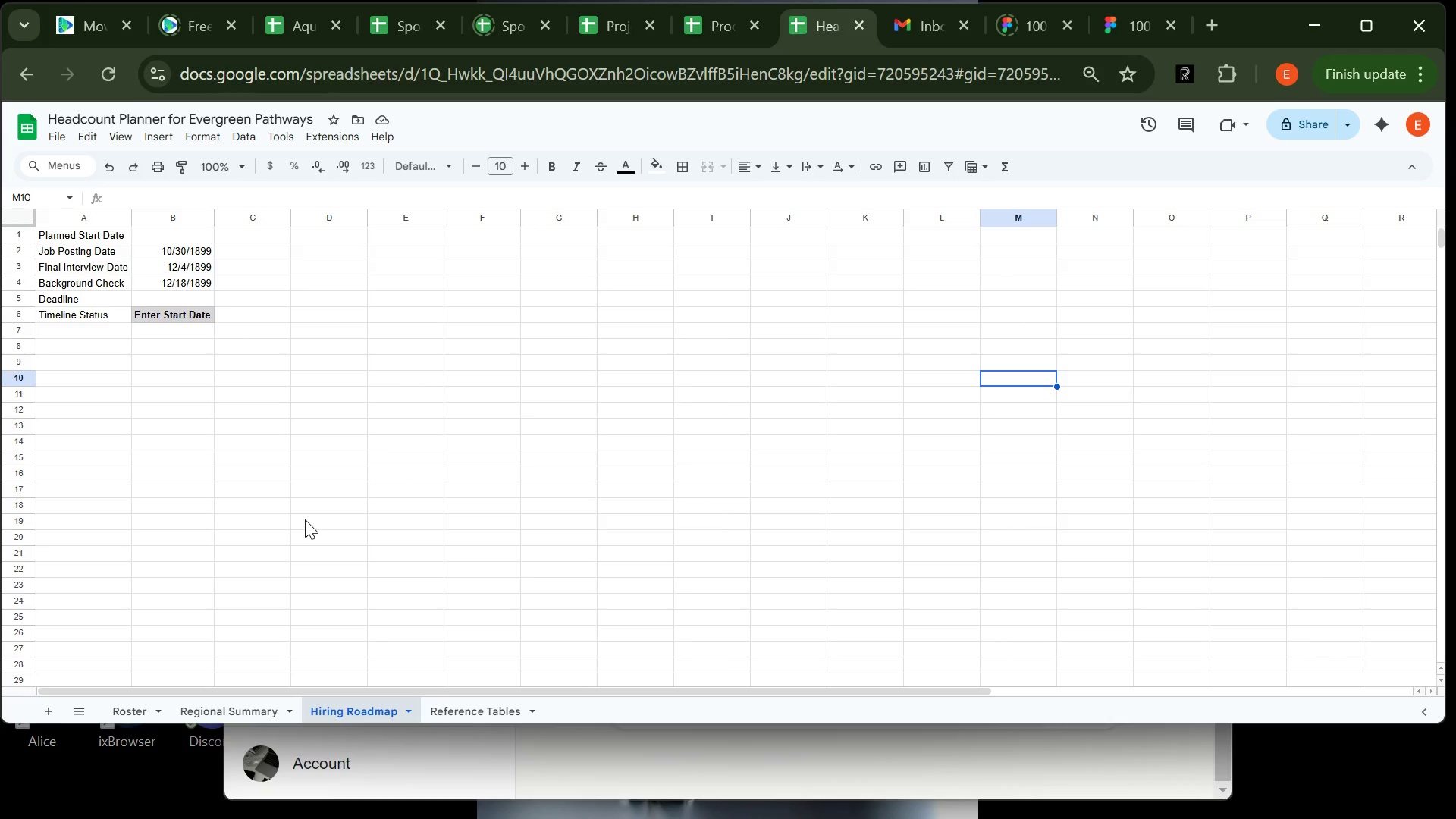 
left_click([114, 237])
 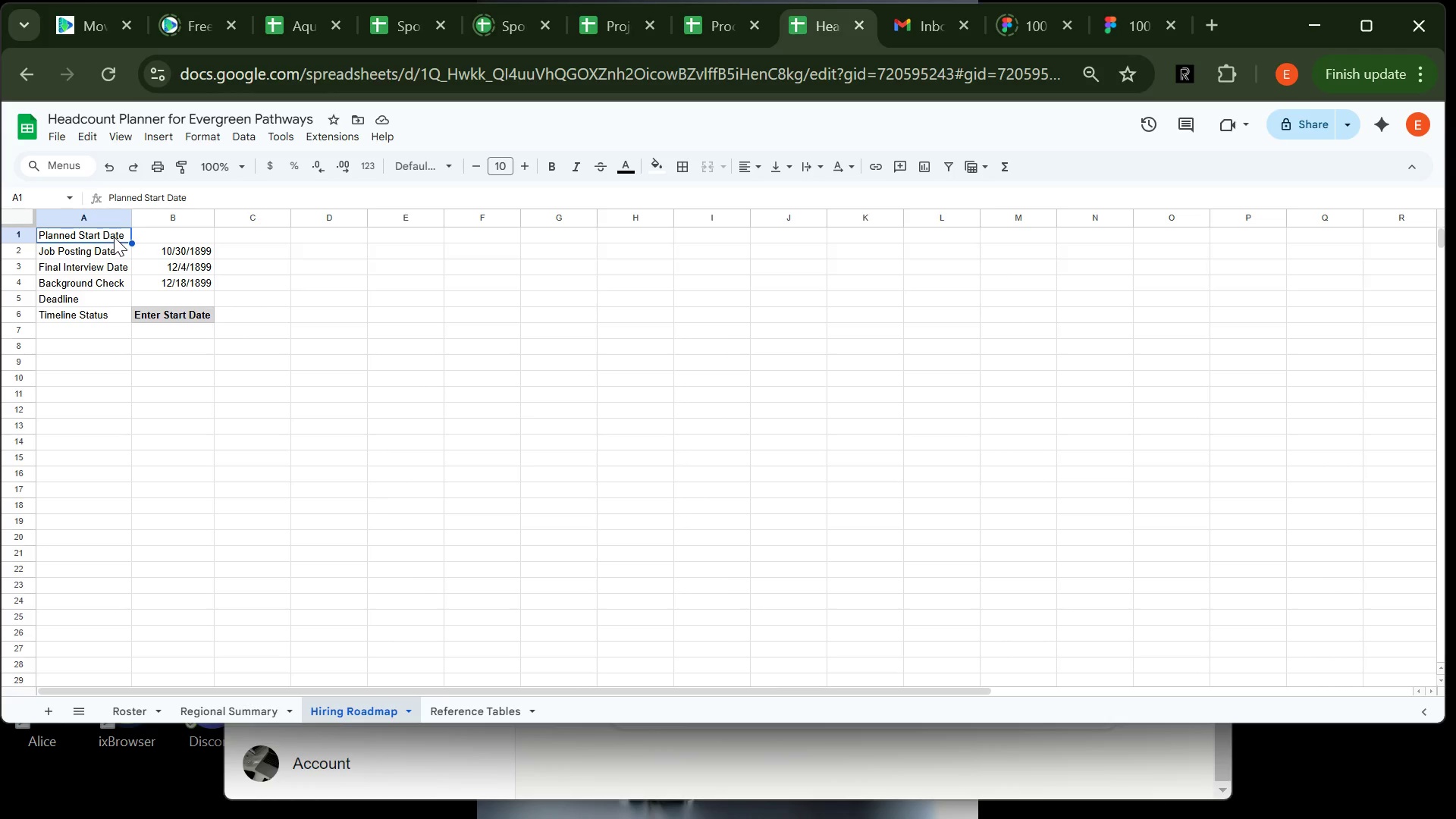 
wait(11.19)
 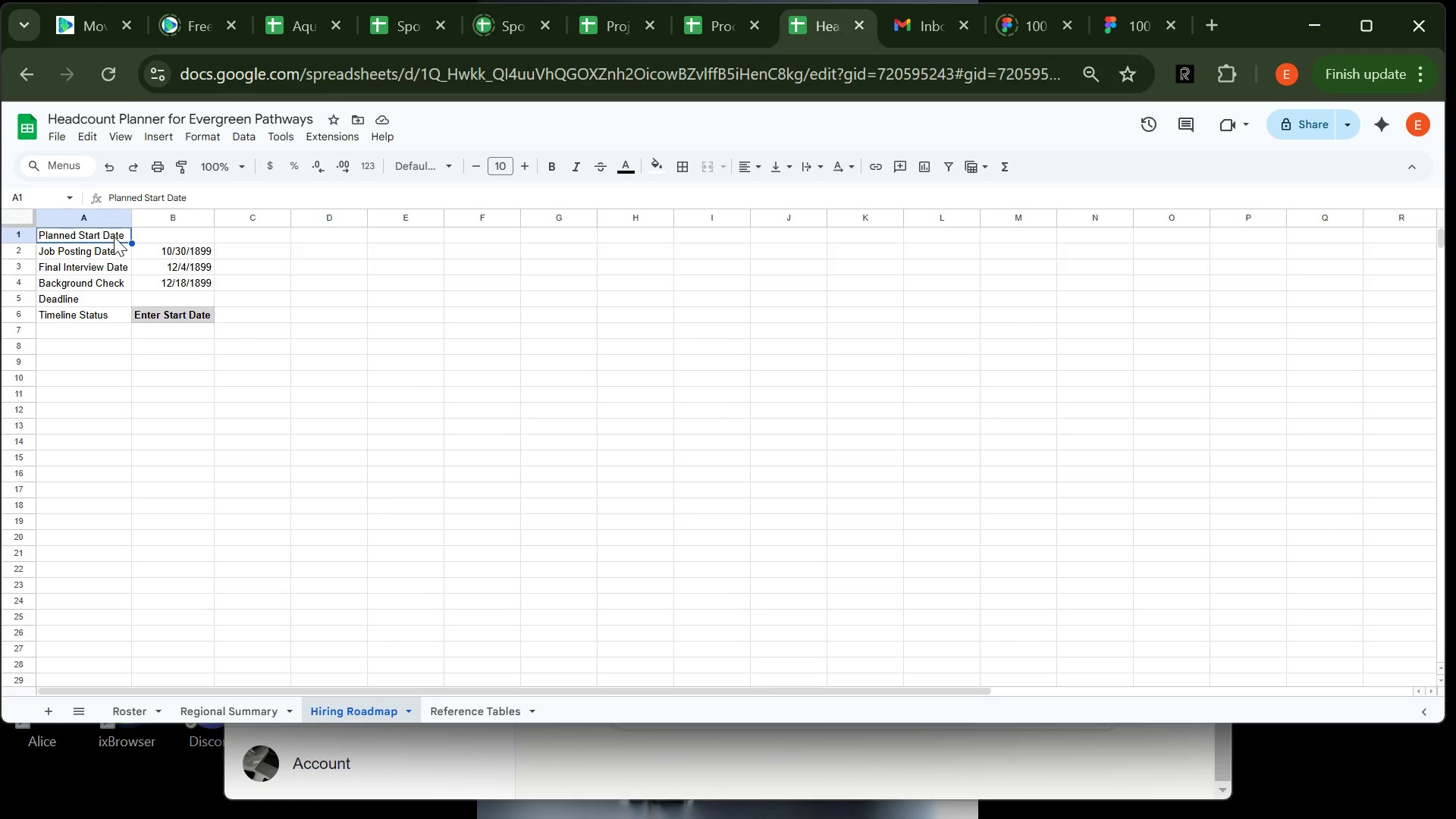 
right_click([31, 234])
 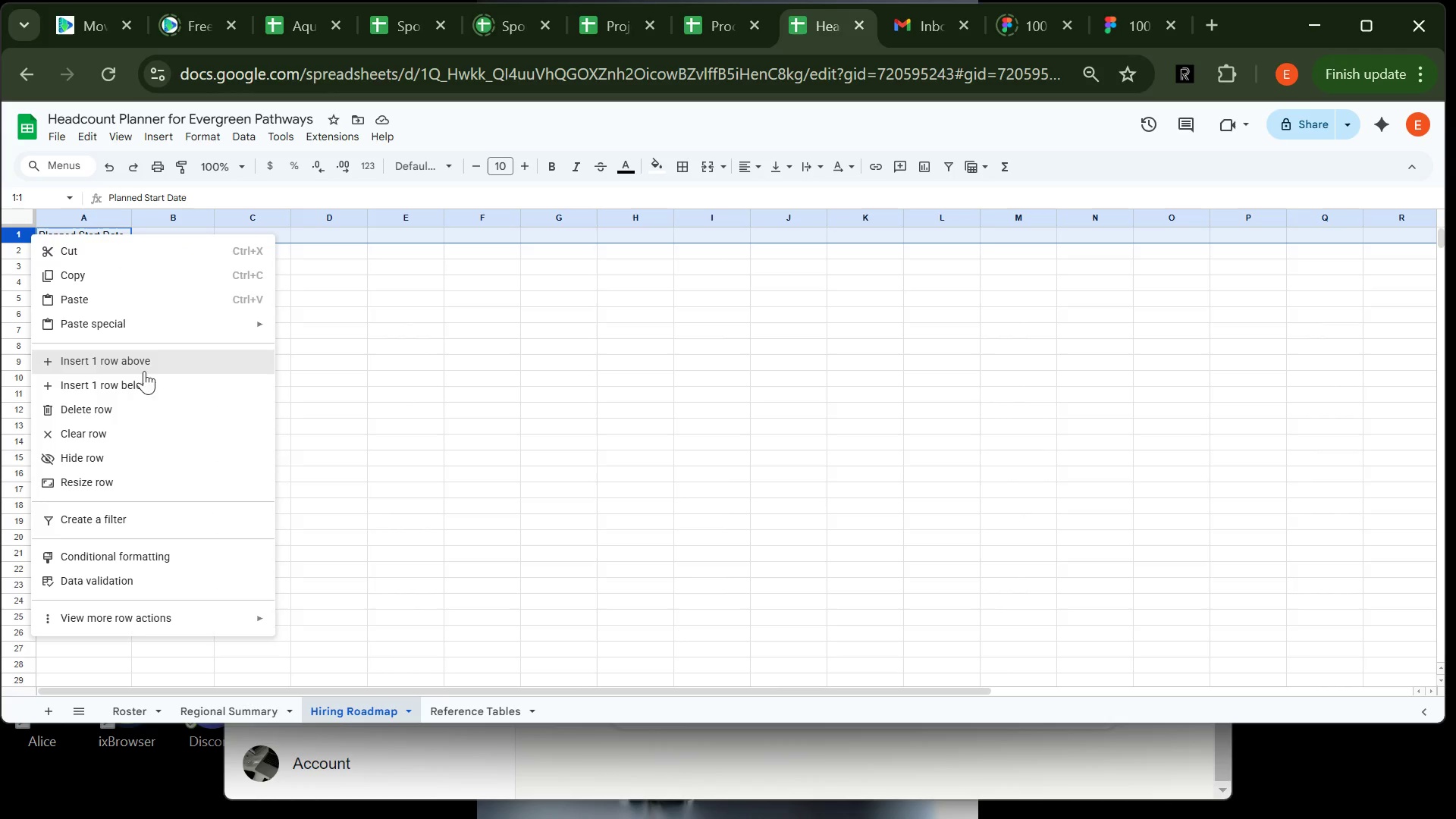 
left_click([146, 359])
 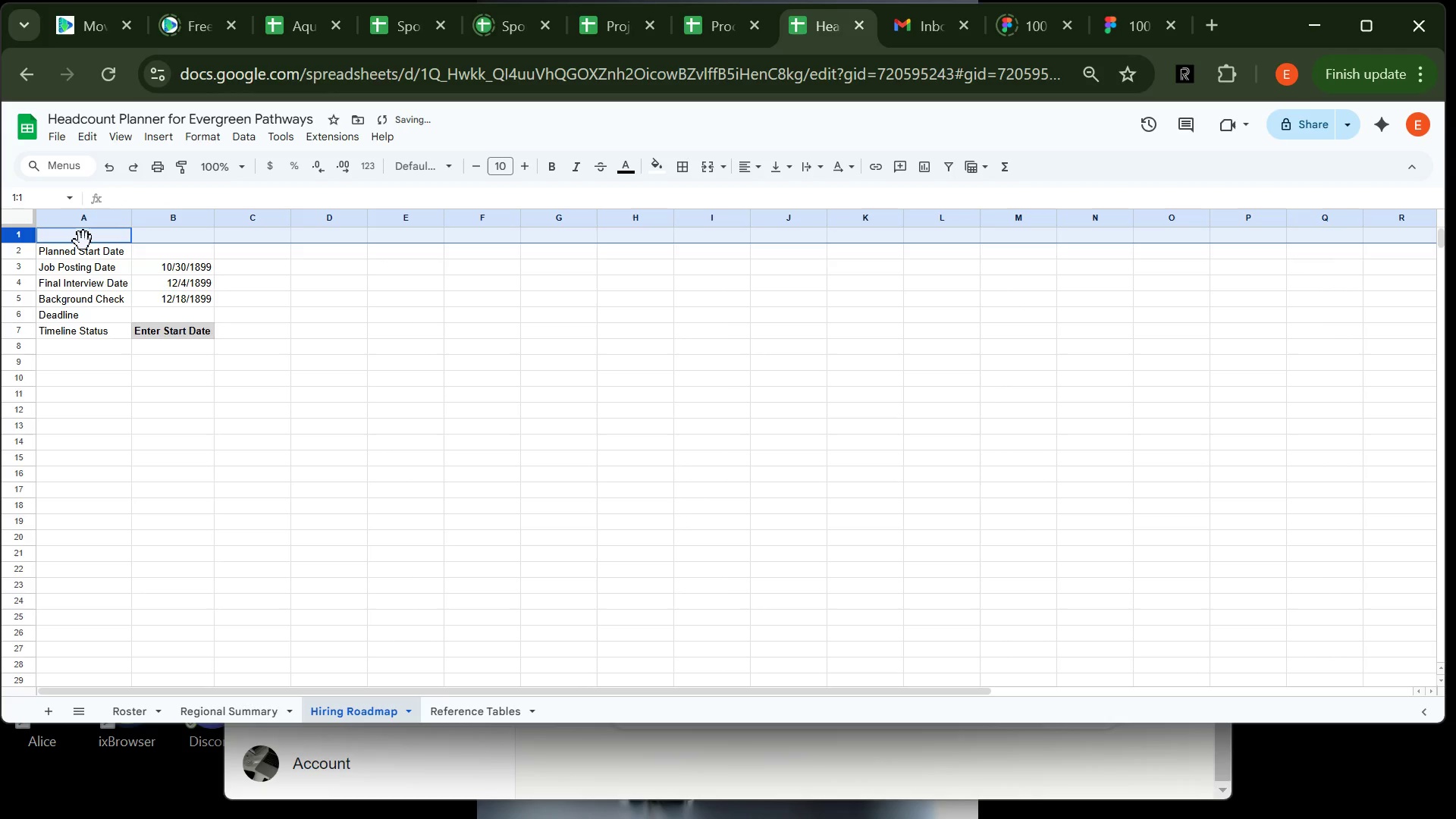 
type(Recruitment Timeline Planner)
 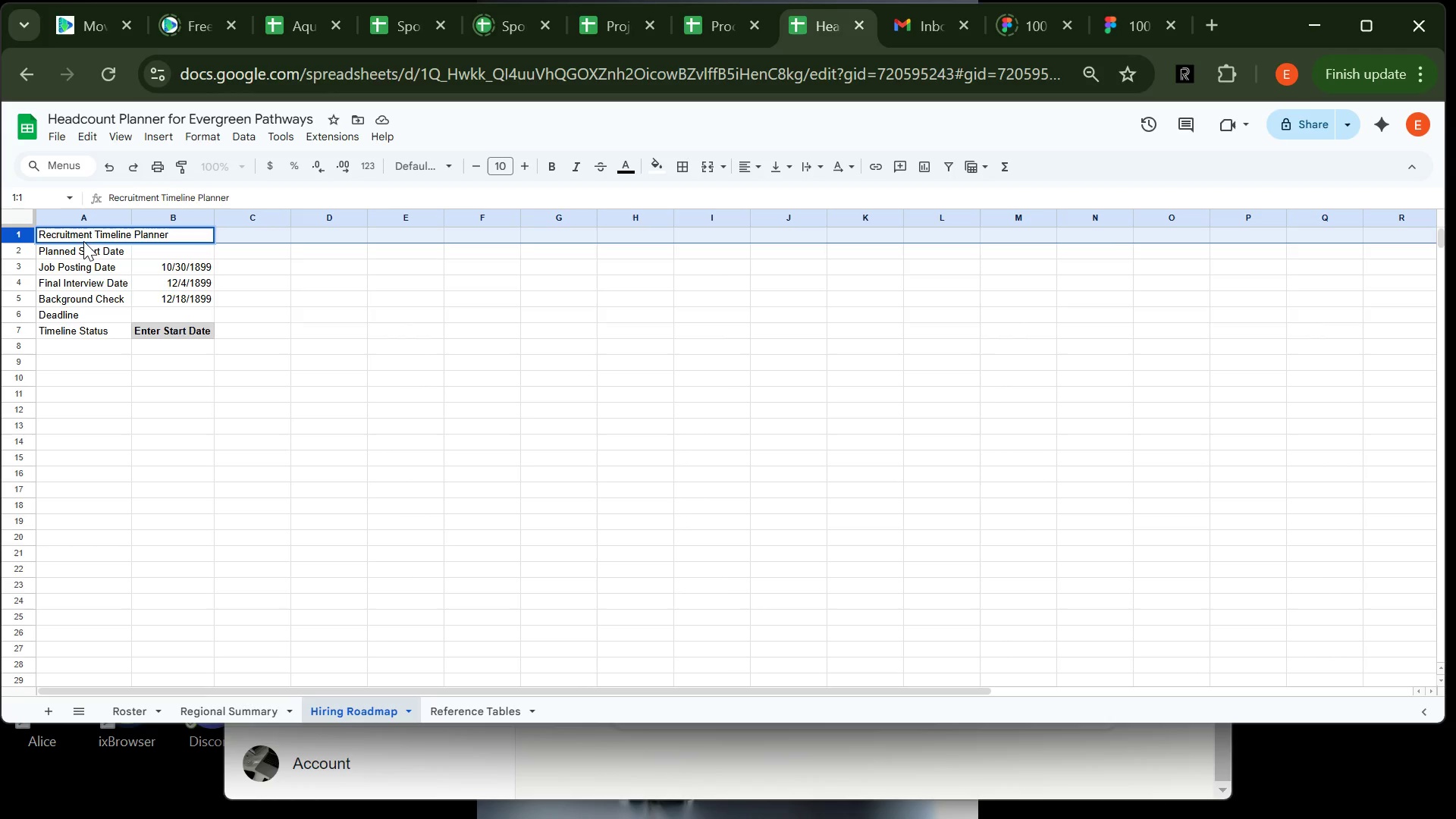 
left_click([80, 360])
 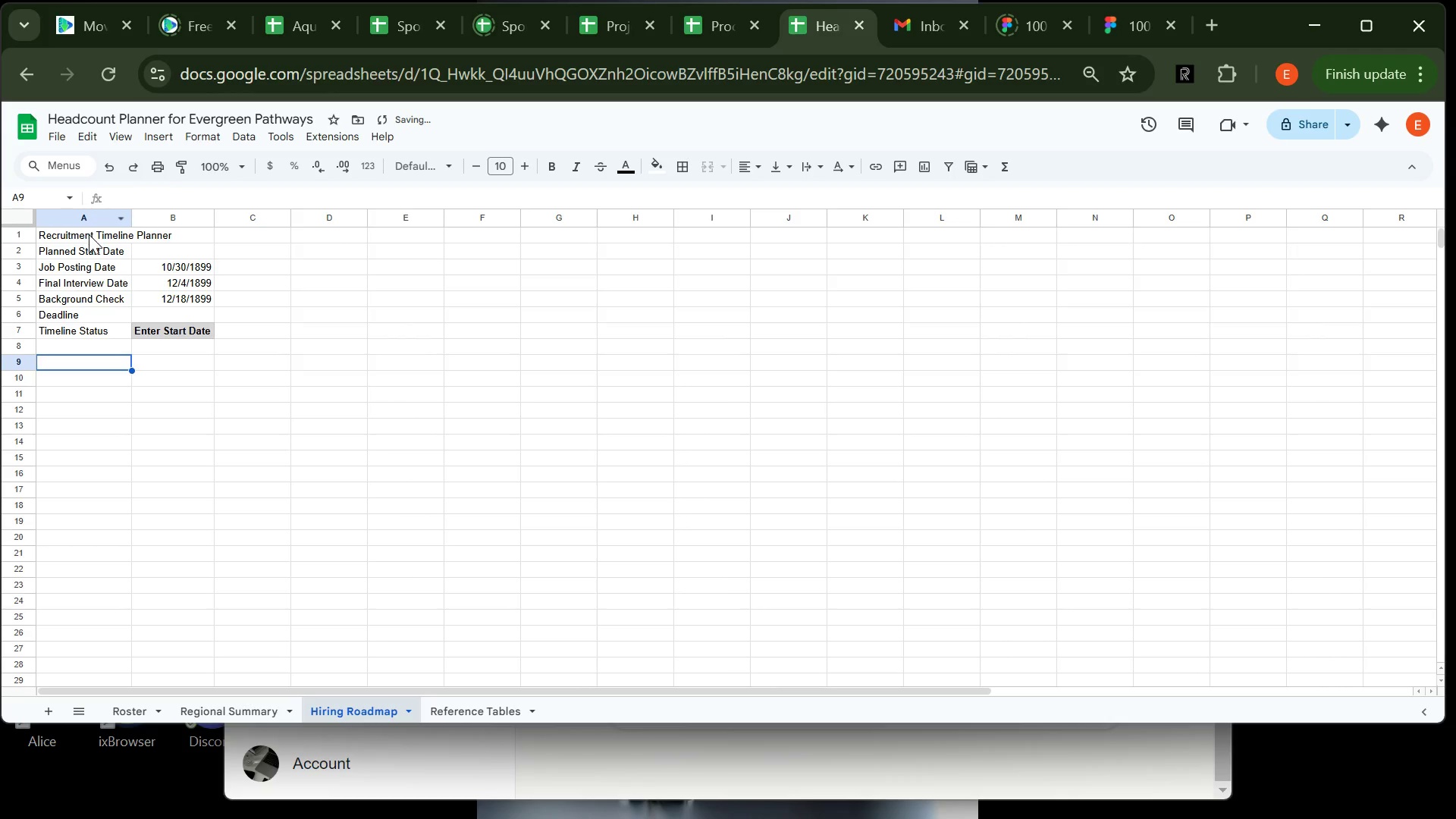 
left_click([89, 234])
 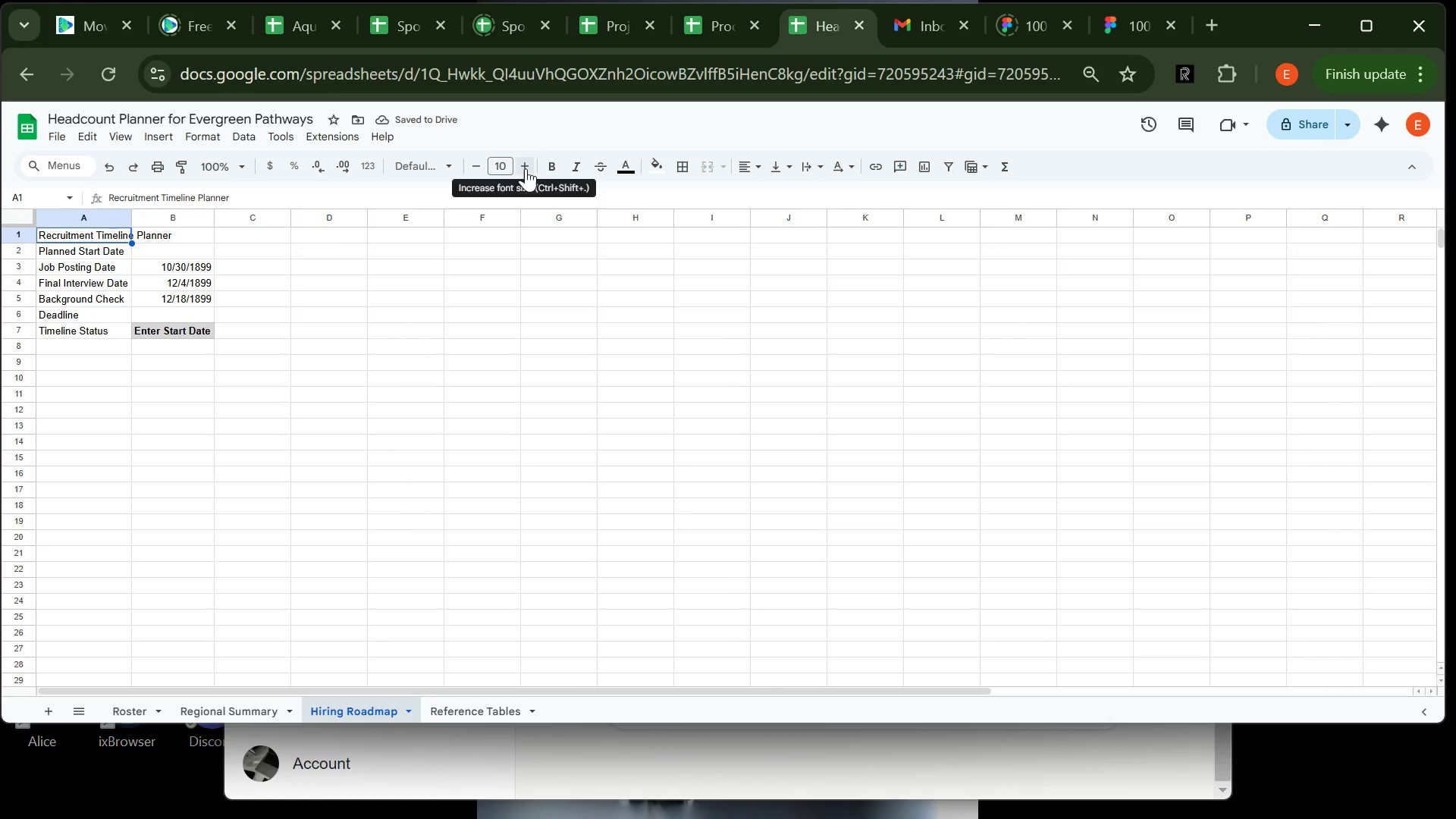 
double_click([526, 168])
 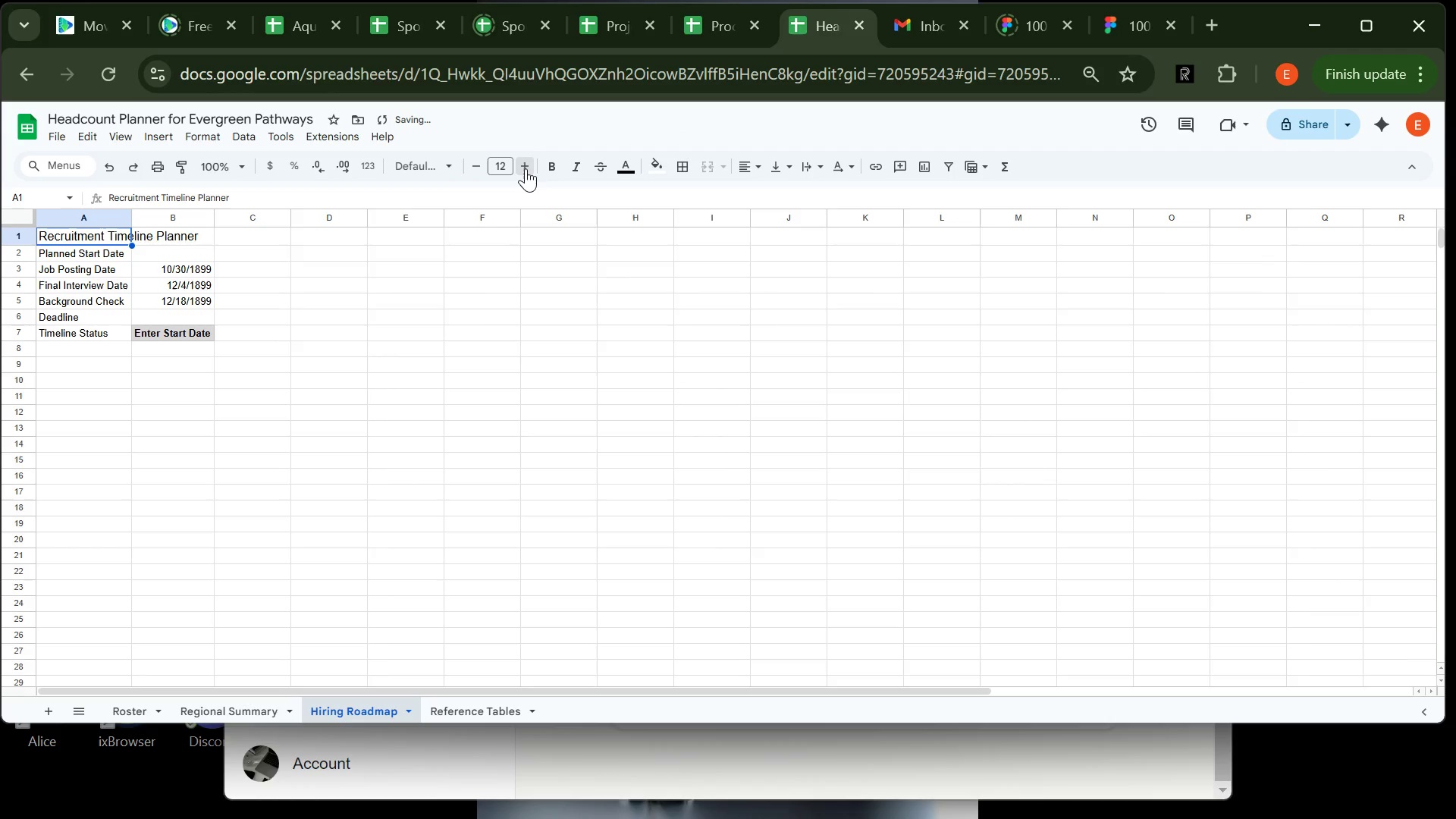 
triple_click([526, 168])
 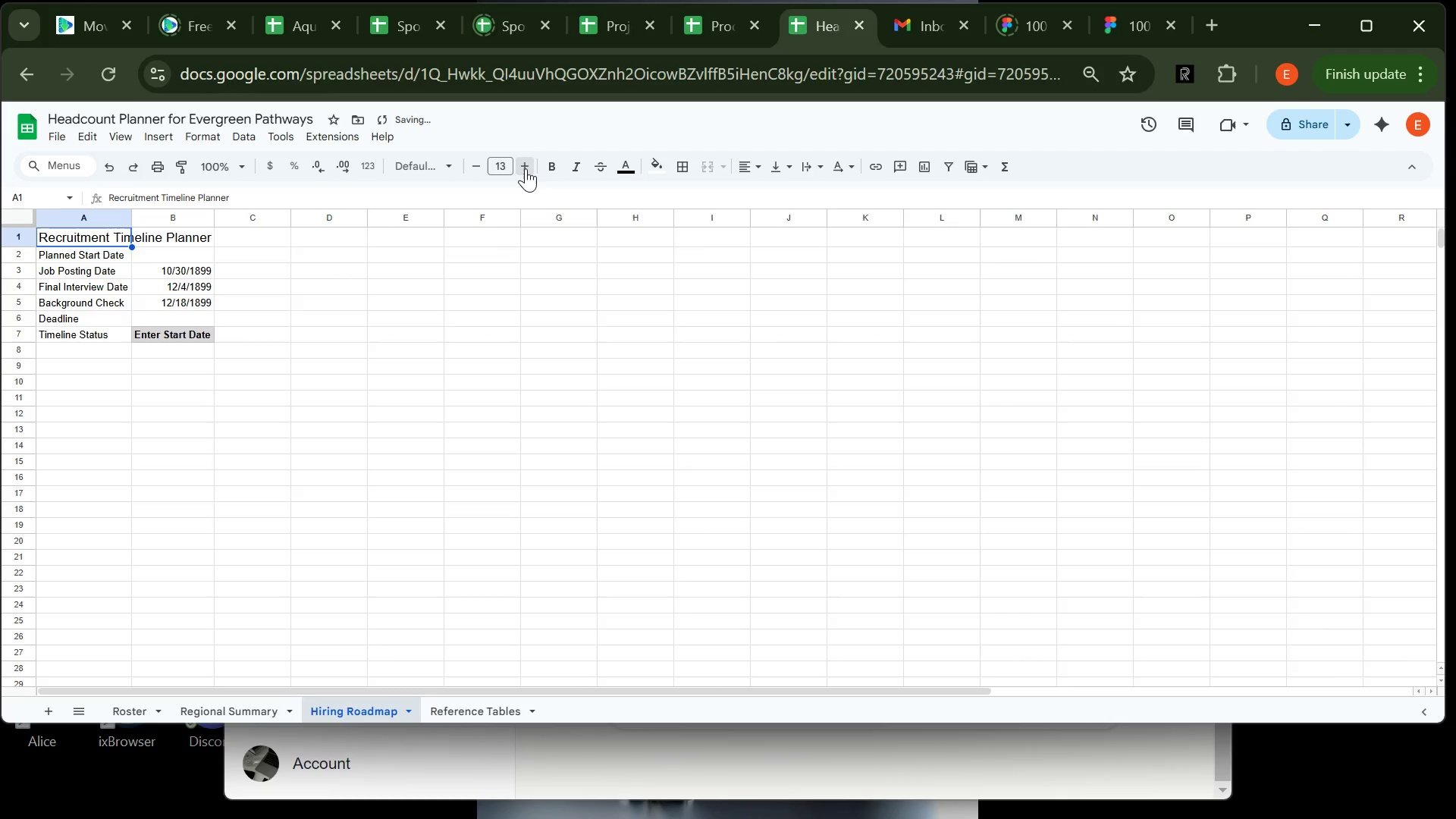 
triple_click([526, 168])
 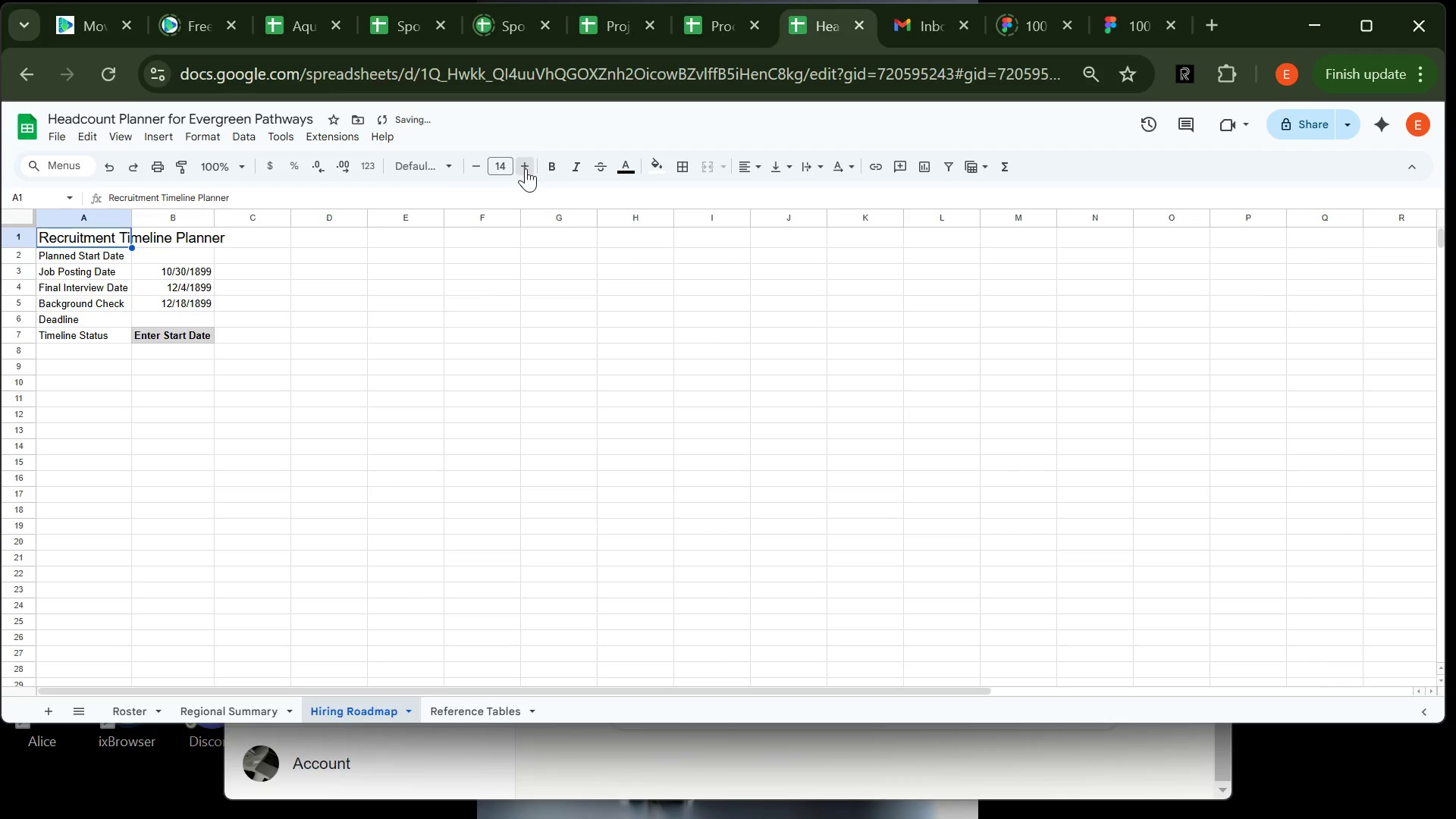 
double_click([526, 168])
 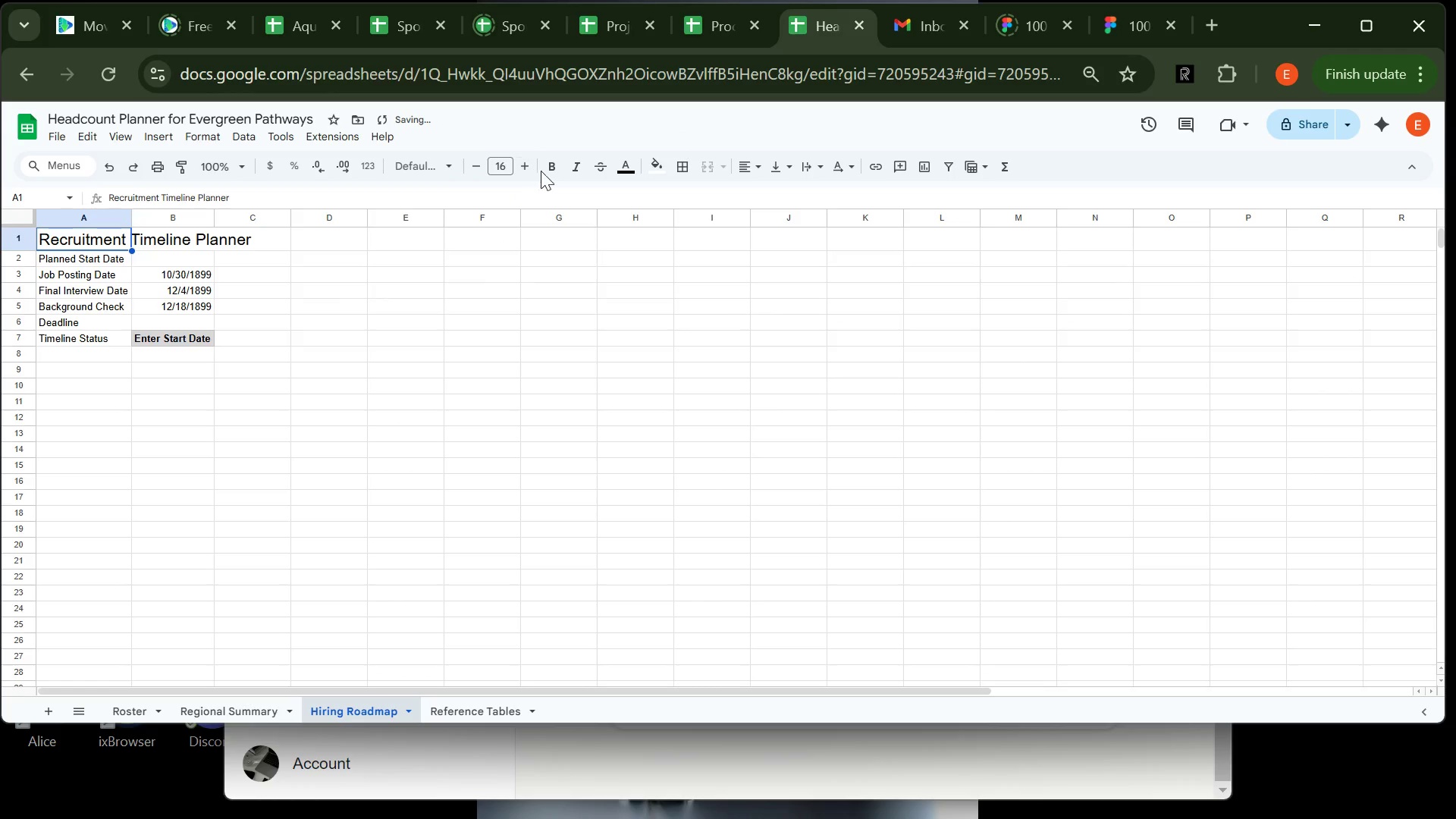 
left_click([543, 170])
 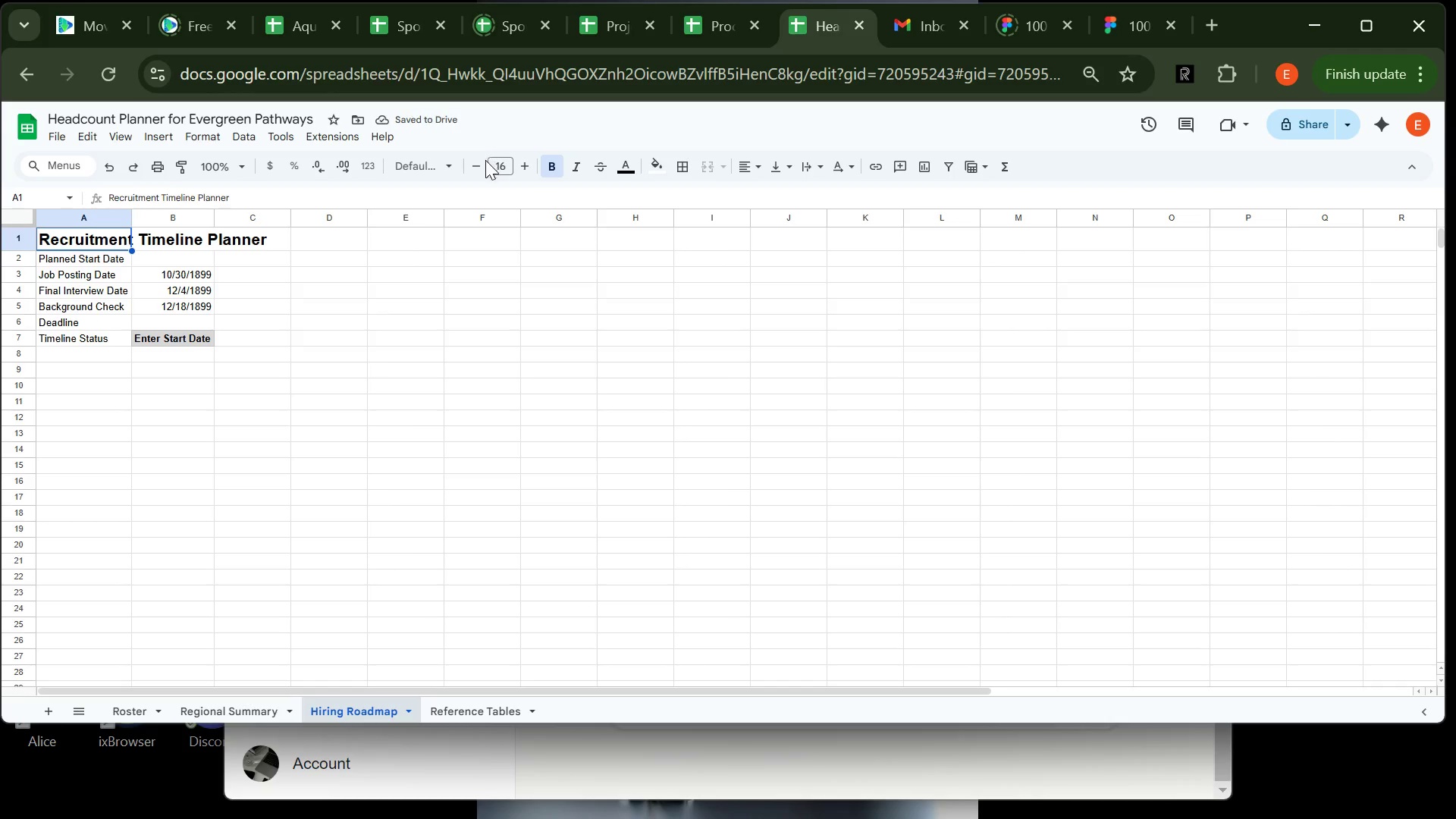 
double_click([468, 165])
 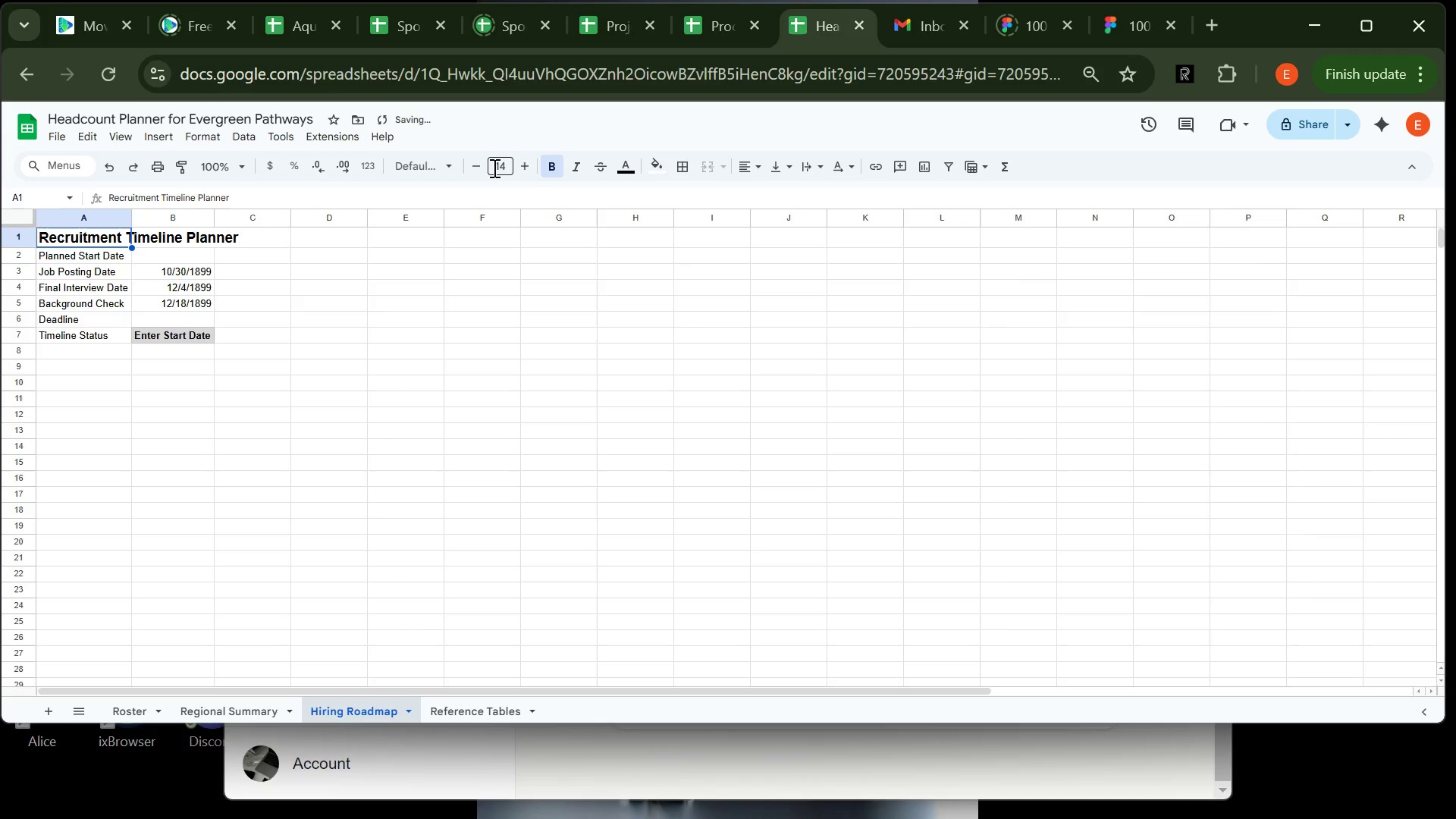 
mouse_move([538, 171])
 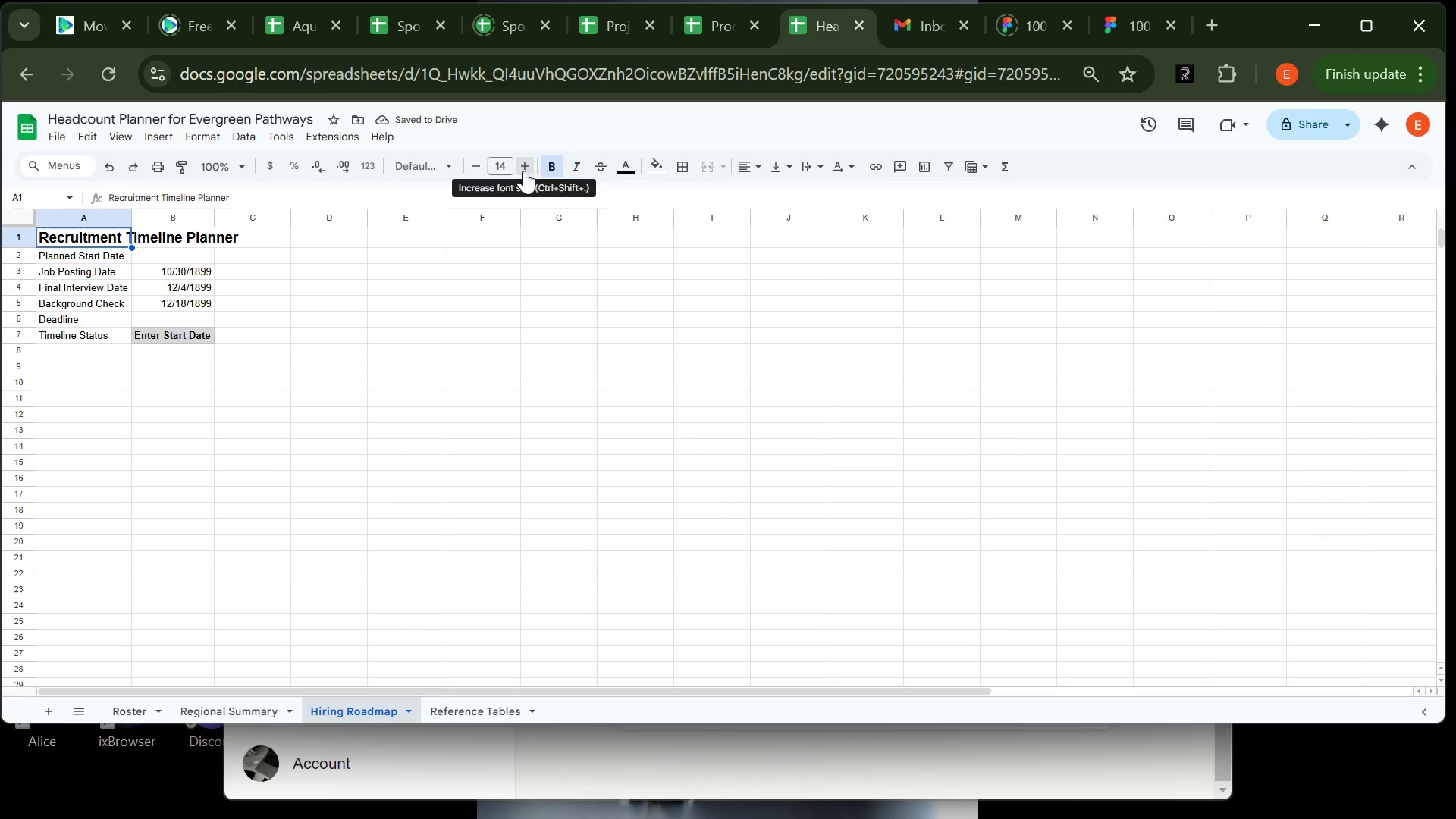 
double_click([524, 171])
 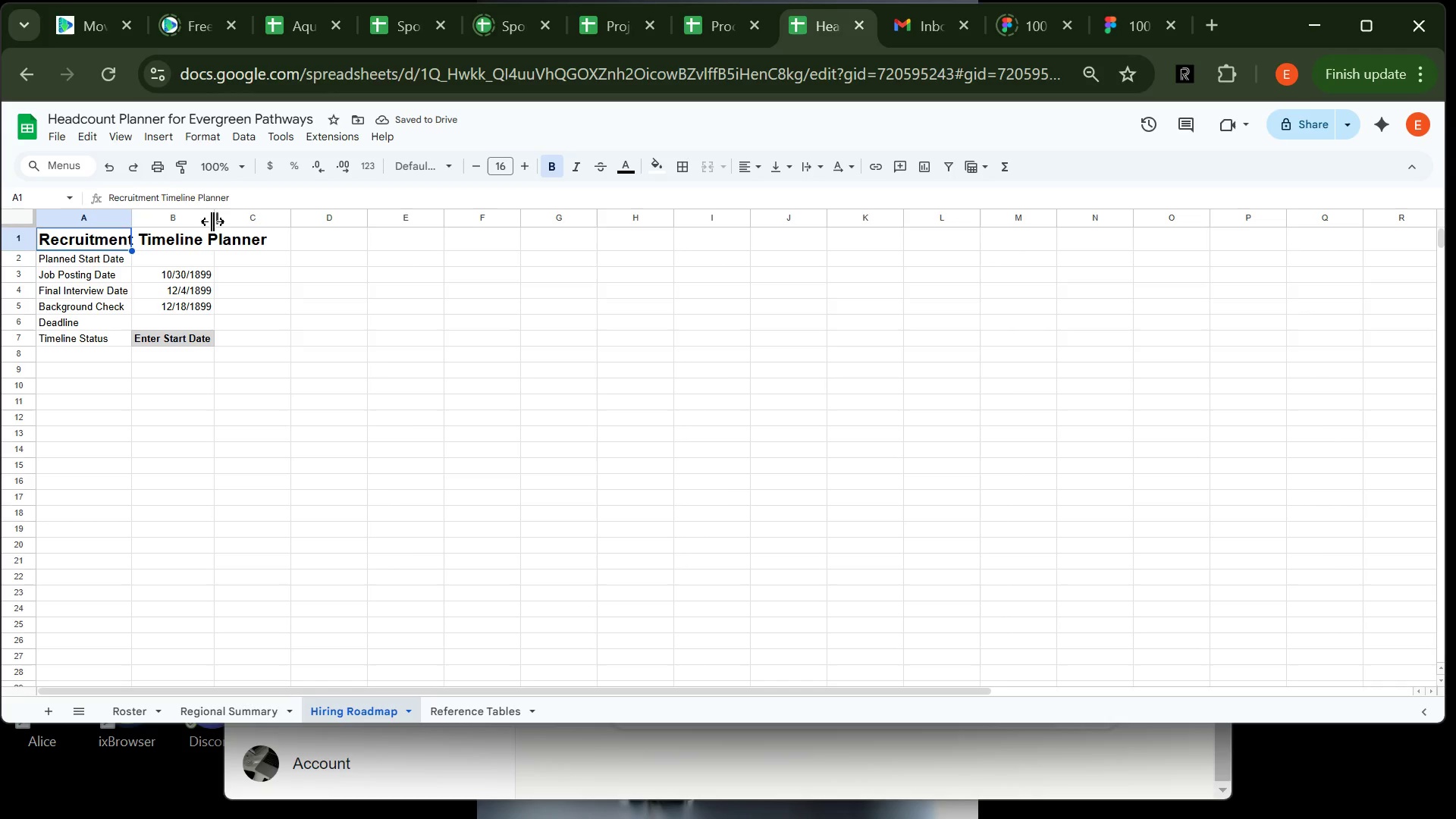 
left_click_drag(start_coordinate=[215, 217], to_coordinate=[273, 212])
 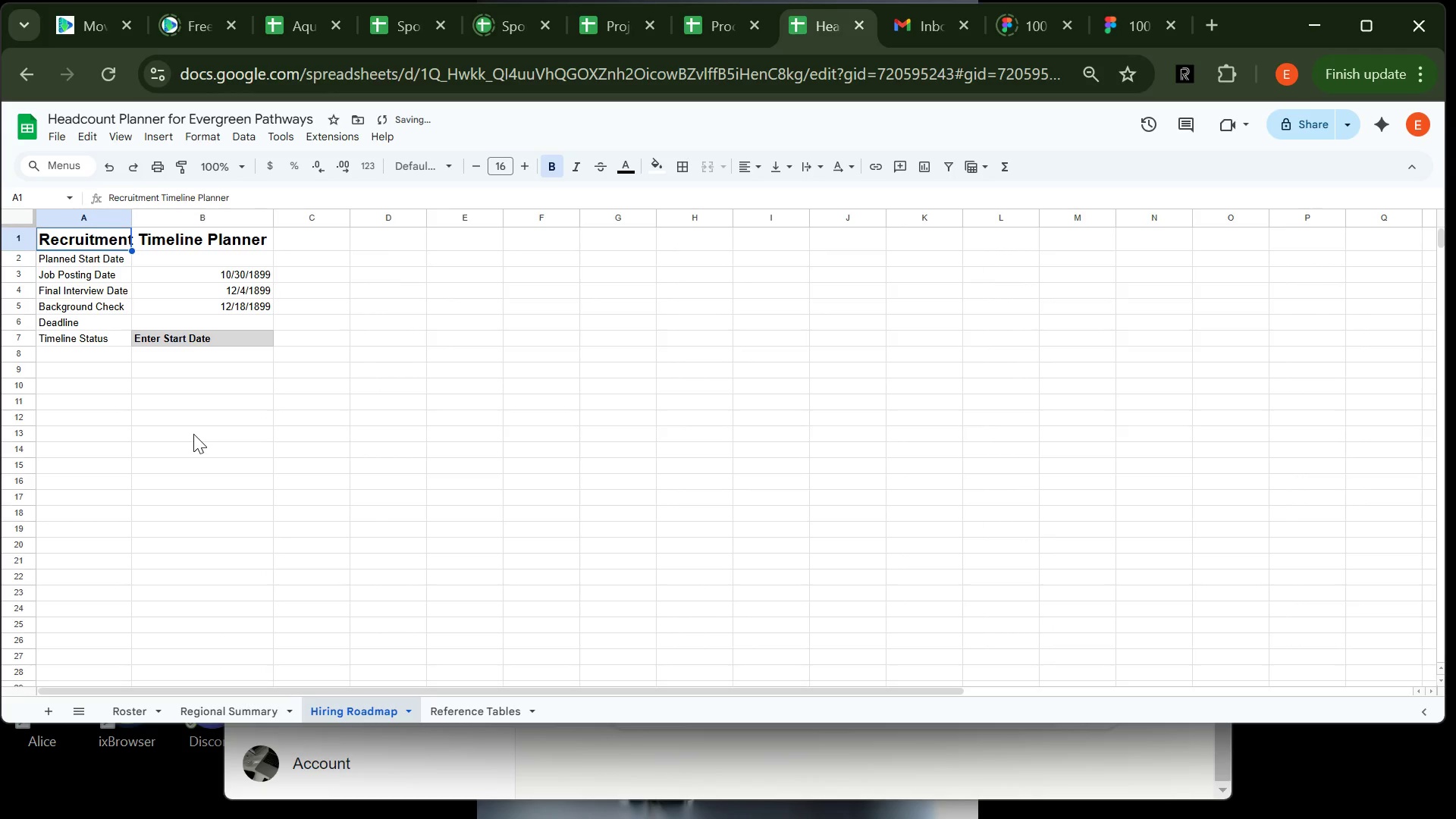 
left_click([193, 434])
 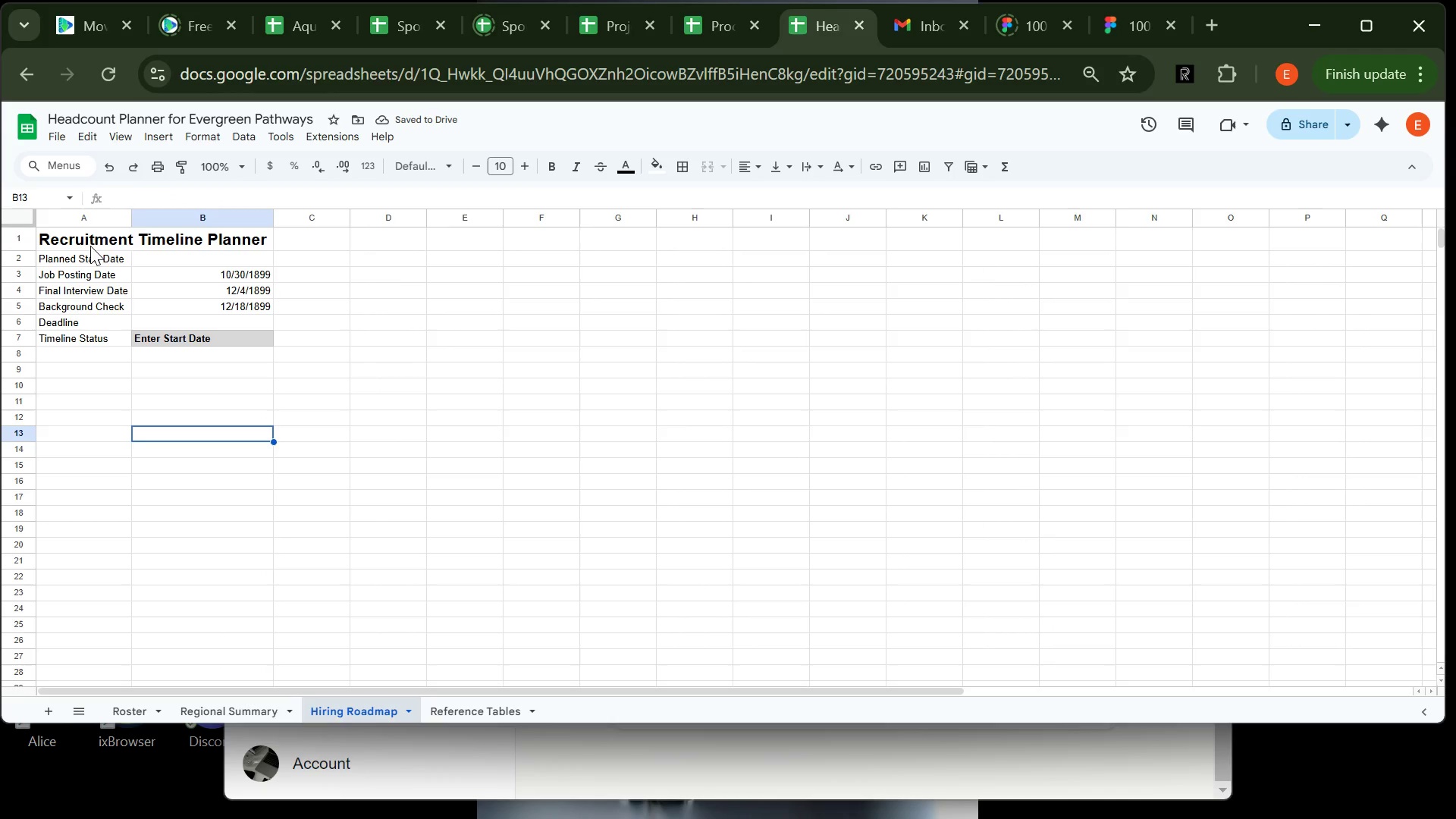 
left_click([93, 244])
 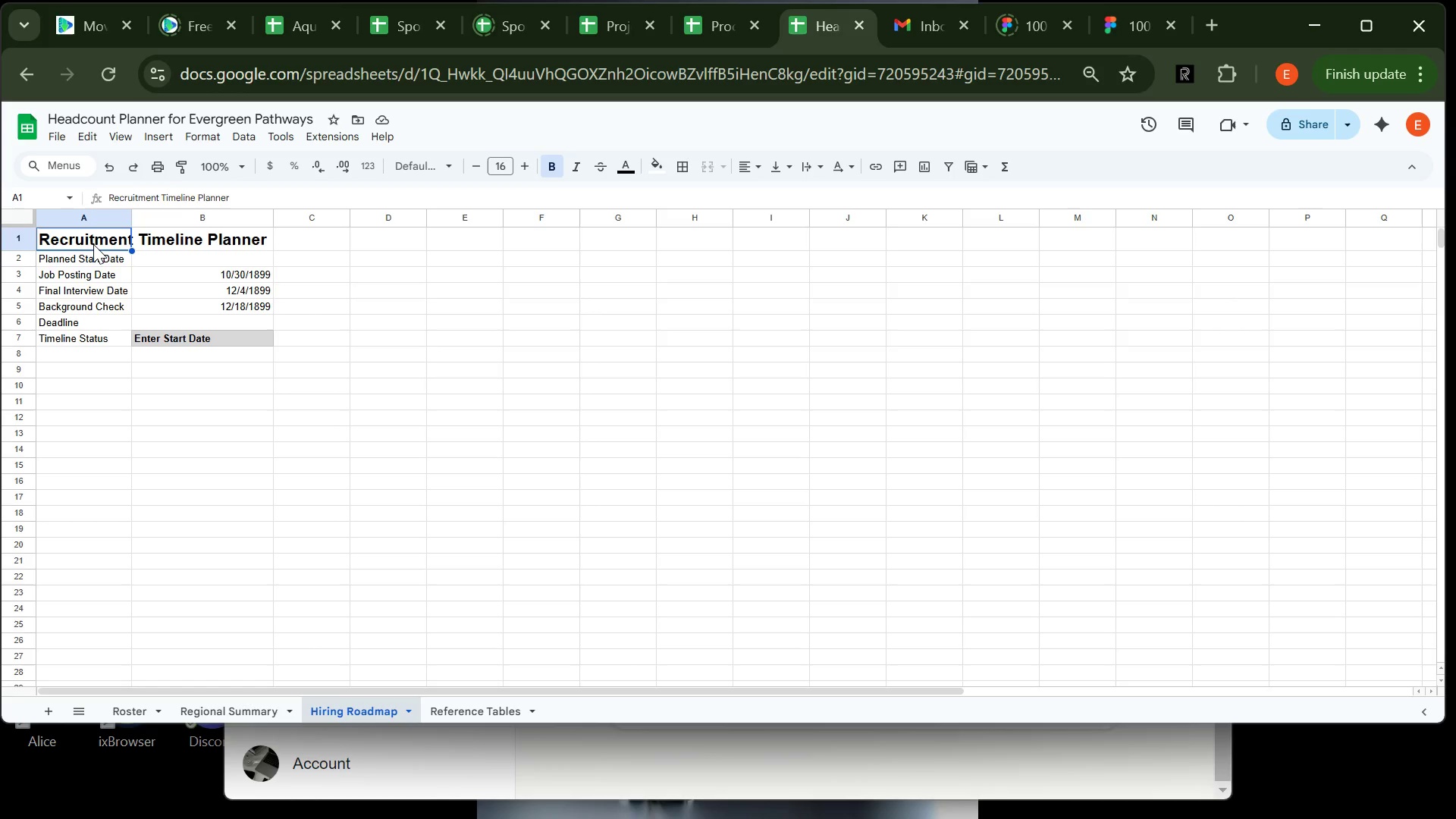 
wait(19.88)
 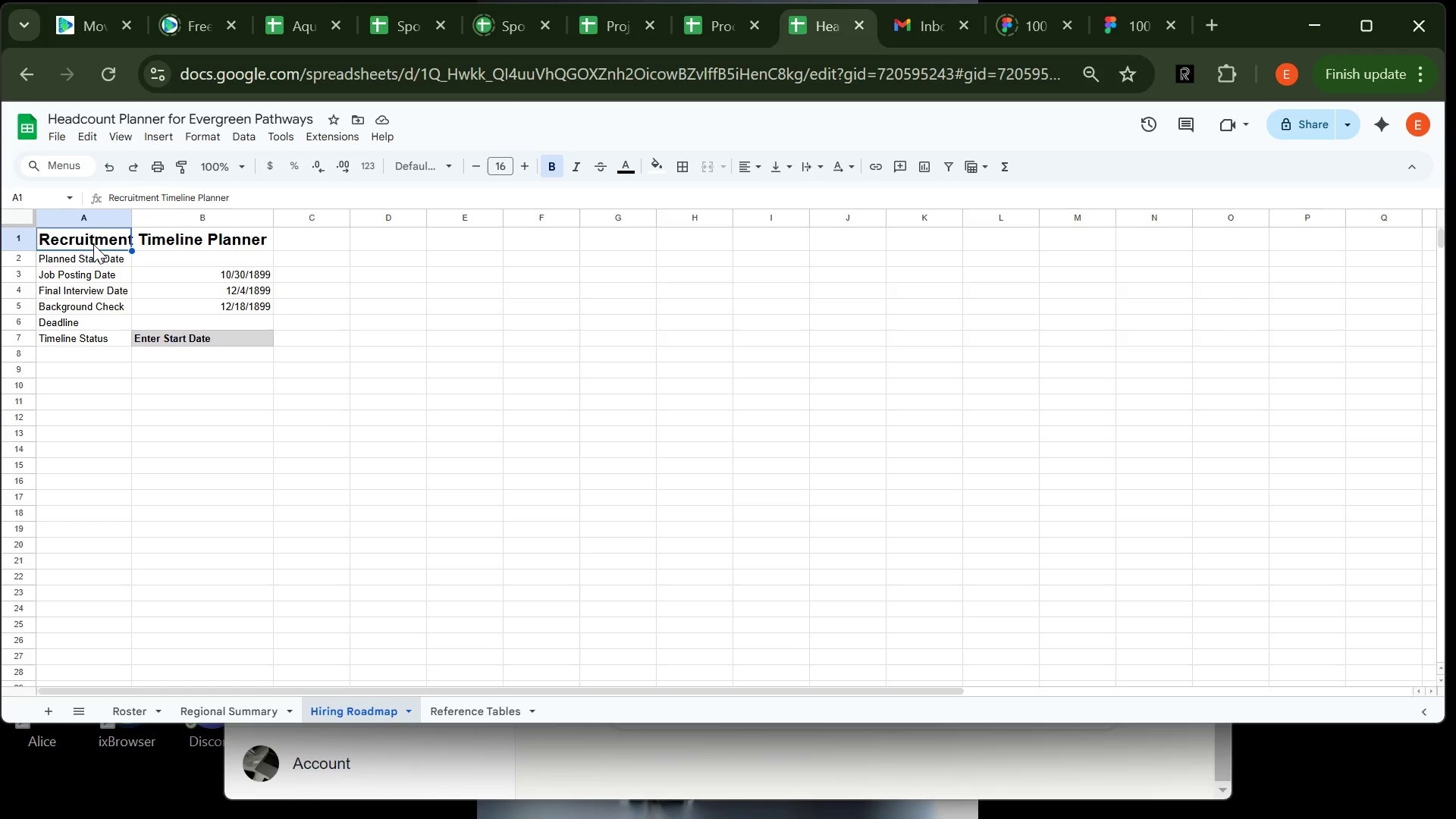 
left_click_drag(start_coordinate=[93, 244], to_coordinate=[212, 345])
 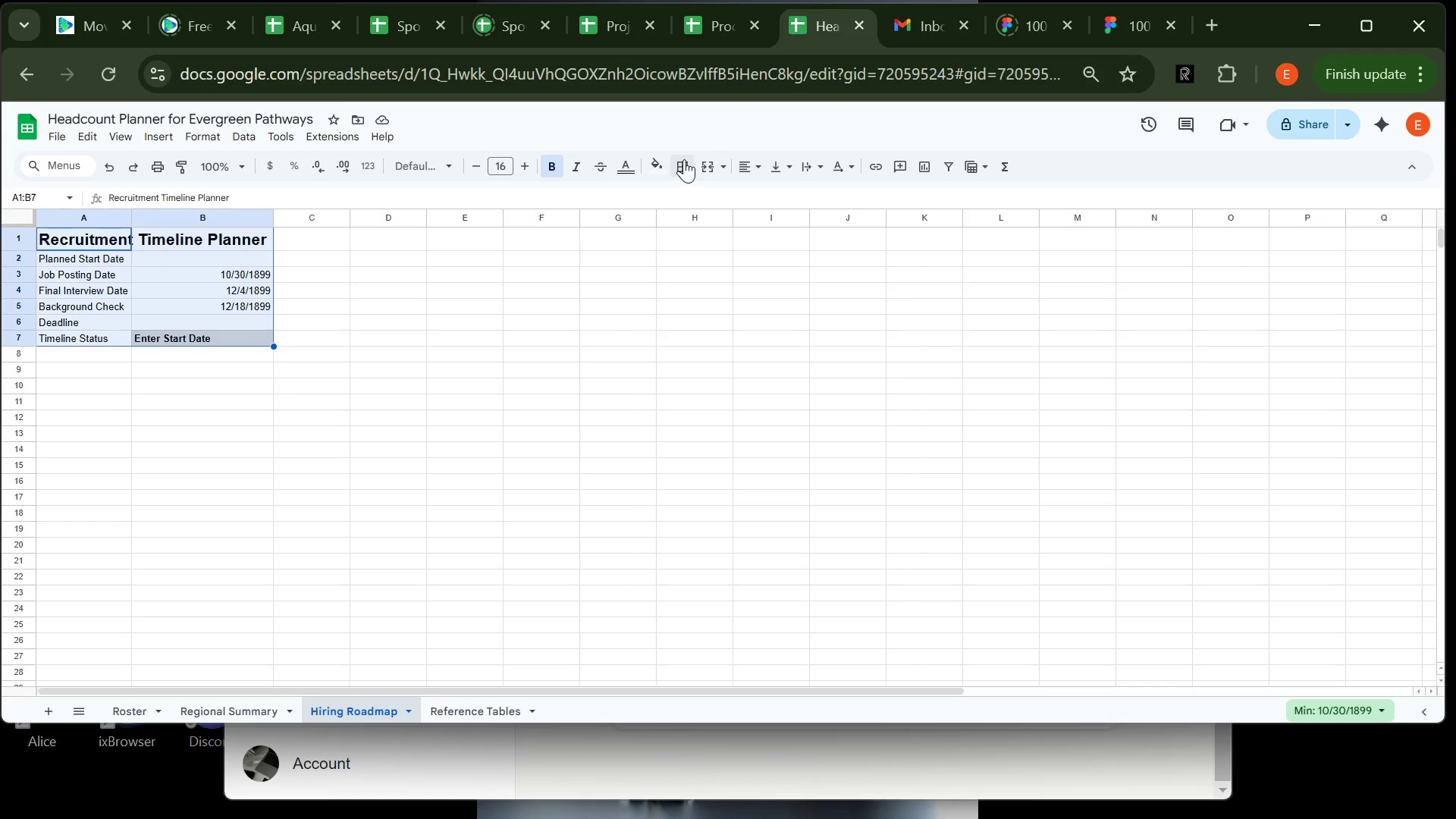 
left_click([684, 159])
 